 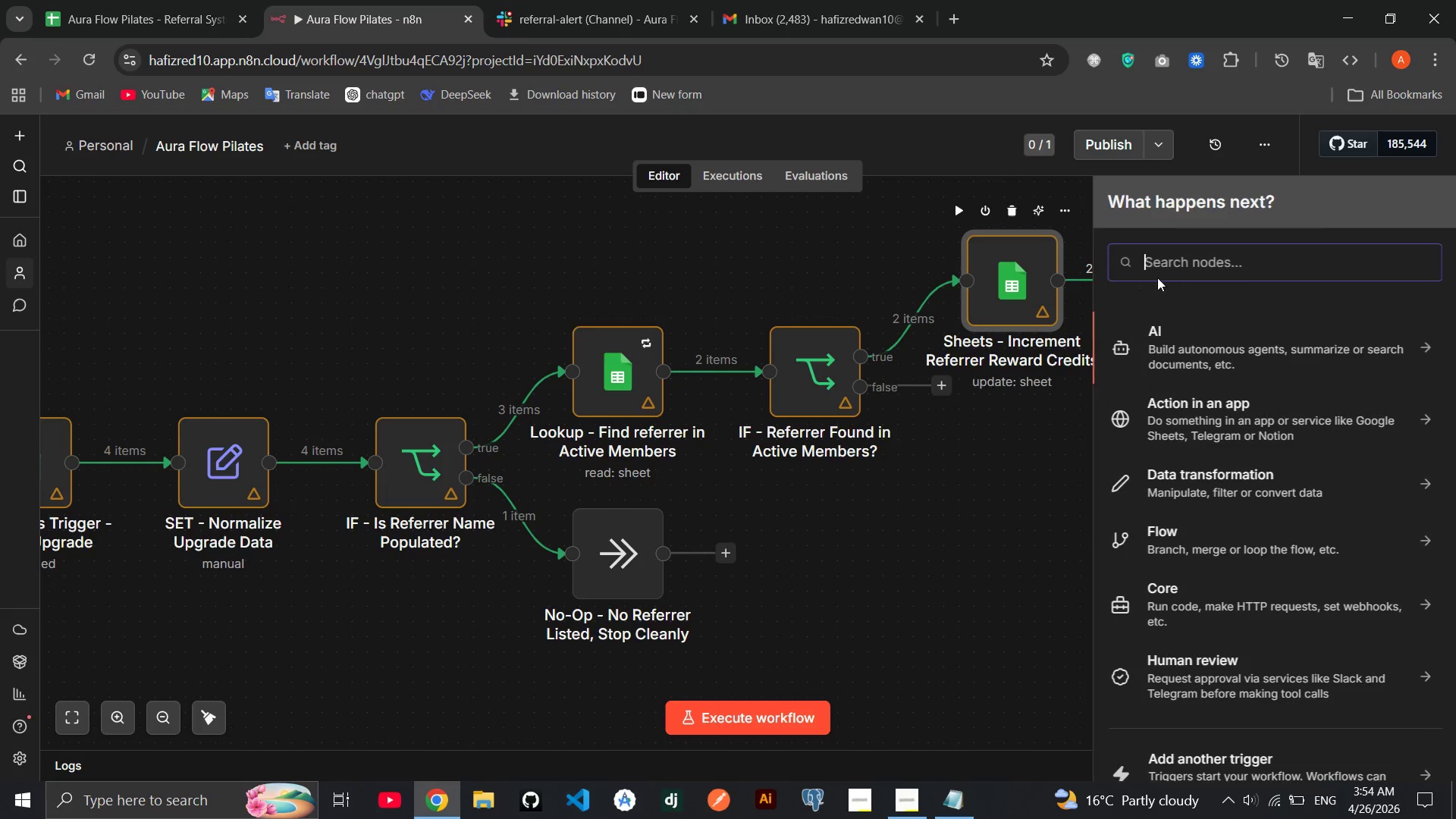 
type(g,ail)
key(Backspace)
key(Backspace)
key(Backspace)
key(Backspace)
type(mai)
 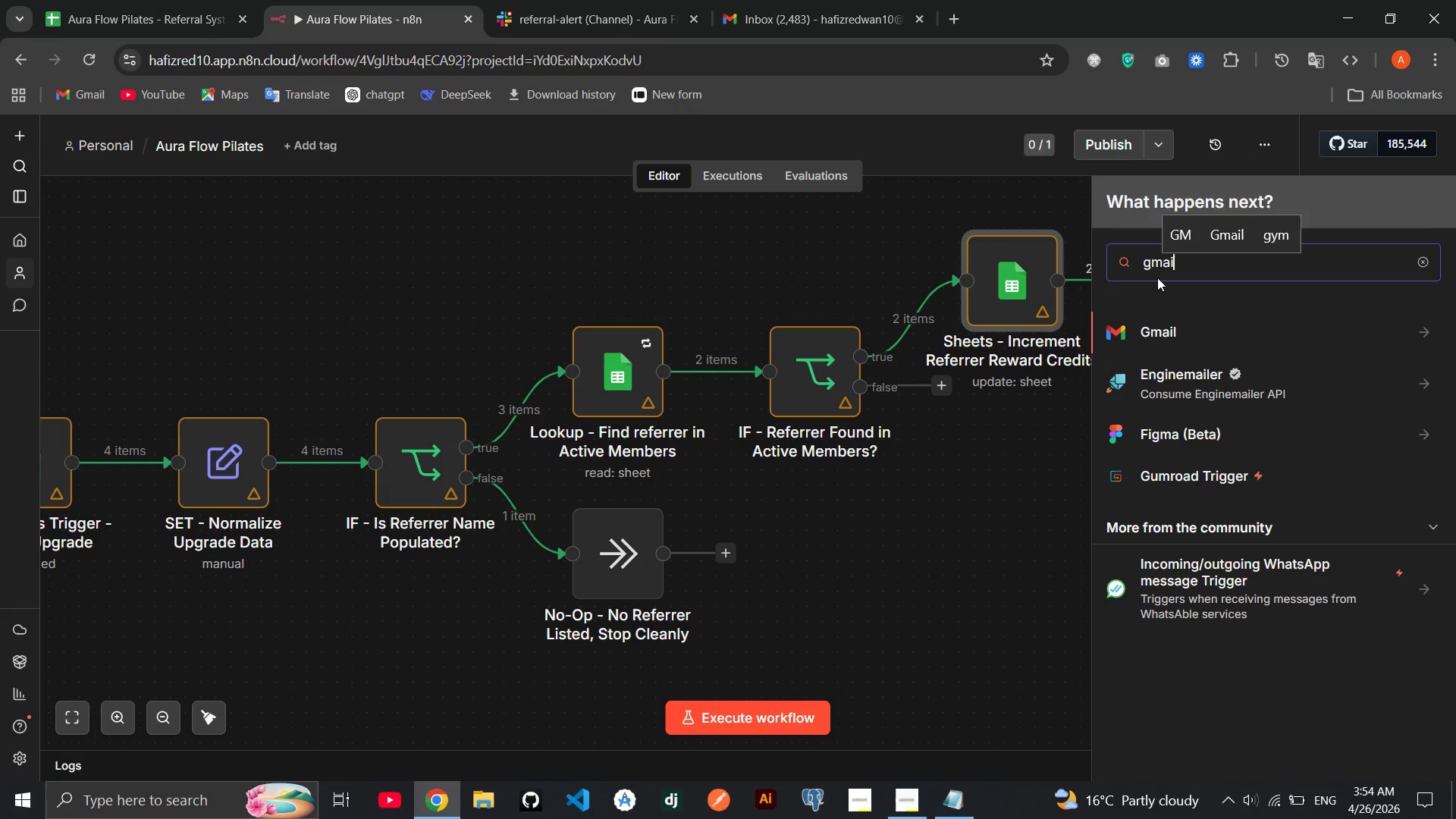 
key(Enter)
 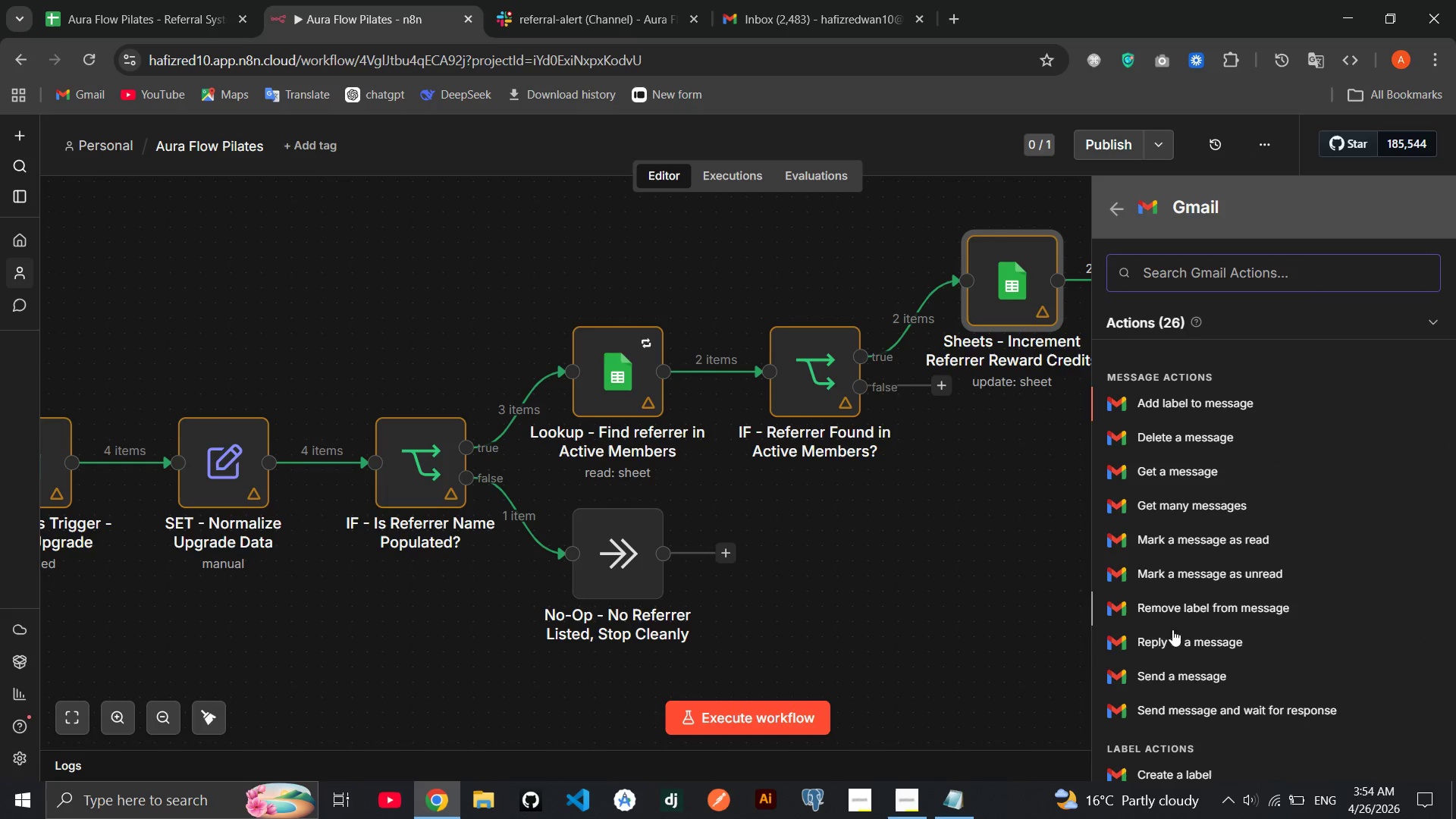 
left_click([1178, 676])
 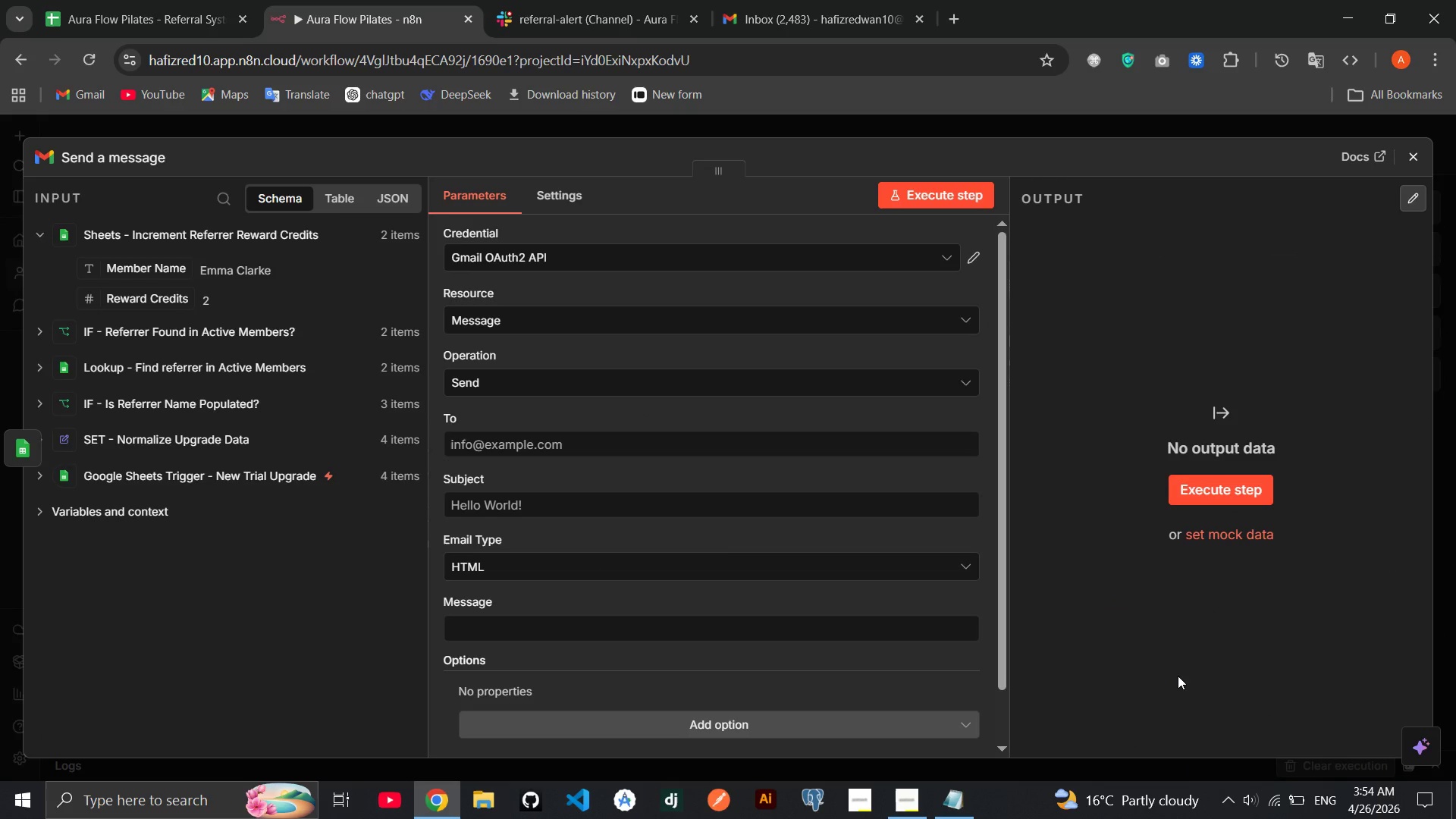 
left_click([1178, 676])
 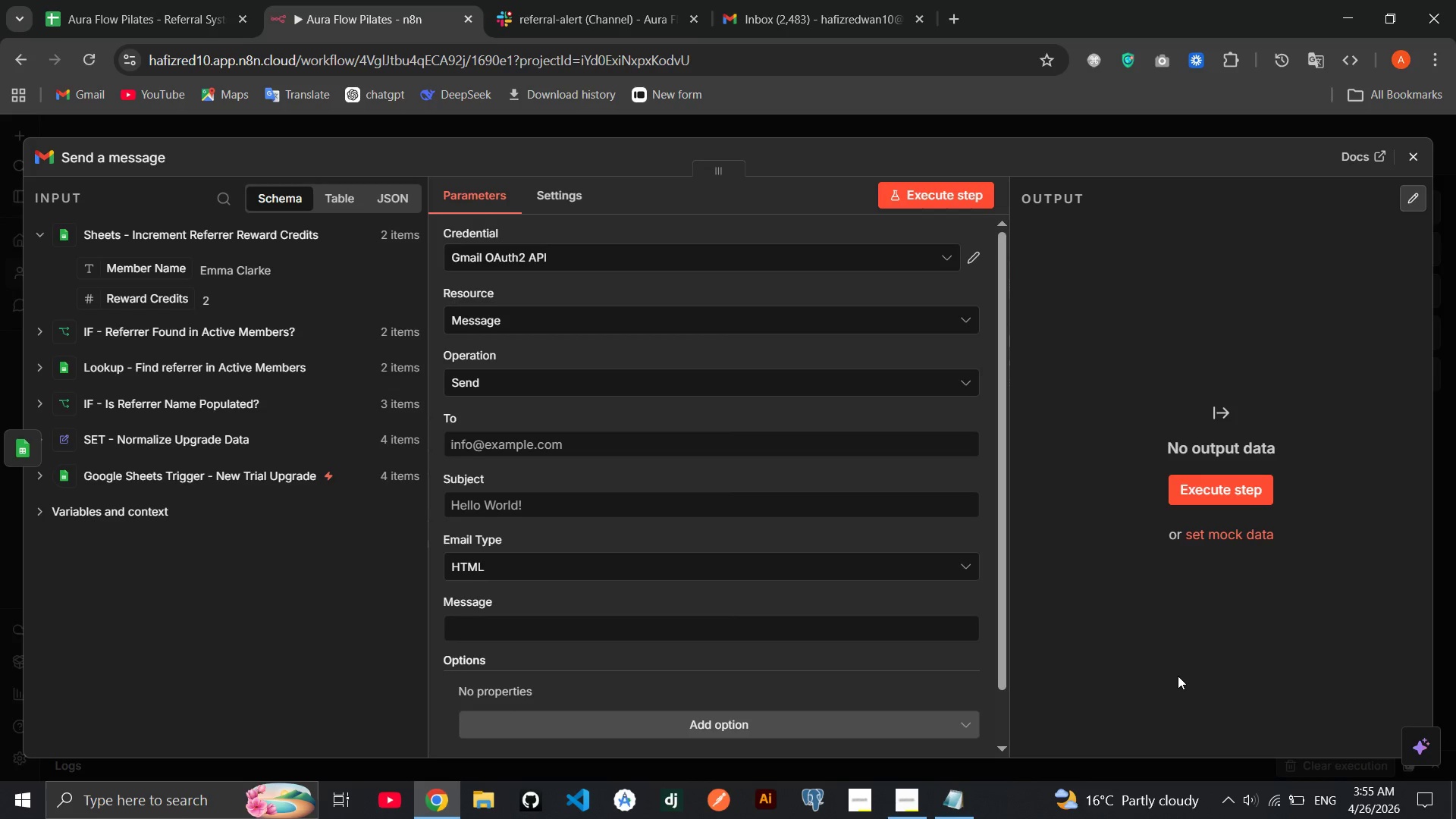 
wait(30.06)
 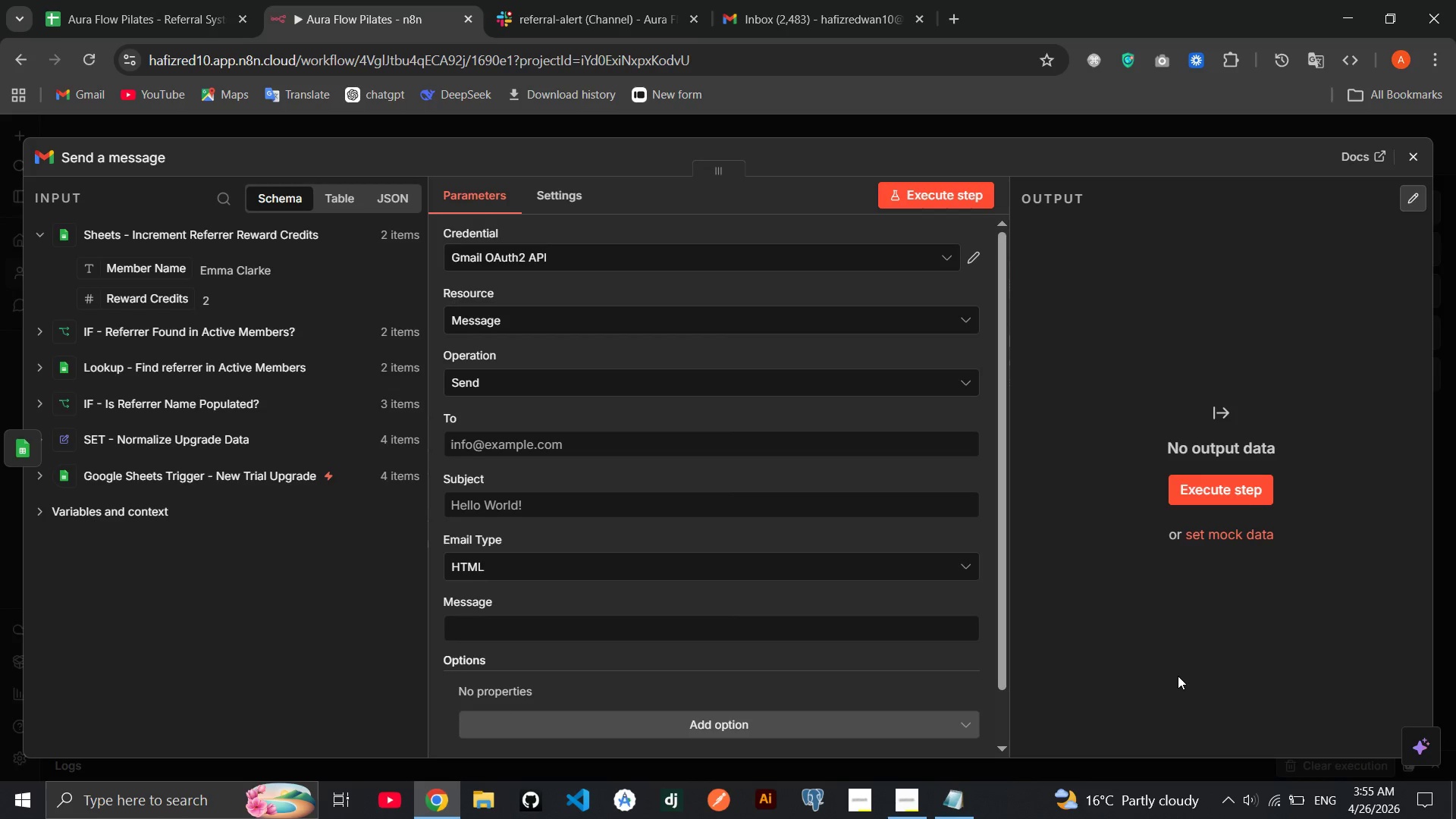 
left_click([112, 153])
 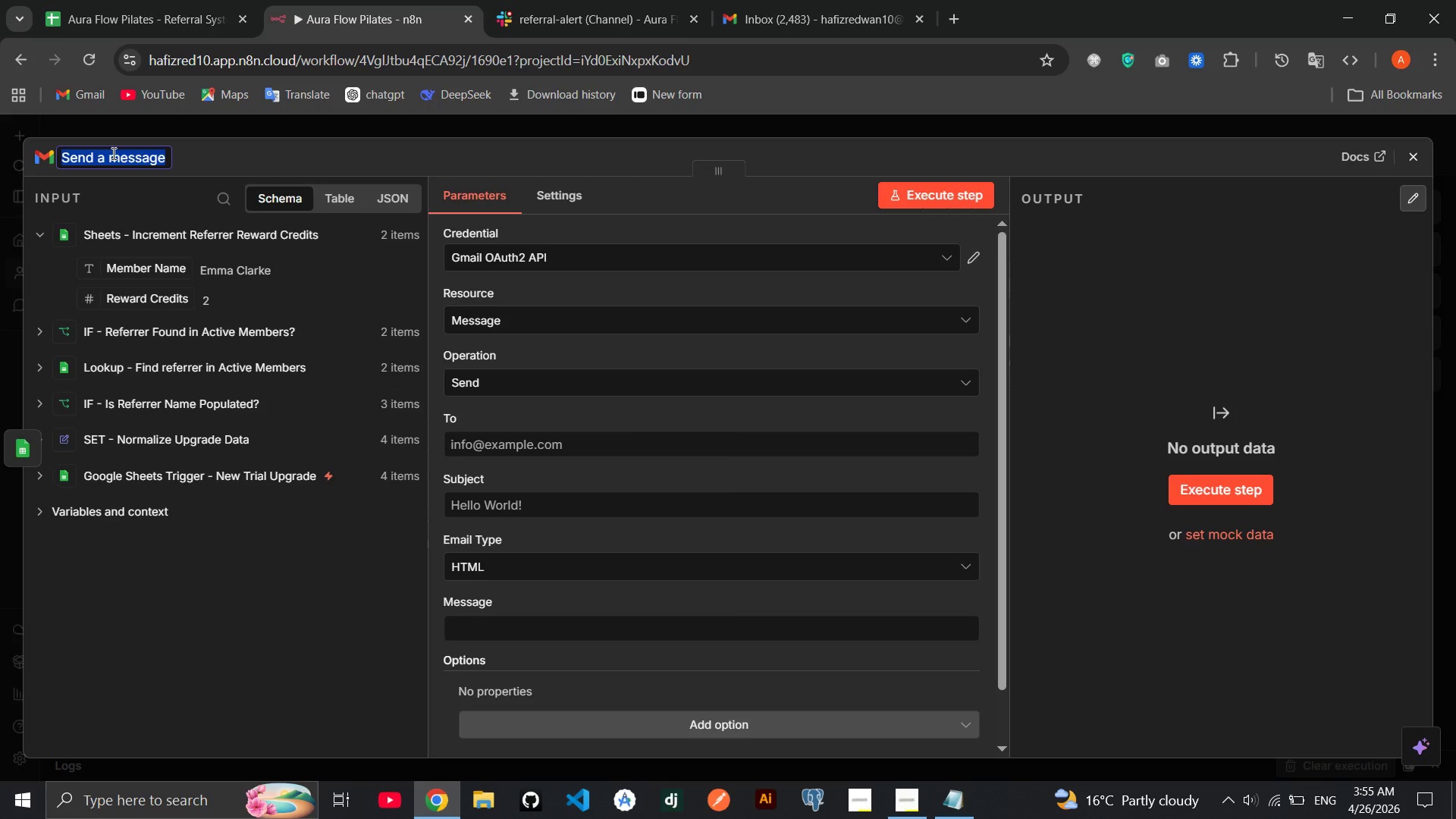 
key(Backspace)
type(Gmail - Send Than YO)
key(Backspace)
type(ou)
 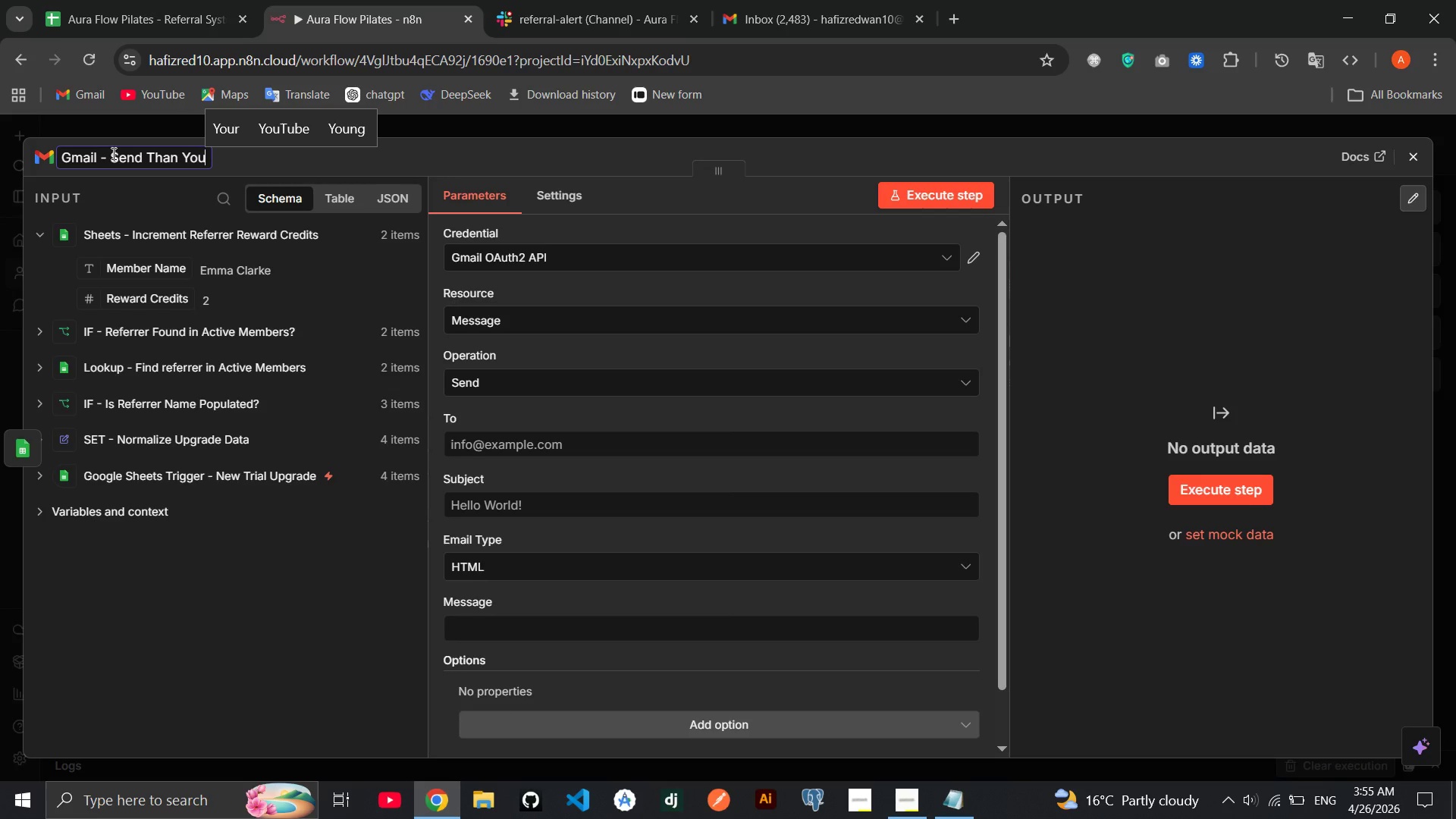 
key(ArrowLeft)
 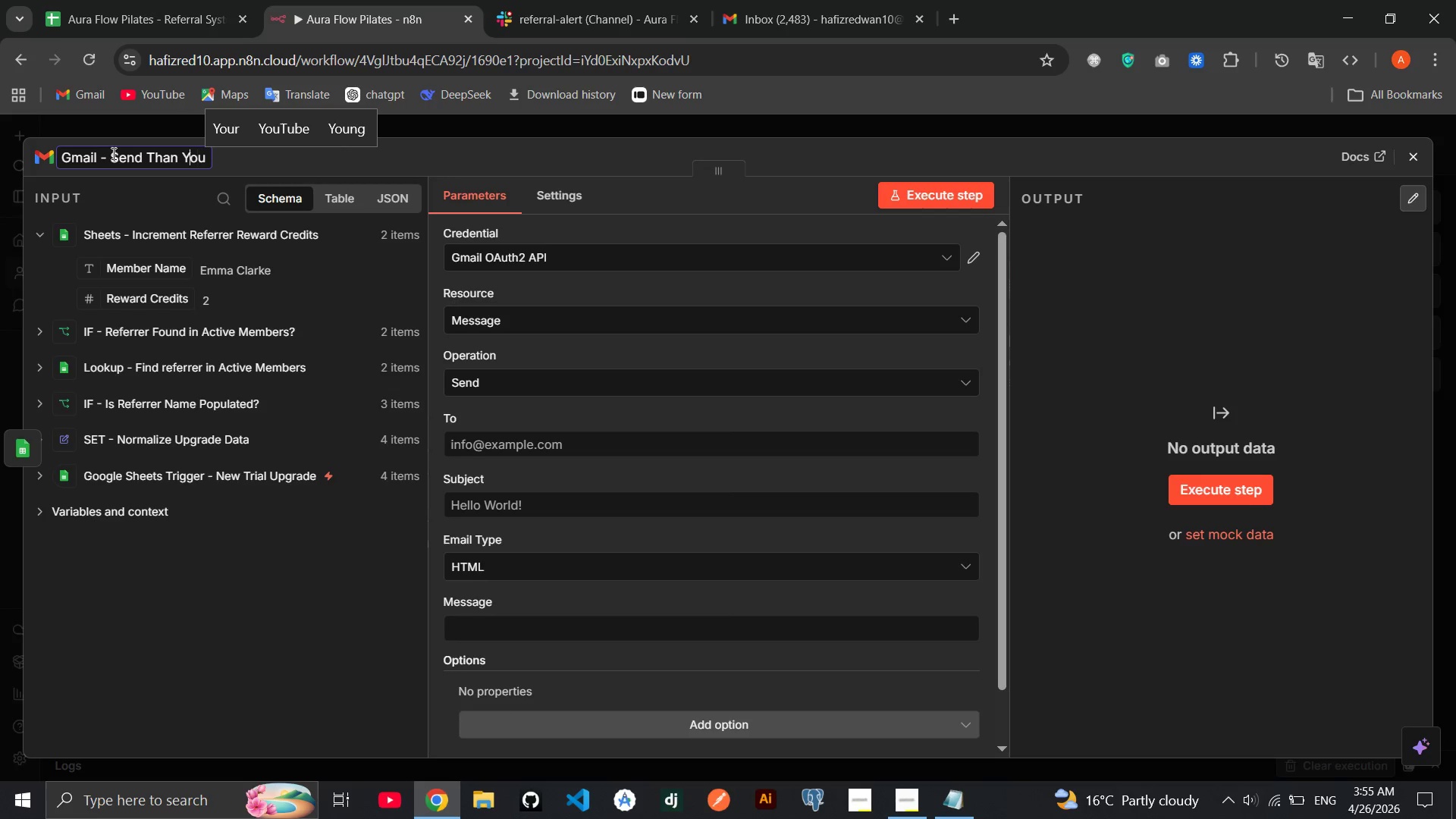 
key(ArrowLeft)
 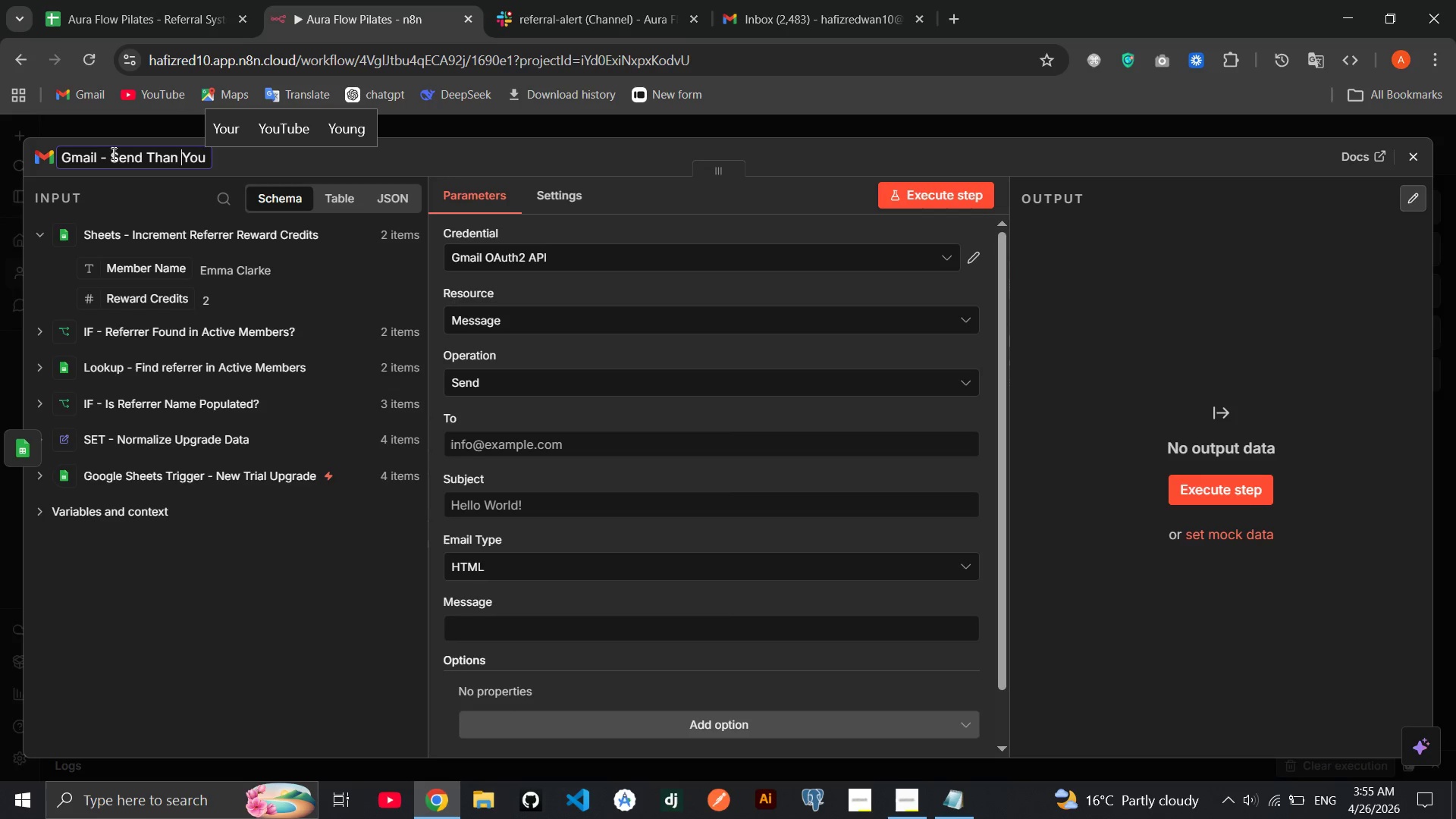 
key(ArrowLeft)
 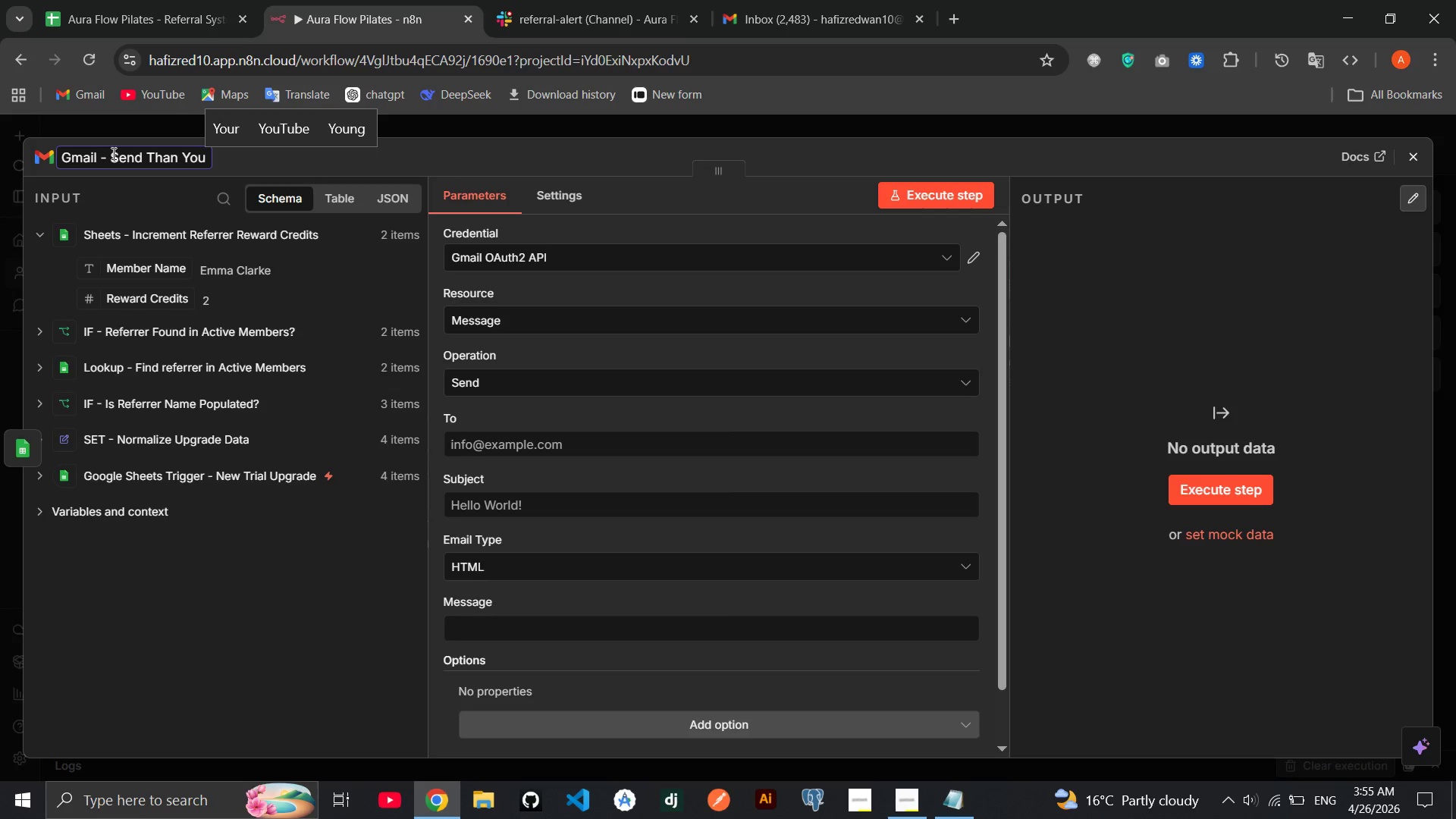 
type(k)
key(Backspace)
key(Backspace)
type(k [End] Email to Referree)
key(Backspace)
type(r)
 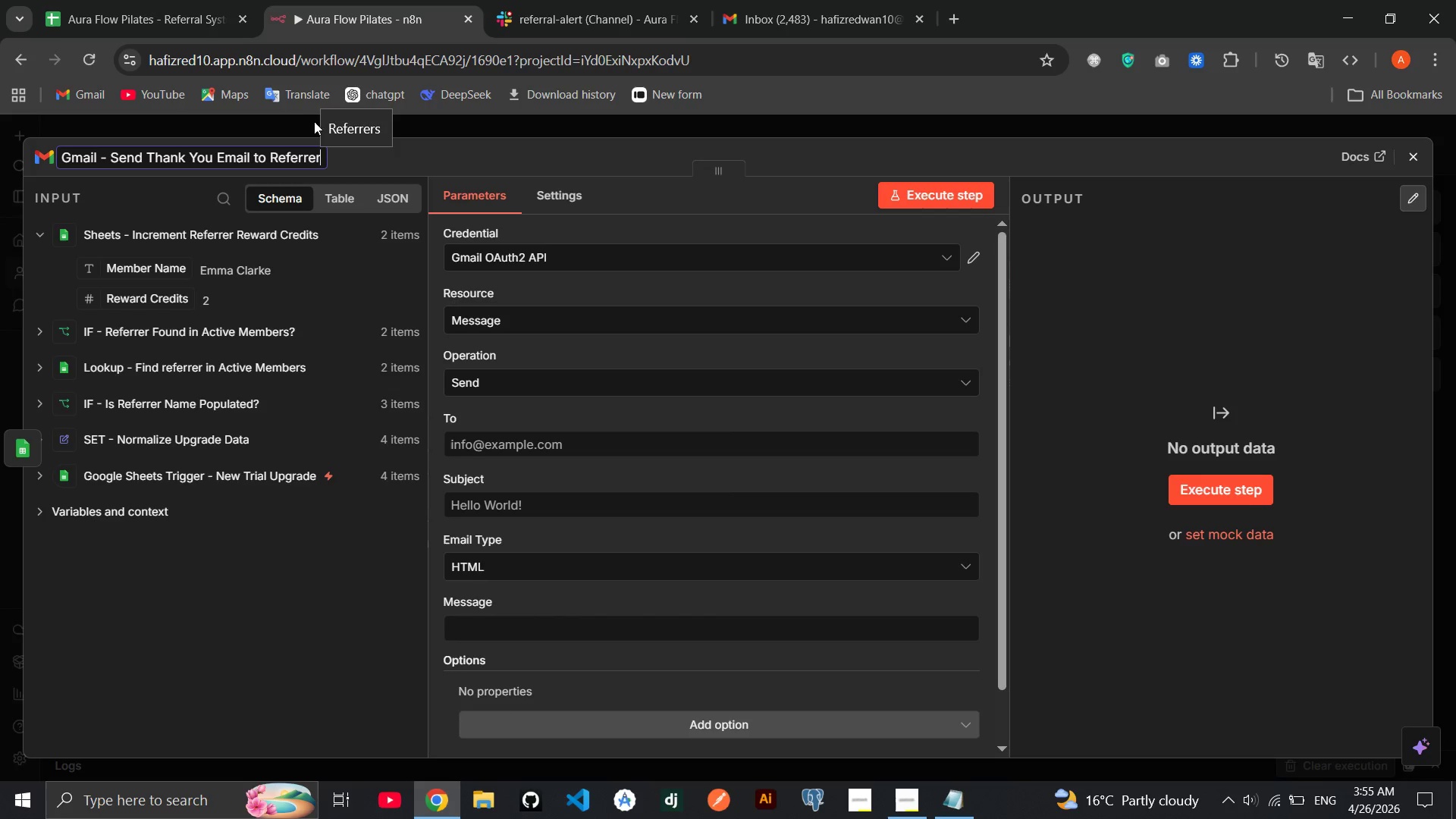 
left_click([331, 122])
 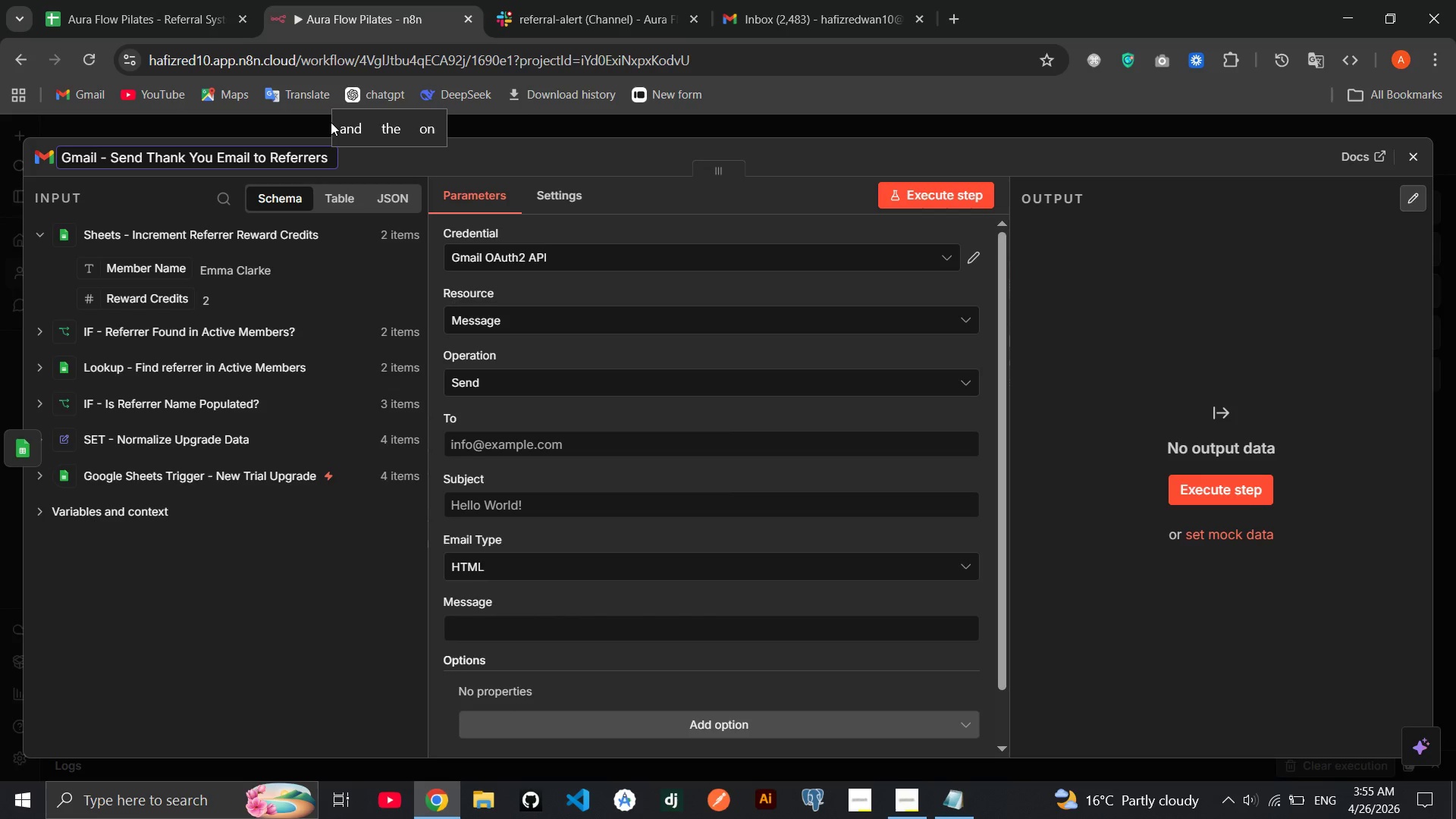 
key(Backspace)
 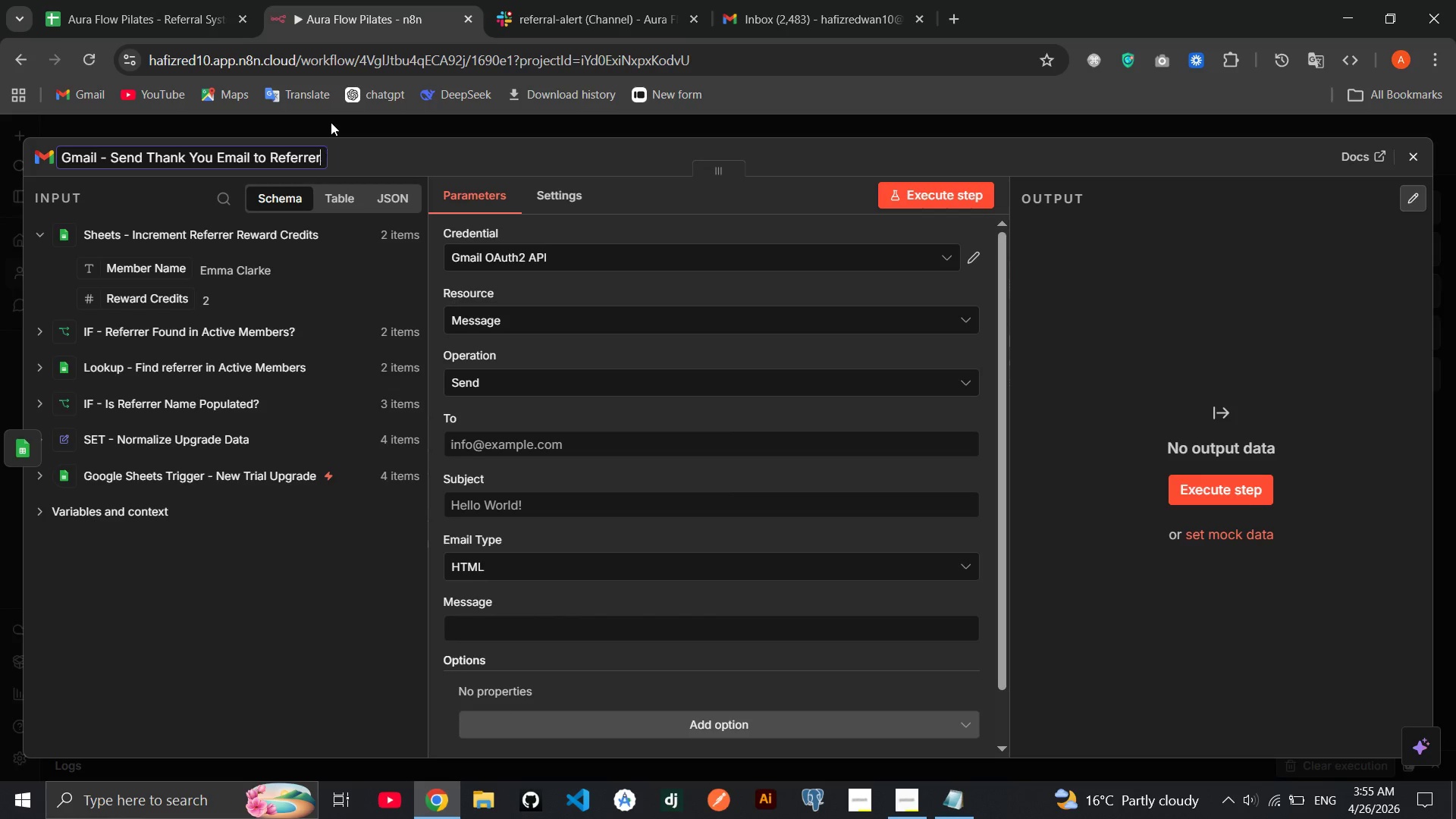 
key(Backspace)
 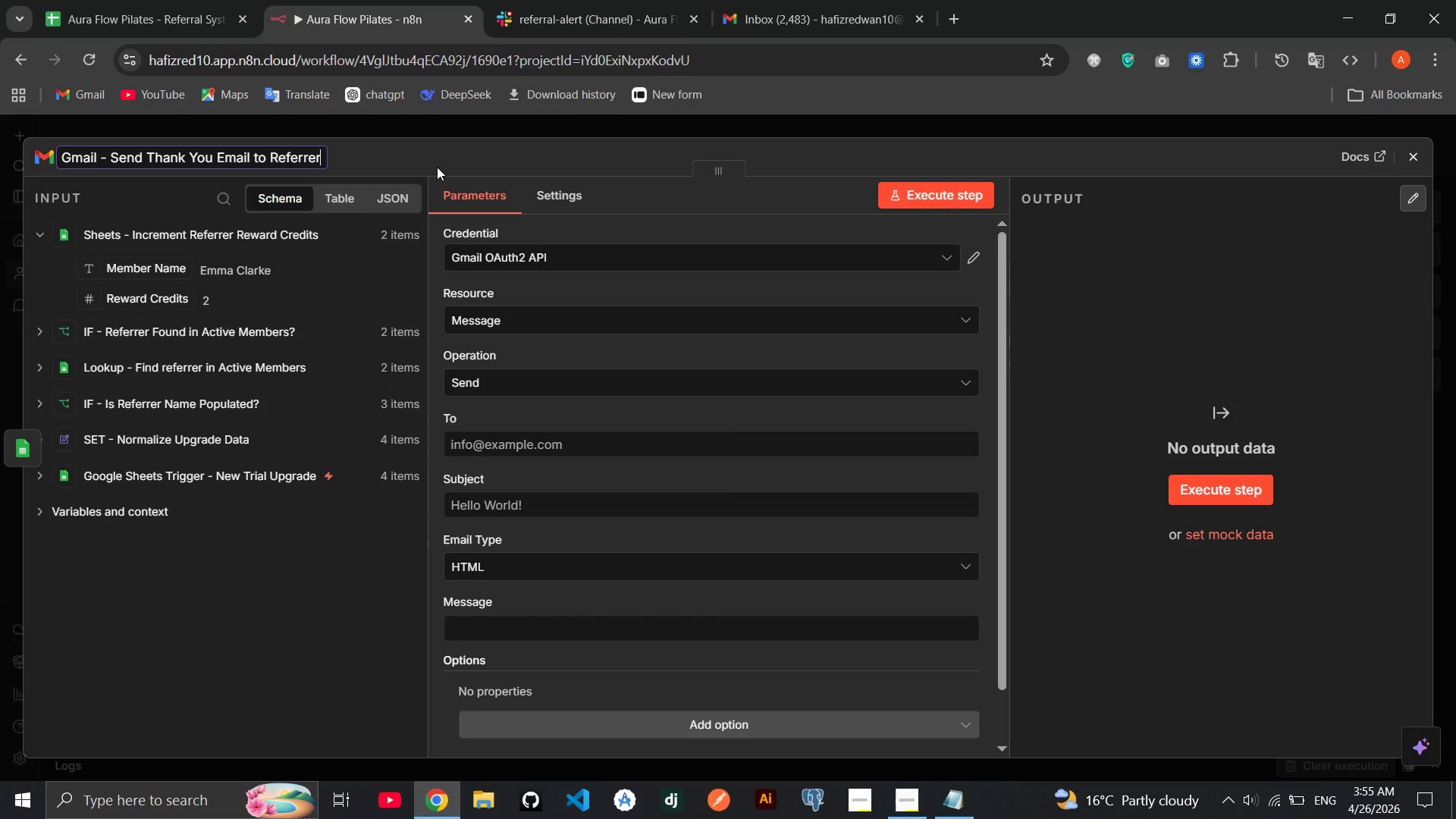 
left_click([437, 167])
 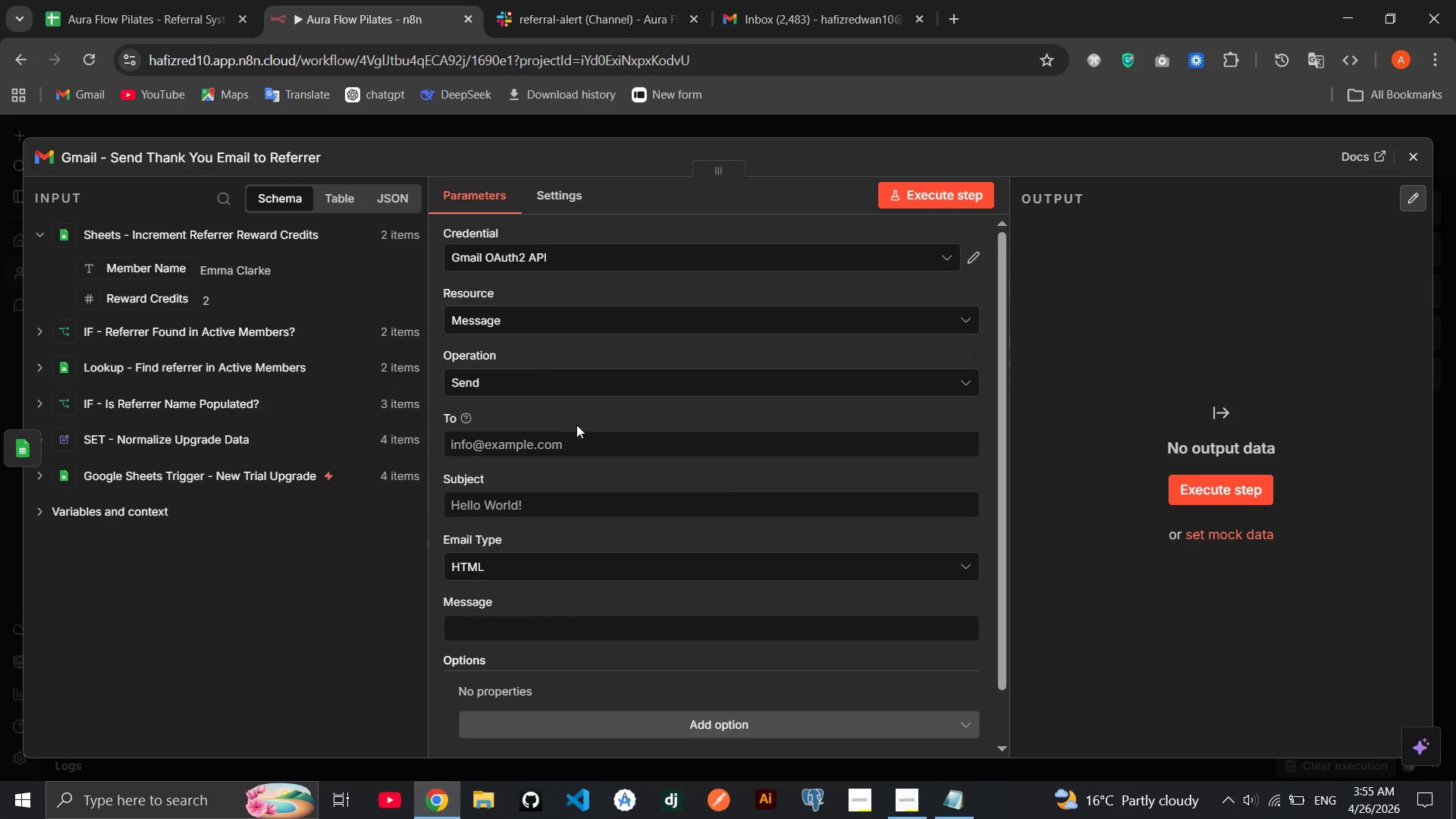 
mouse_move([563, 444])
 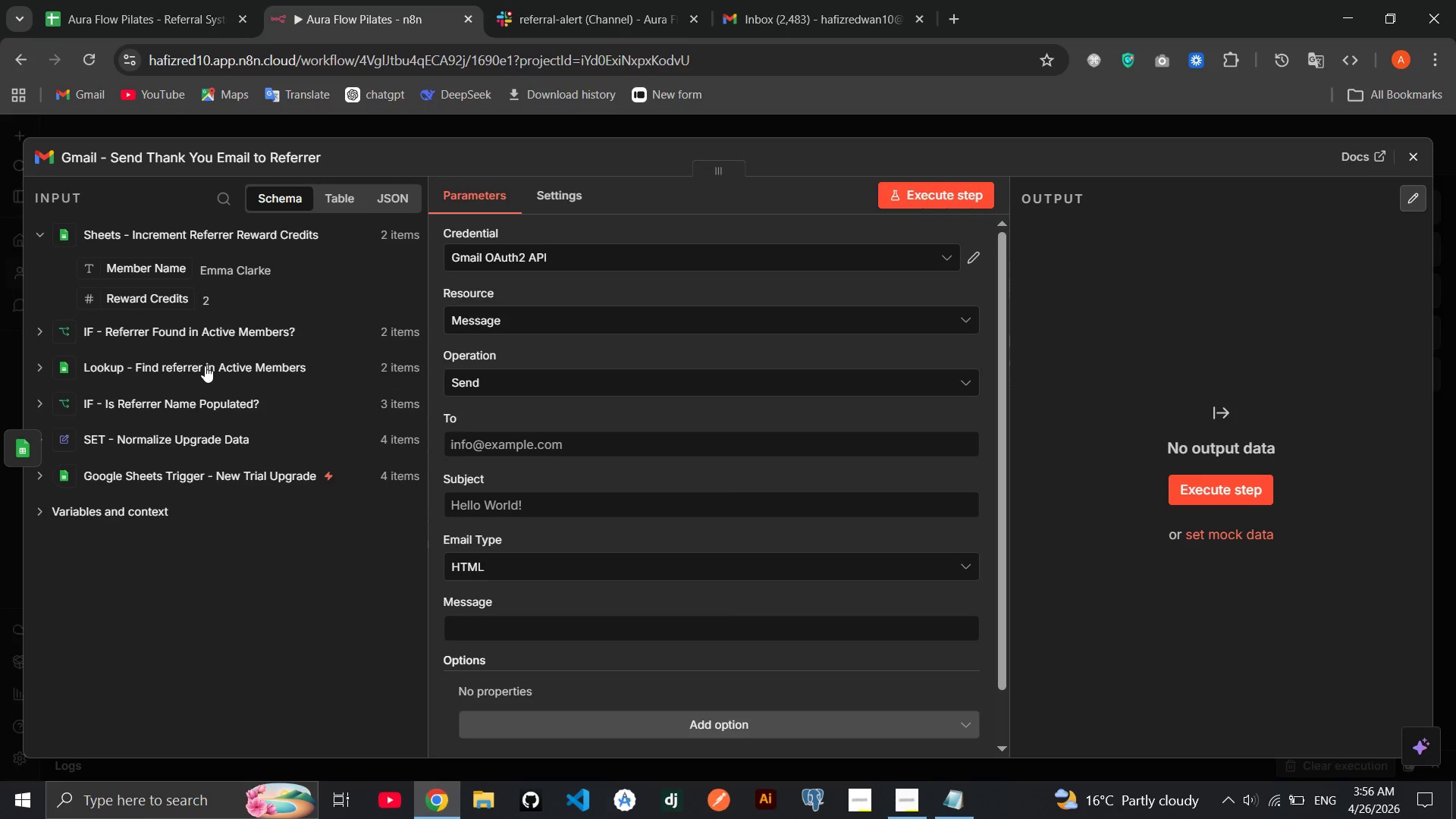 
left_click([205, 366])
 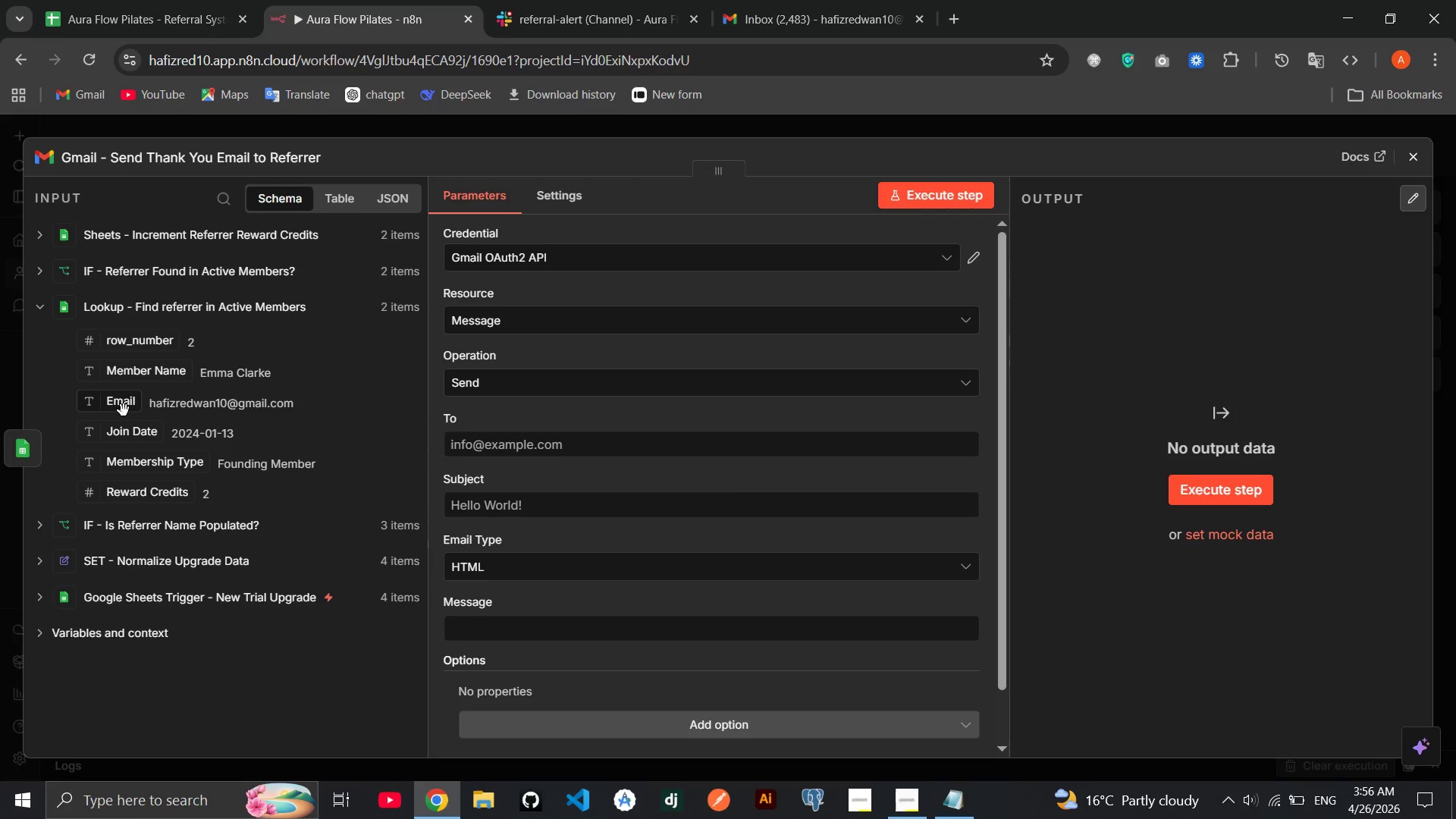 
left_click_drag(start_coordinate=[122, 410], to_coordinate=[511, 435])
 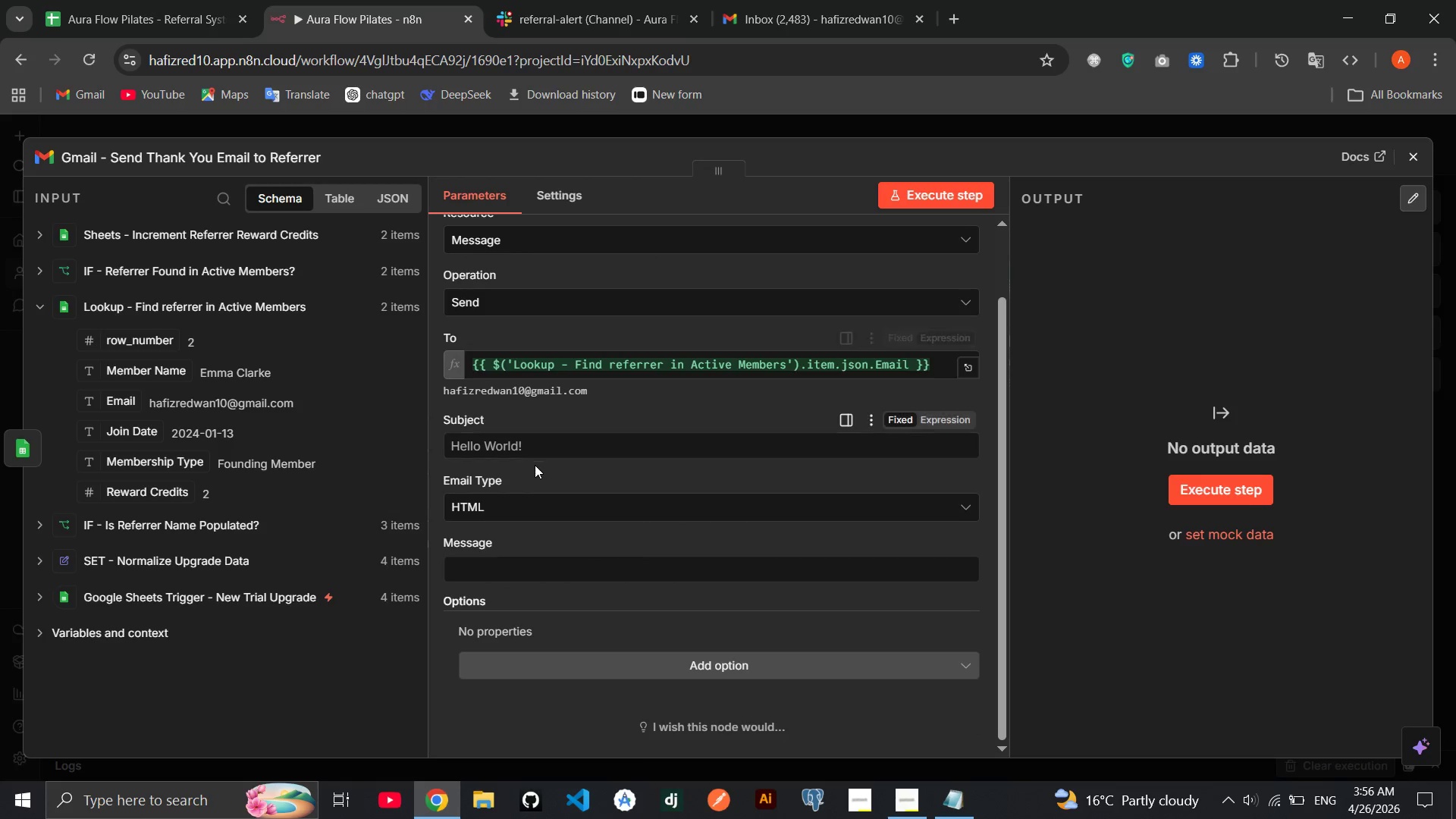 
left_click([522, 451])
 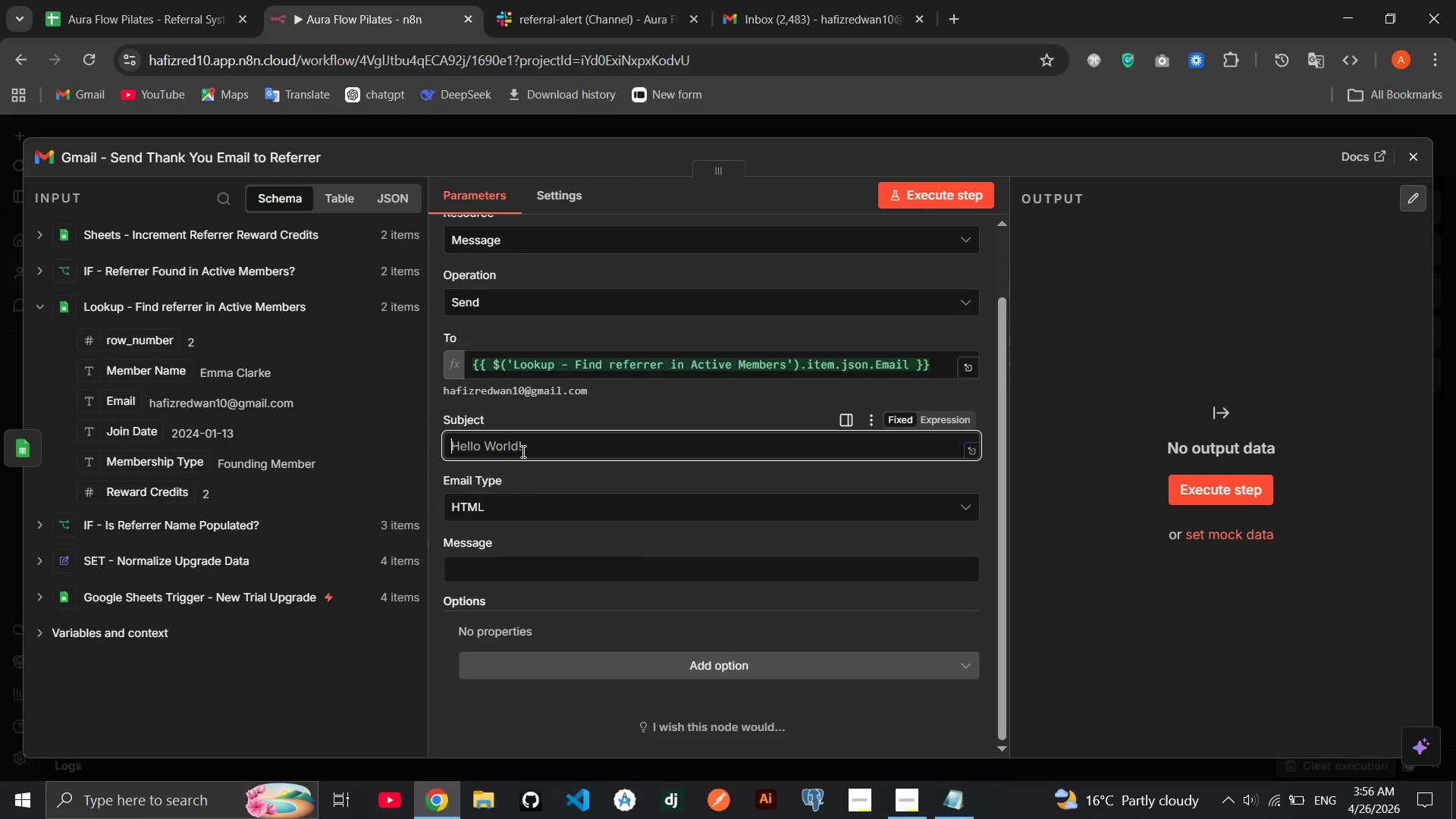 
key(Meta+MetaLeft)
 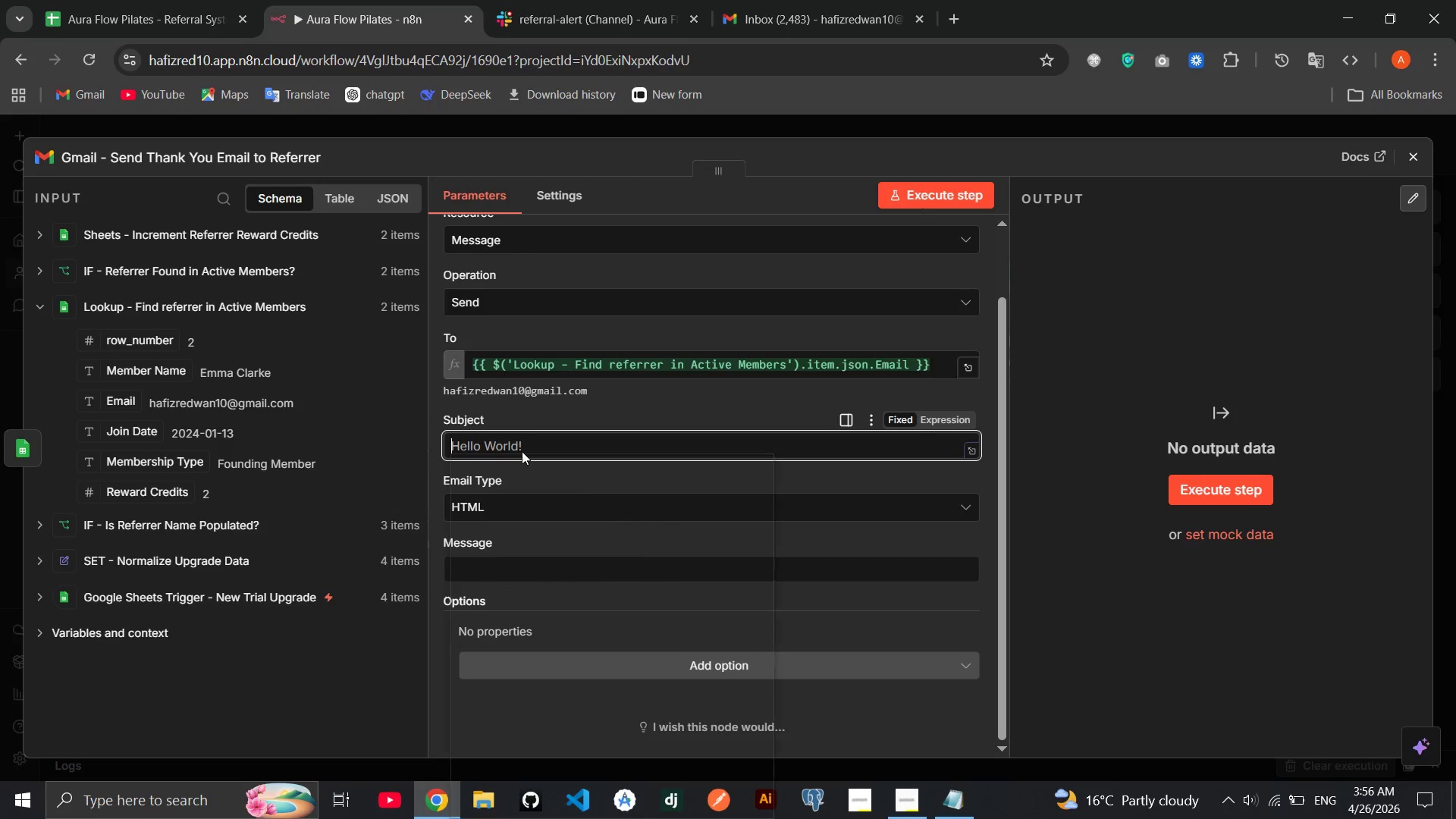 
key(Meta+Period)
 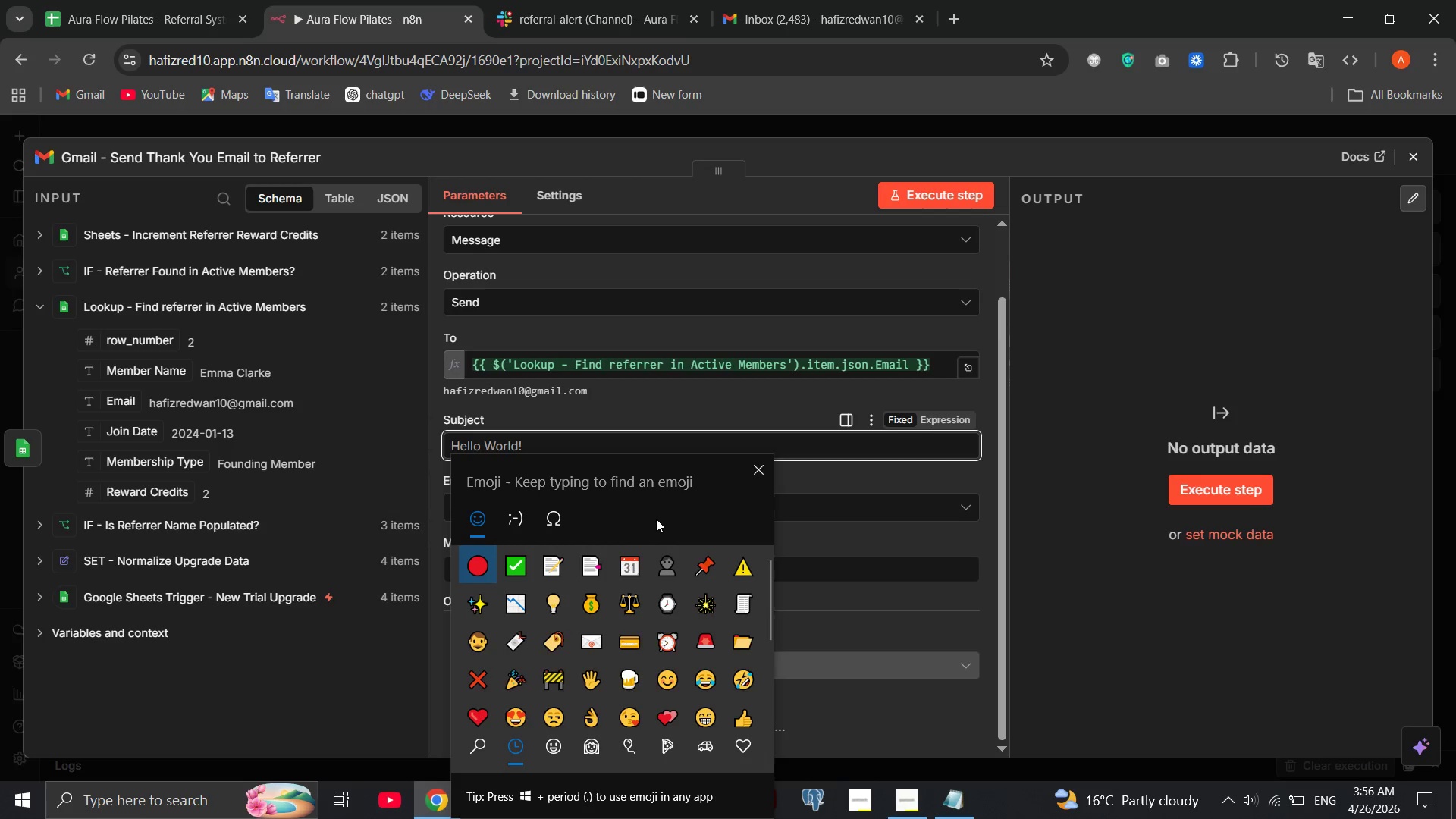 
wait(6.25)
 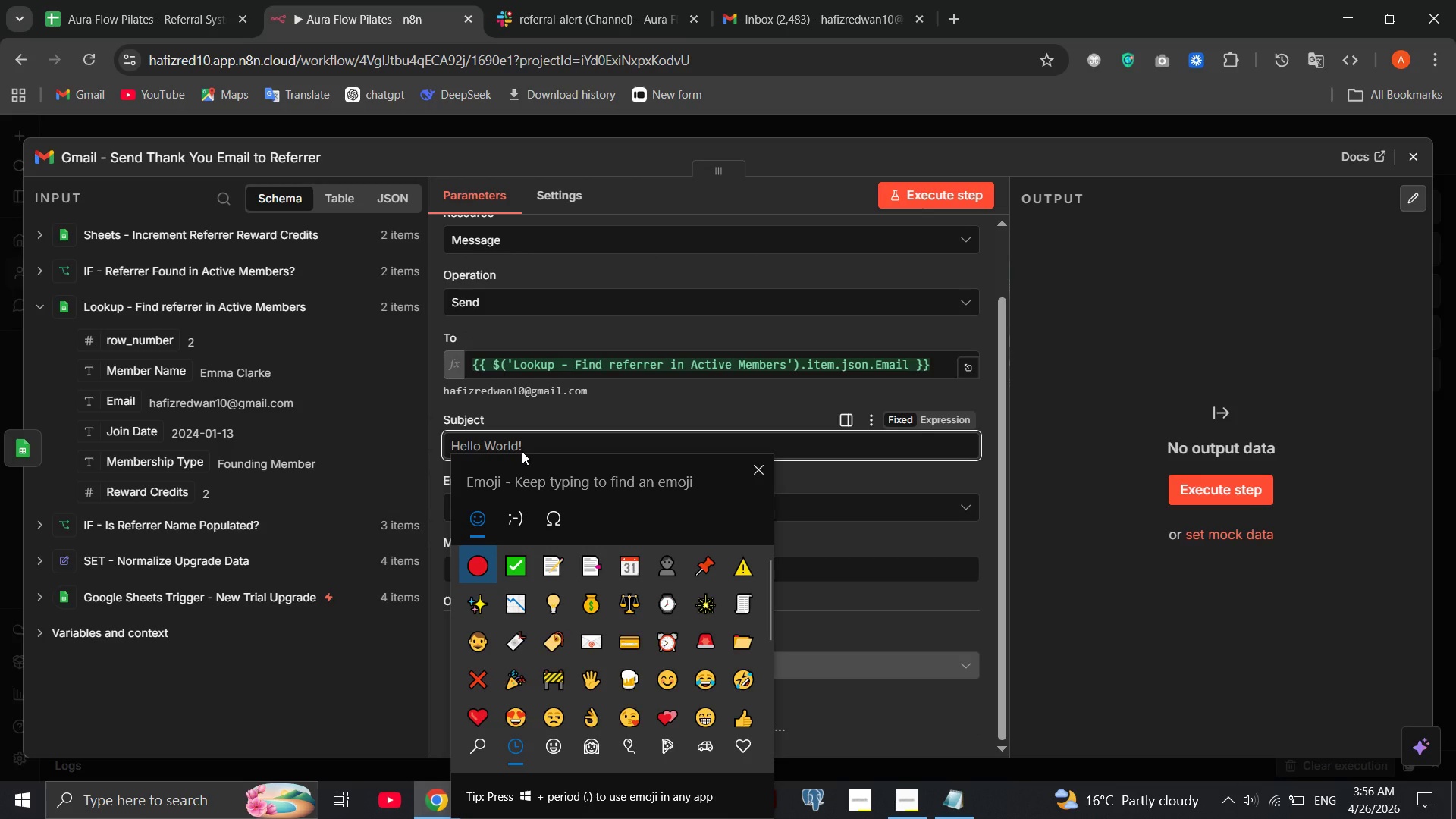 
mouse_move([651, 556])
 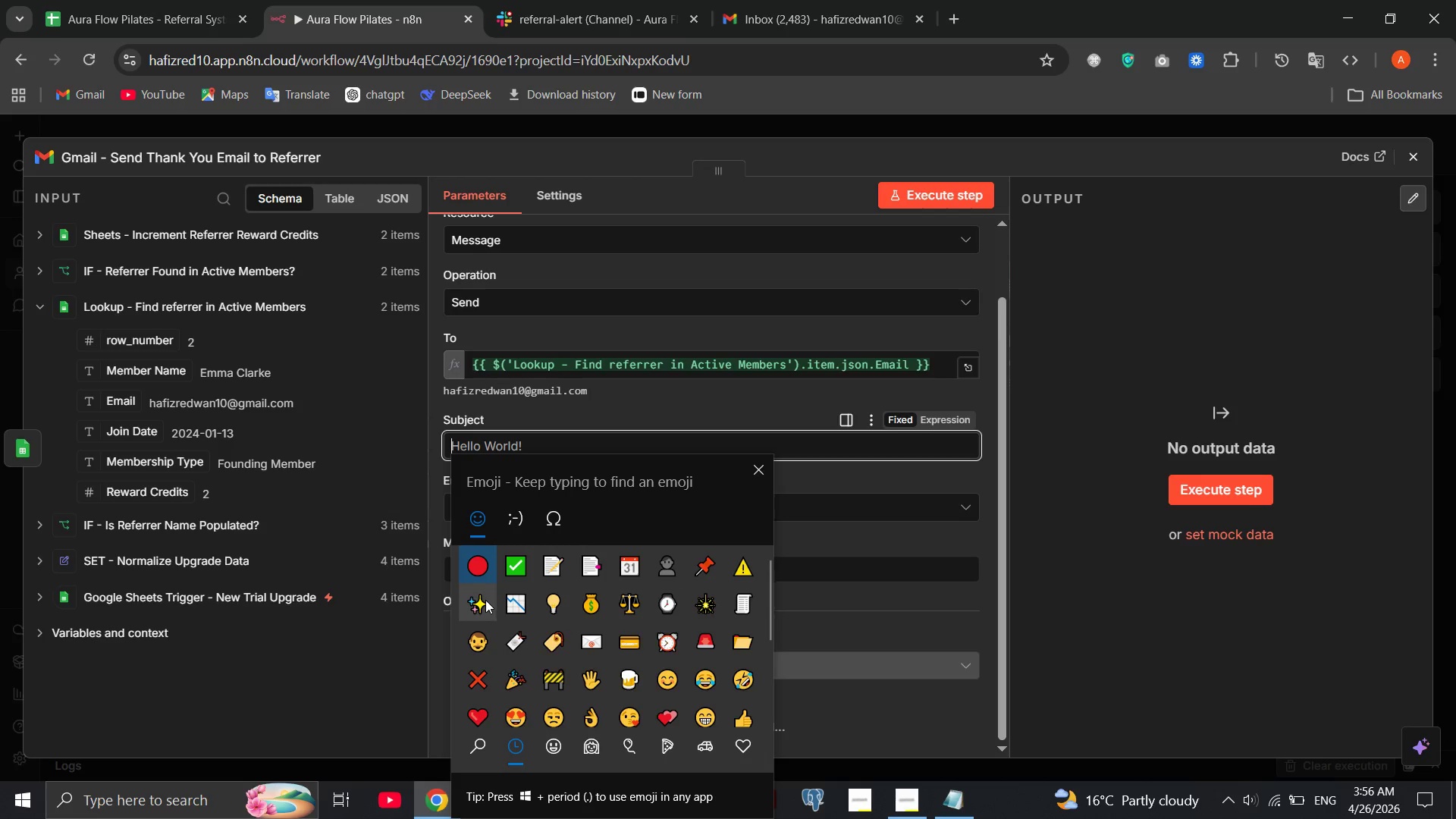 
left_click([484, 599])
 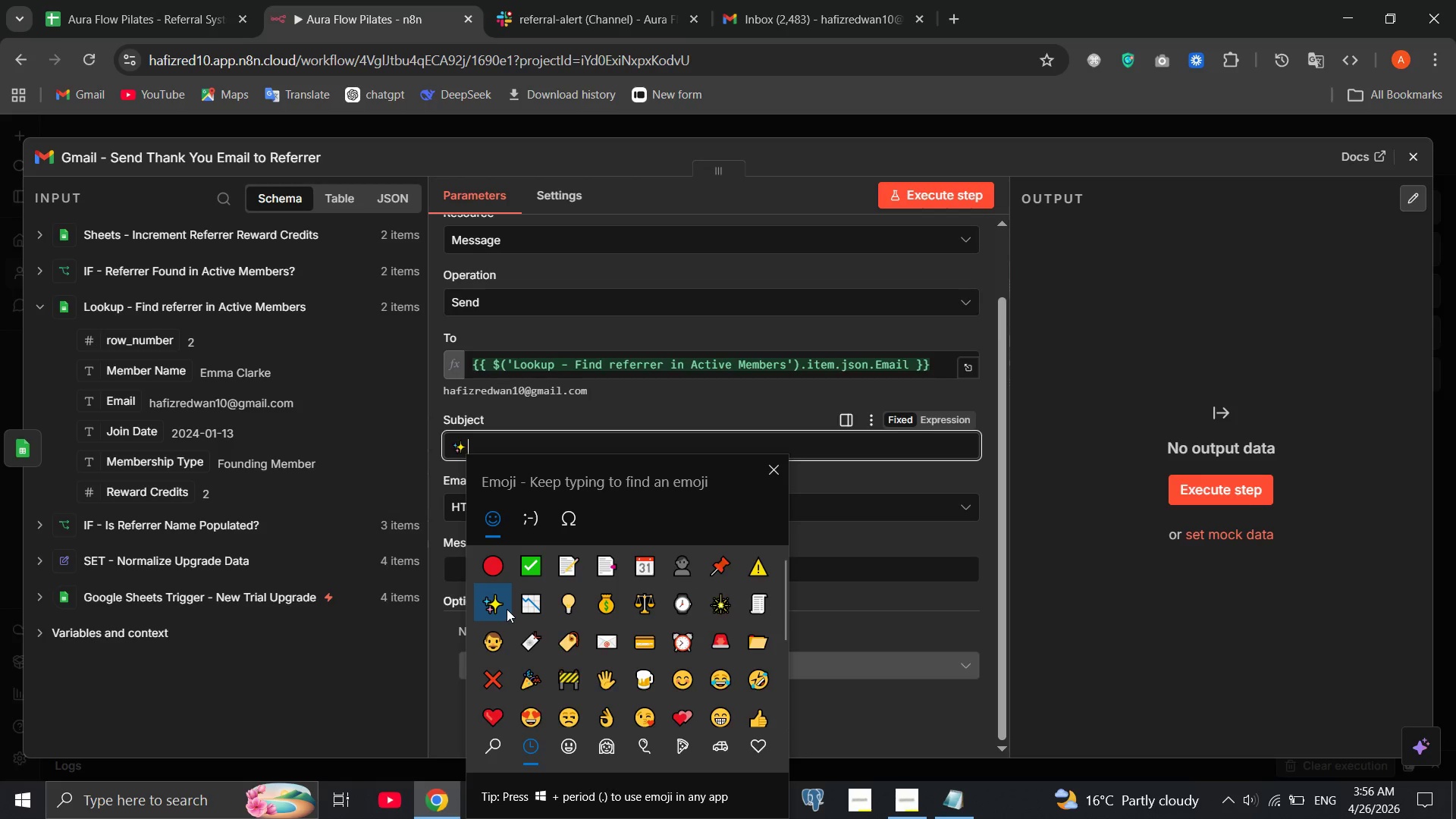 
key(Backspace)
 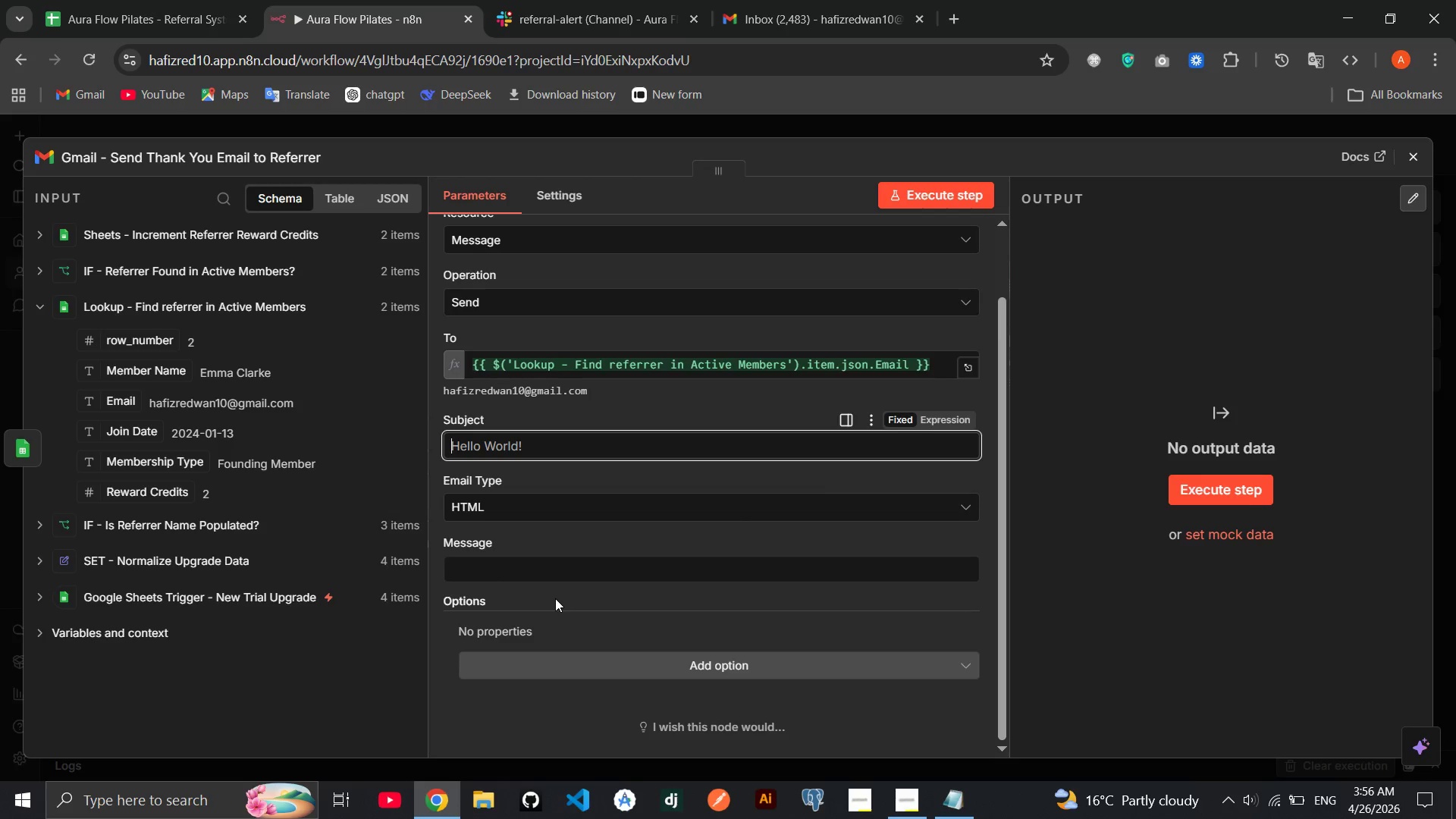 
key(Meta+MetaLeft)
 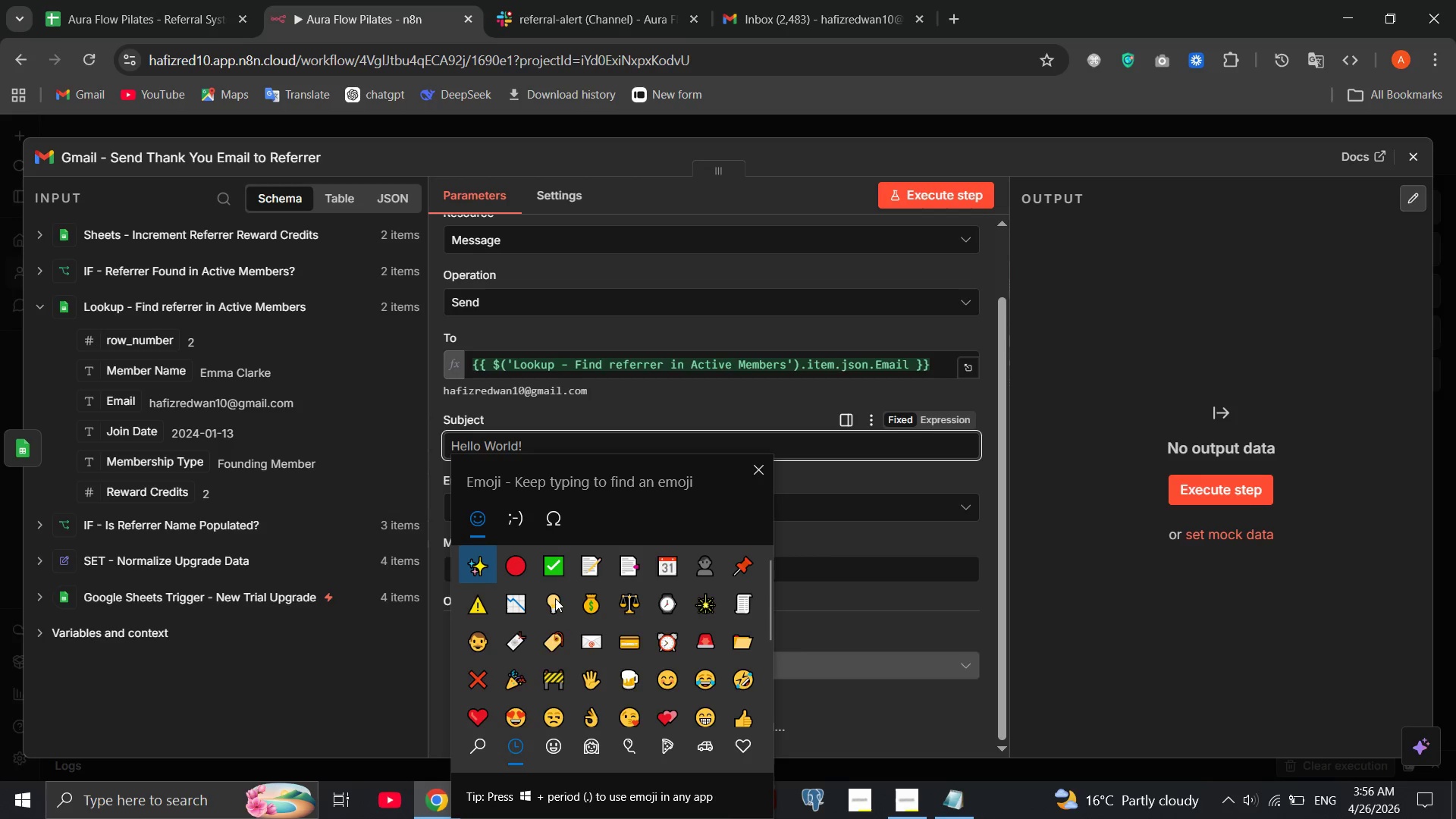 
key(Meta+Period)
 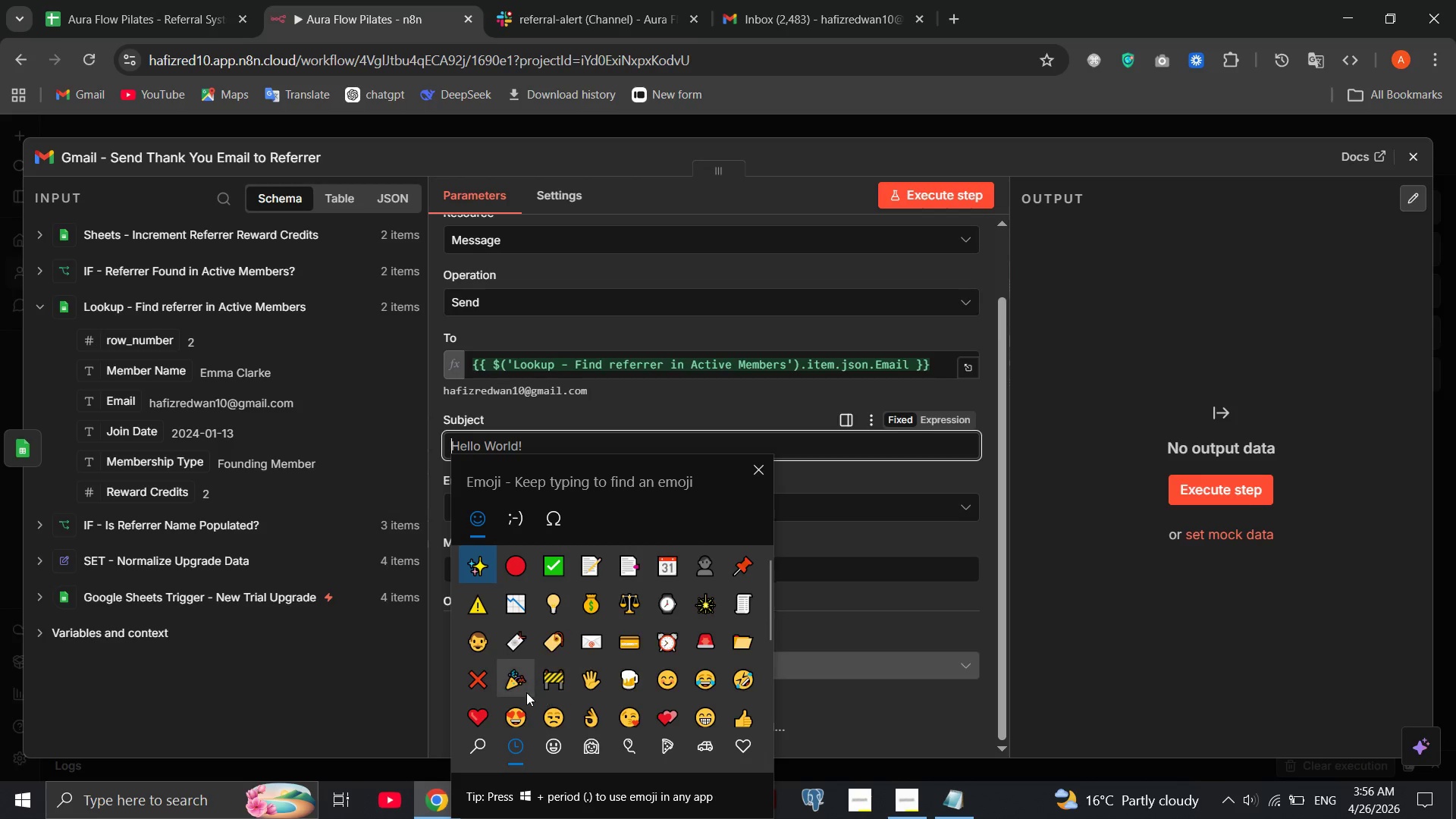 
left_click([526, 692])
 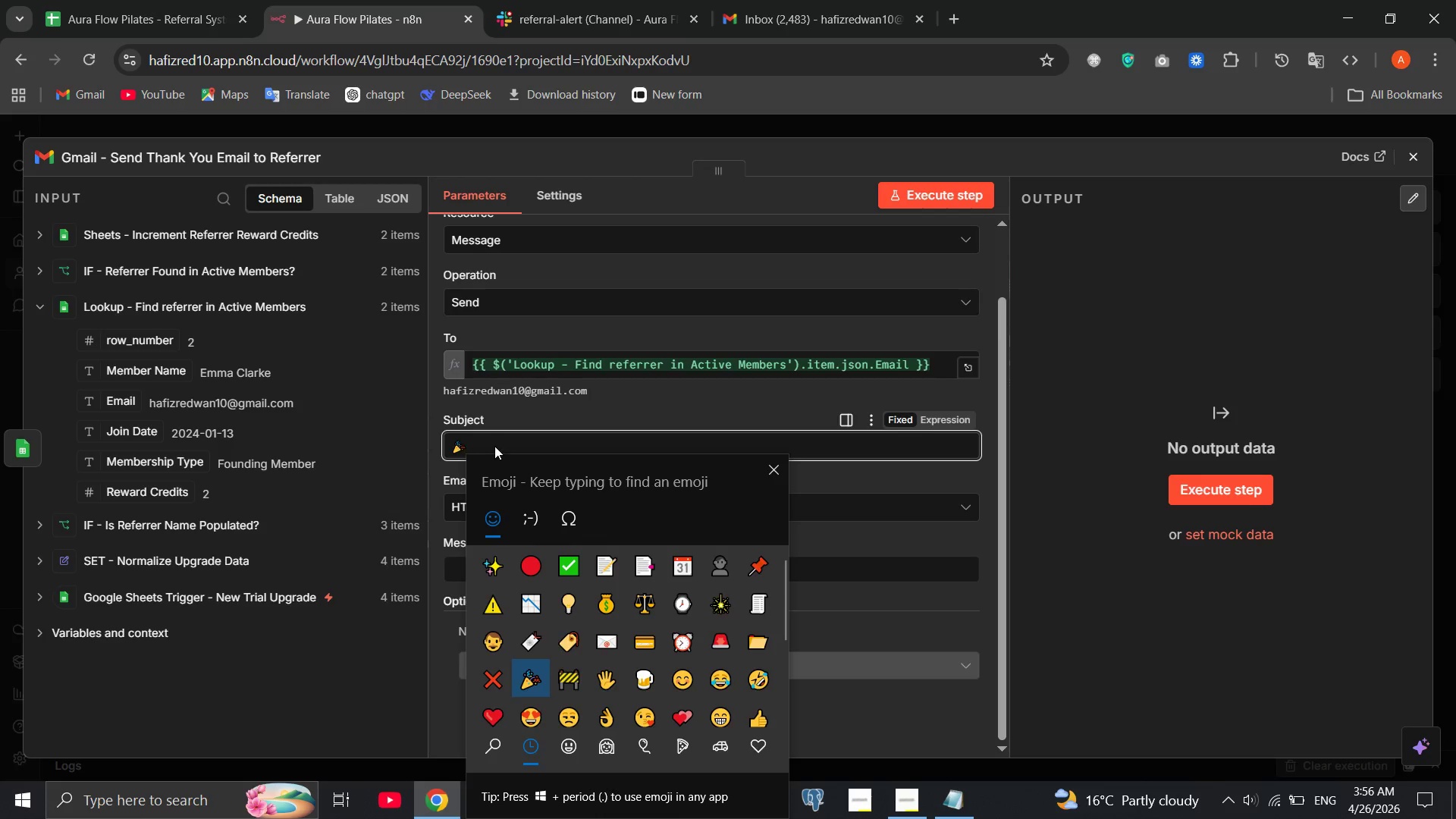 
left_click([494, 446])
 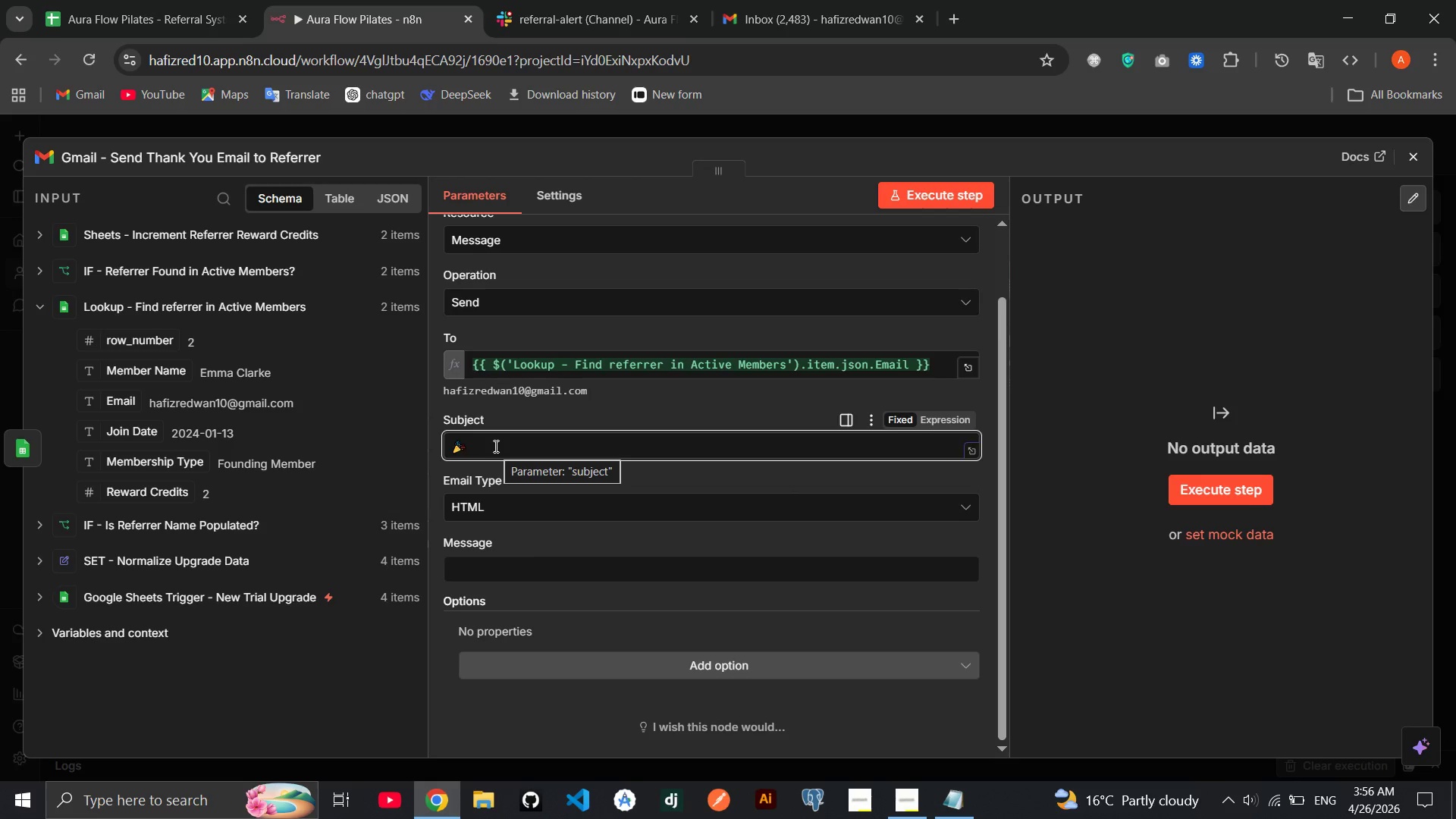 
type(YO)
key(Backspace)
type(ou earned a a)
key(Backspace)
type(Referral C)
 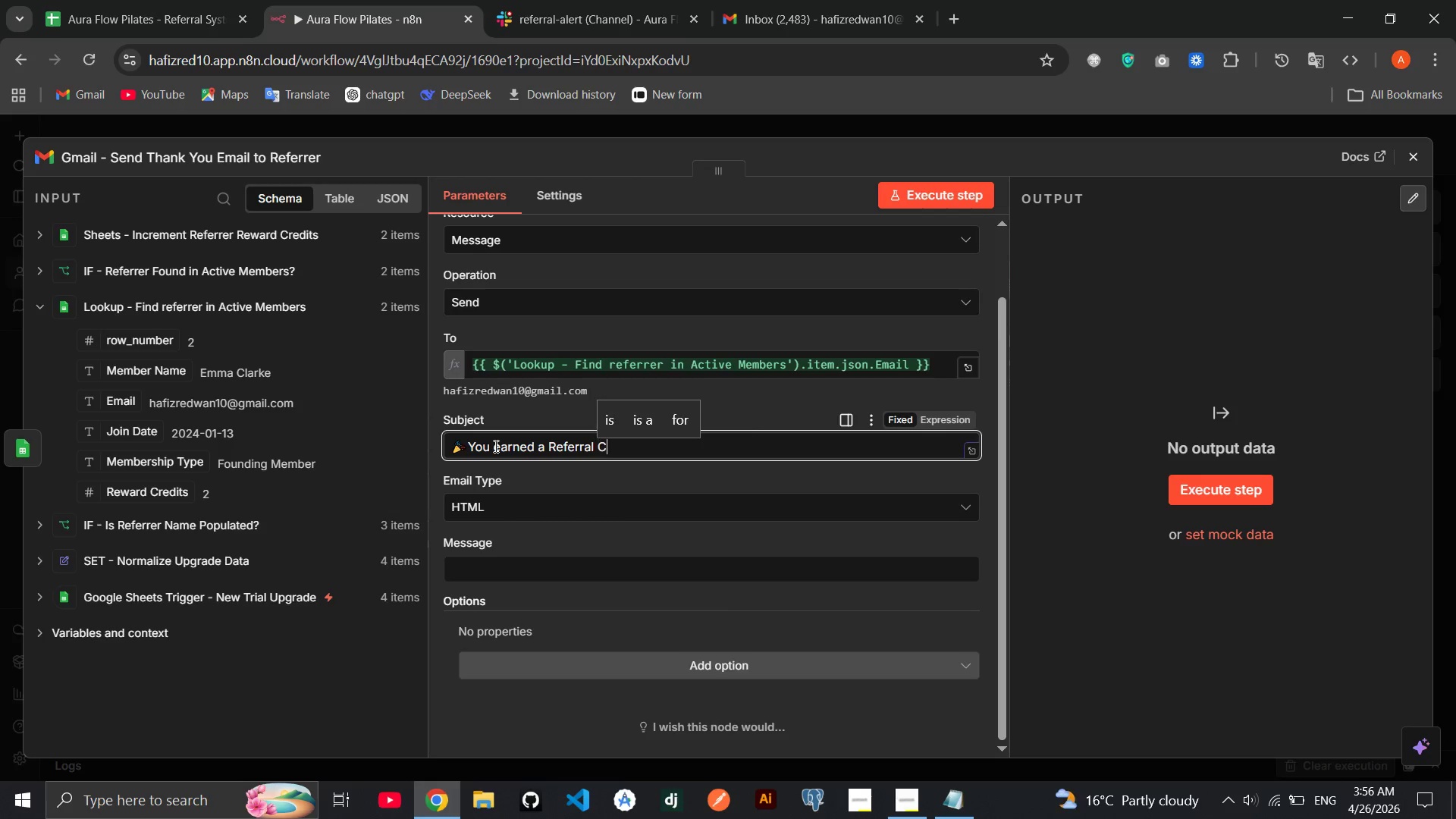 
key(Unknown)
 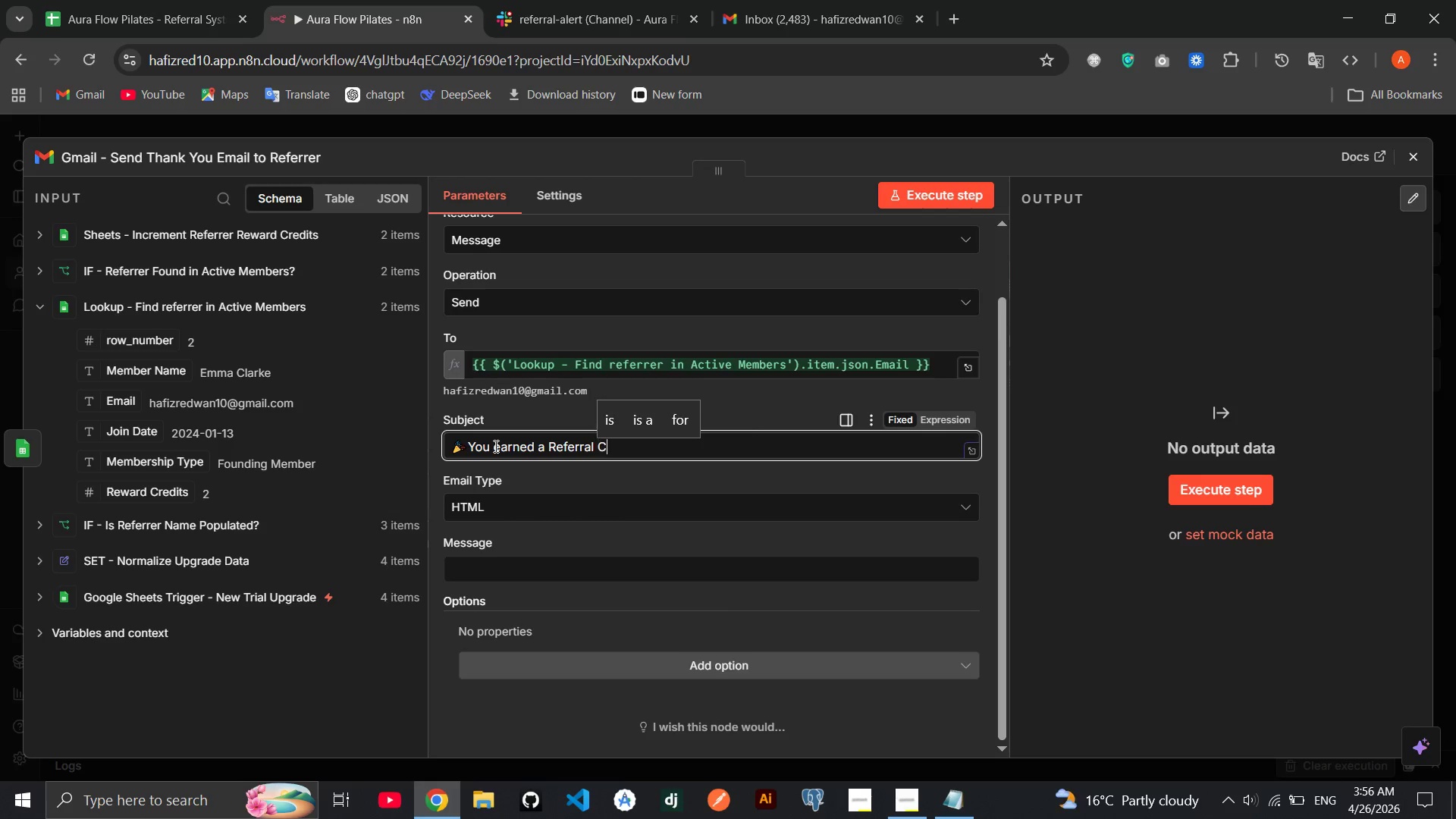 
type(redits )
key(Backspace)
key(Backspace)
type( - Thank yu)
 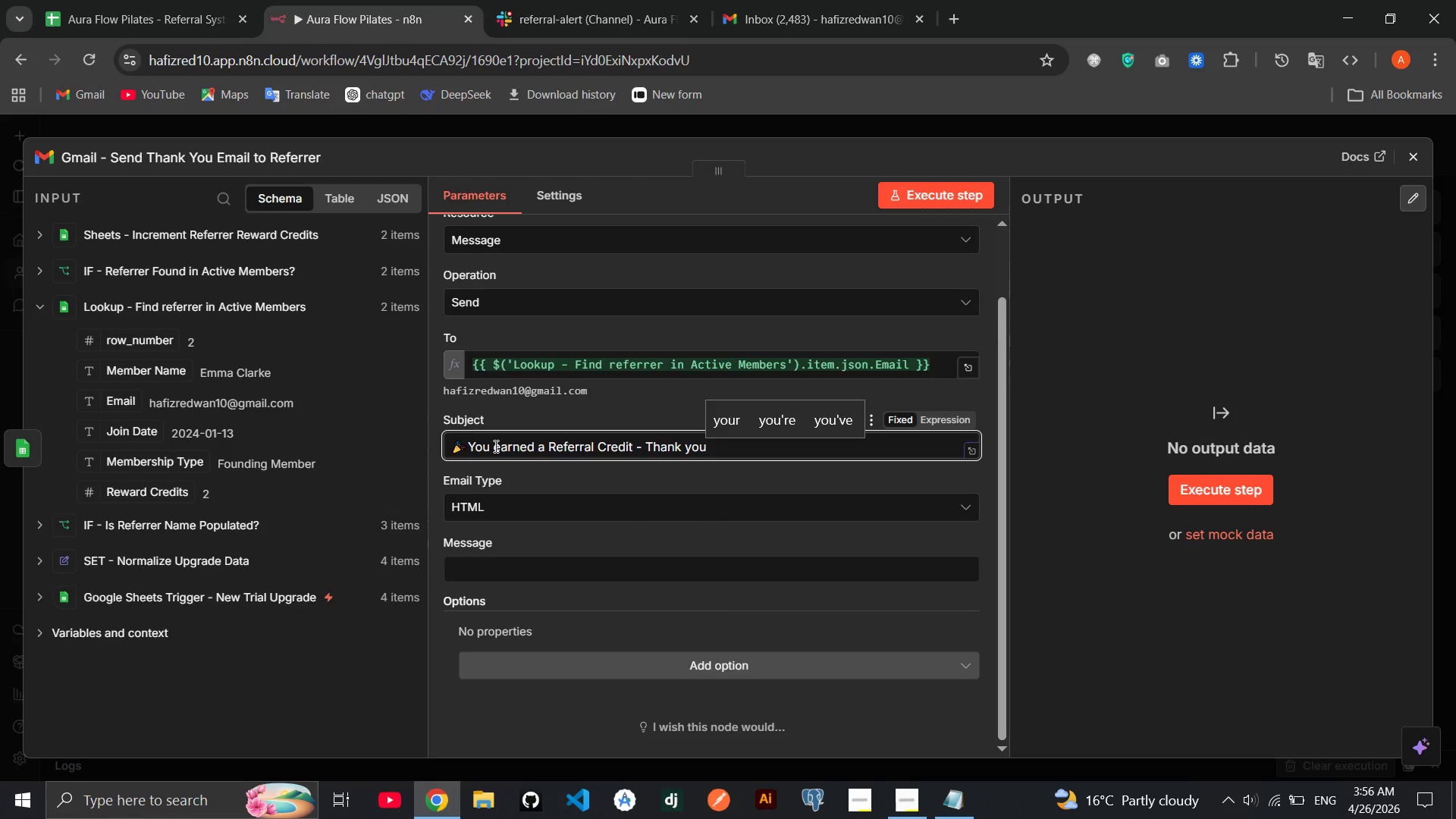 
hold_key(key=O, duration=0.41)
 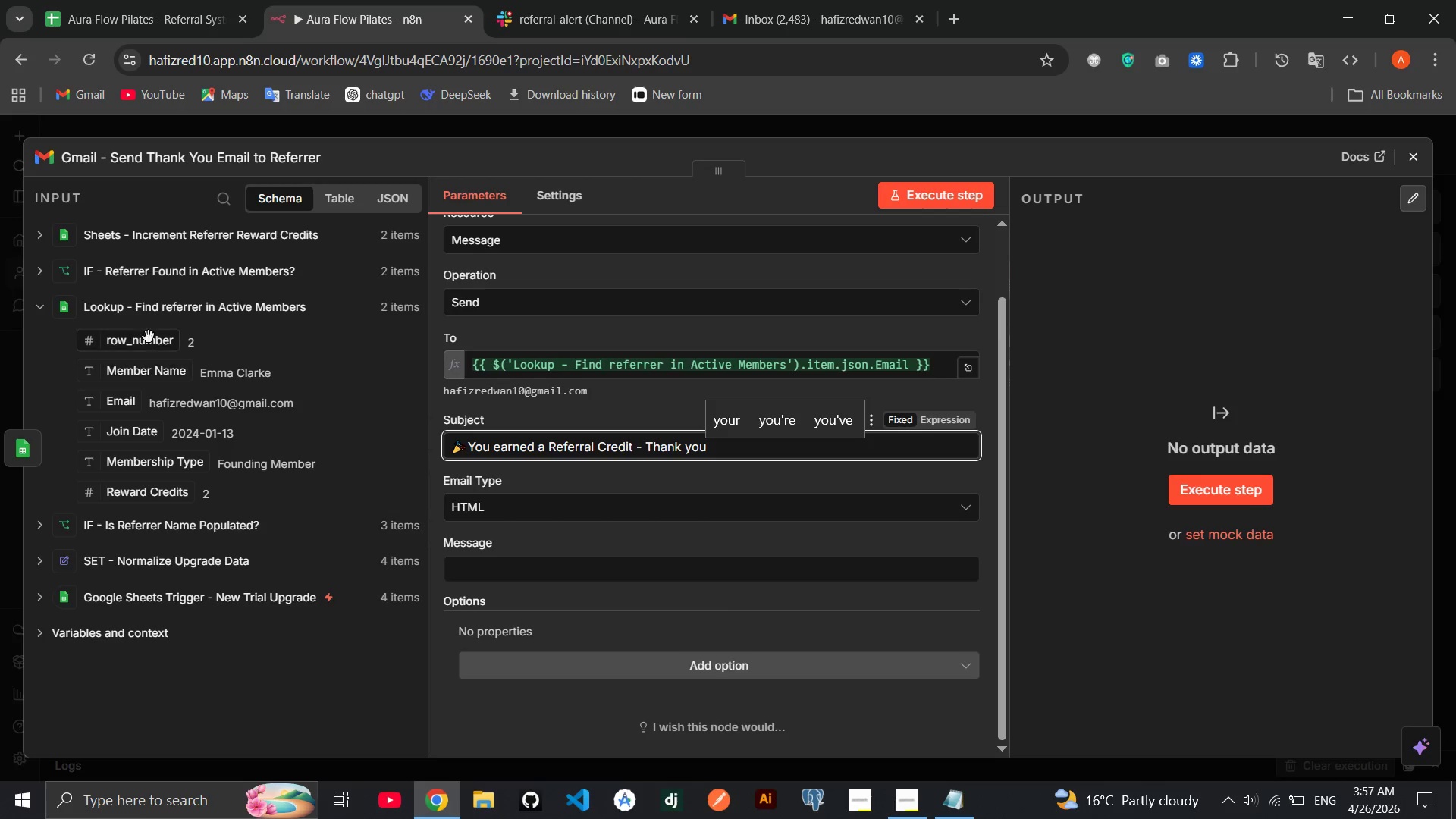 
wait(7.56)
 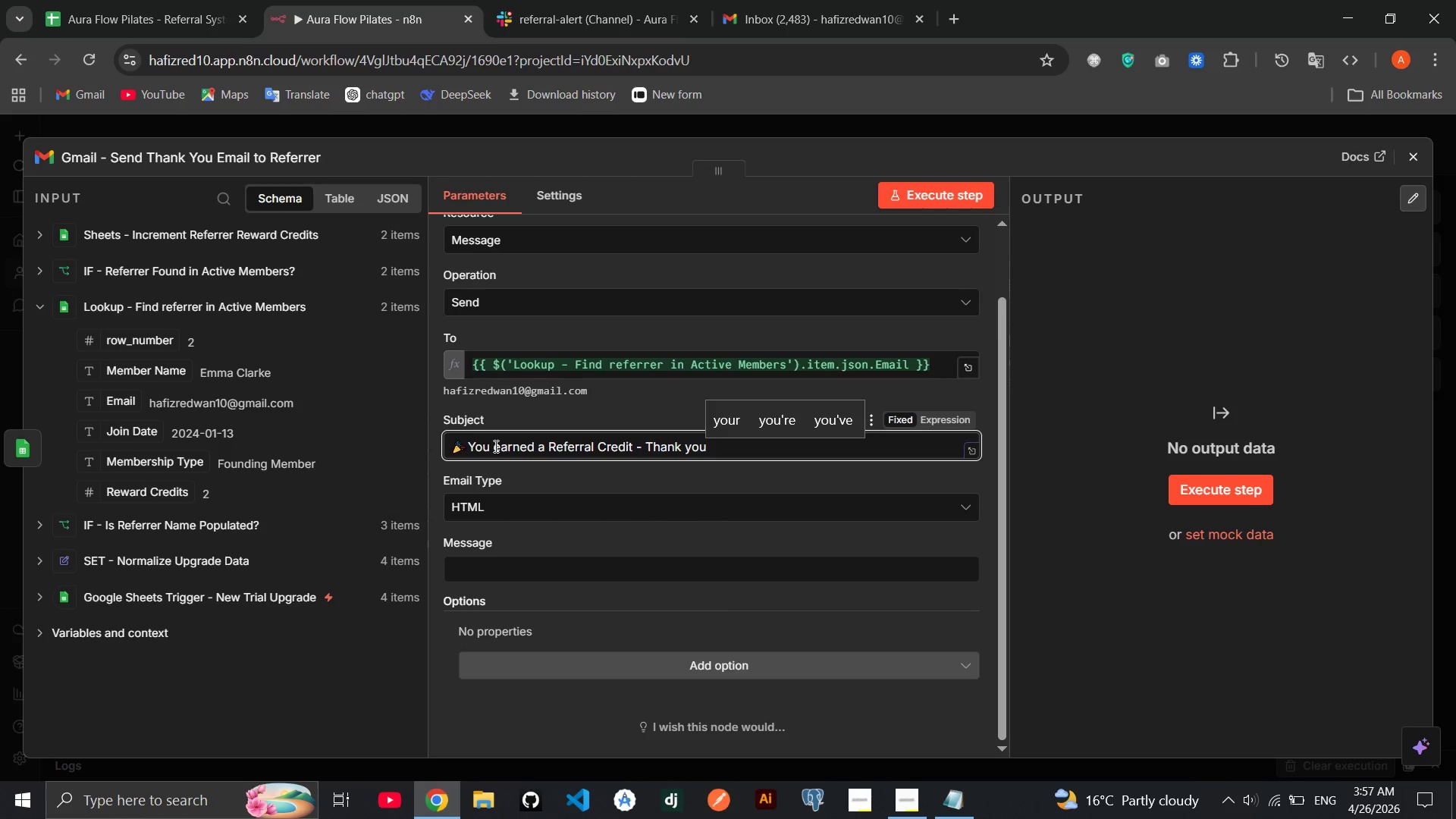 
left_click_drag(start_coordinate=[146, 369], to_coordinate=[739, 453])
 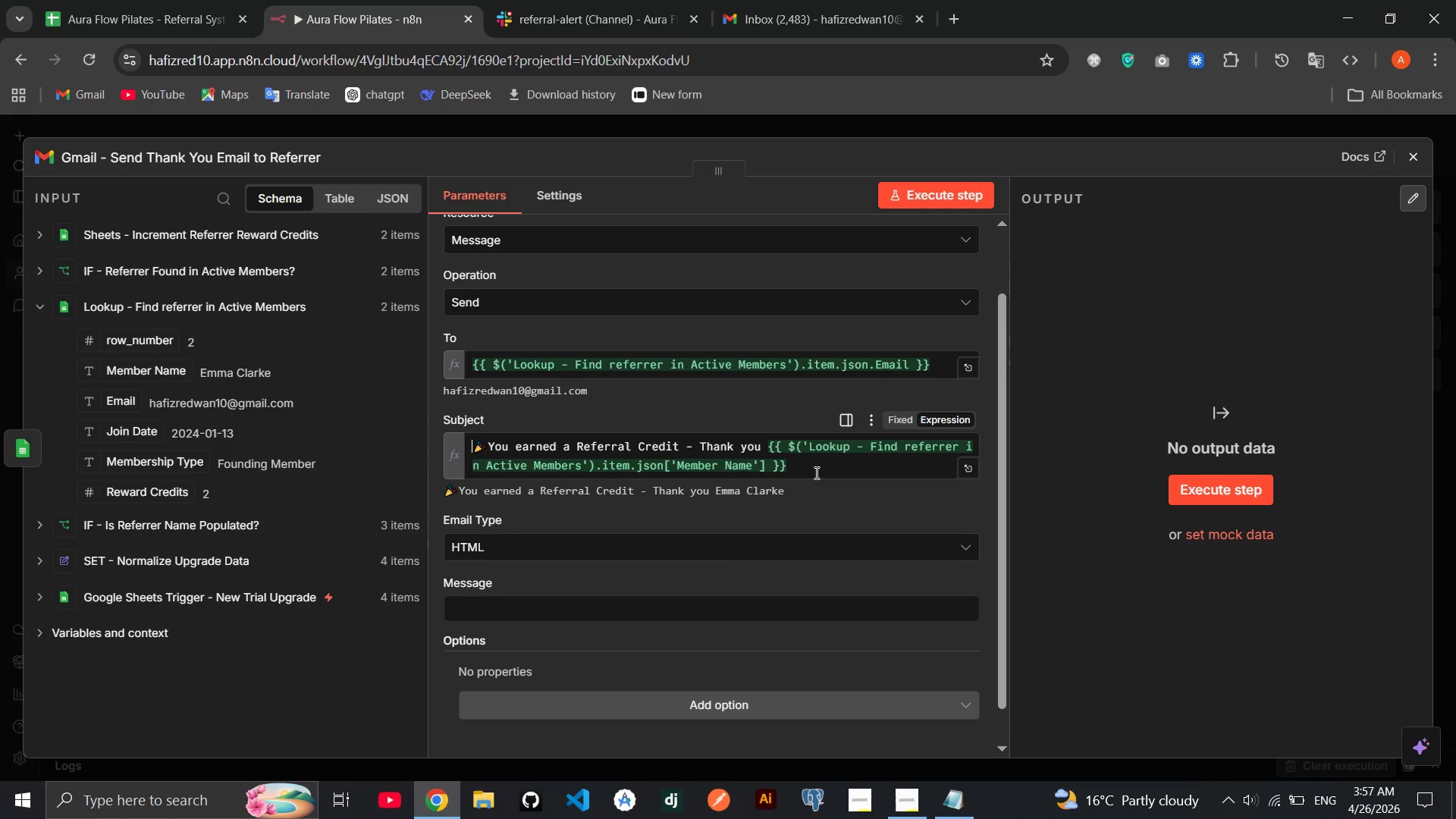 
wait(6.56)
 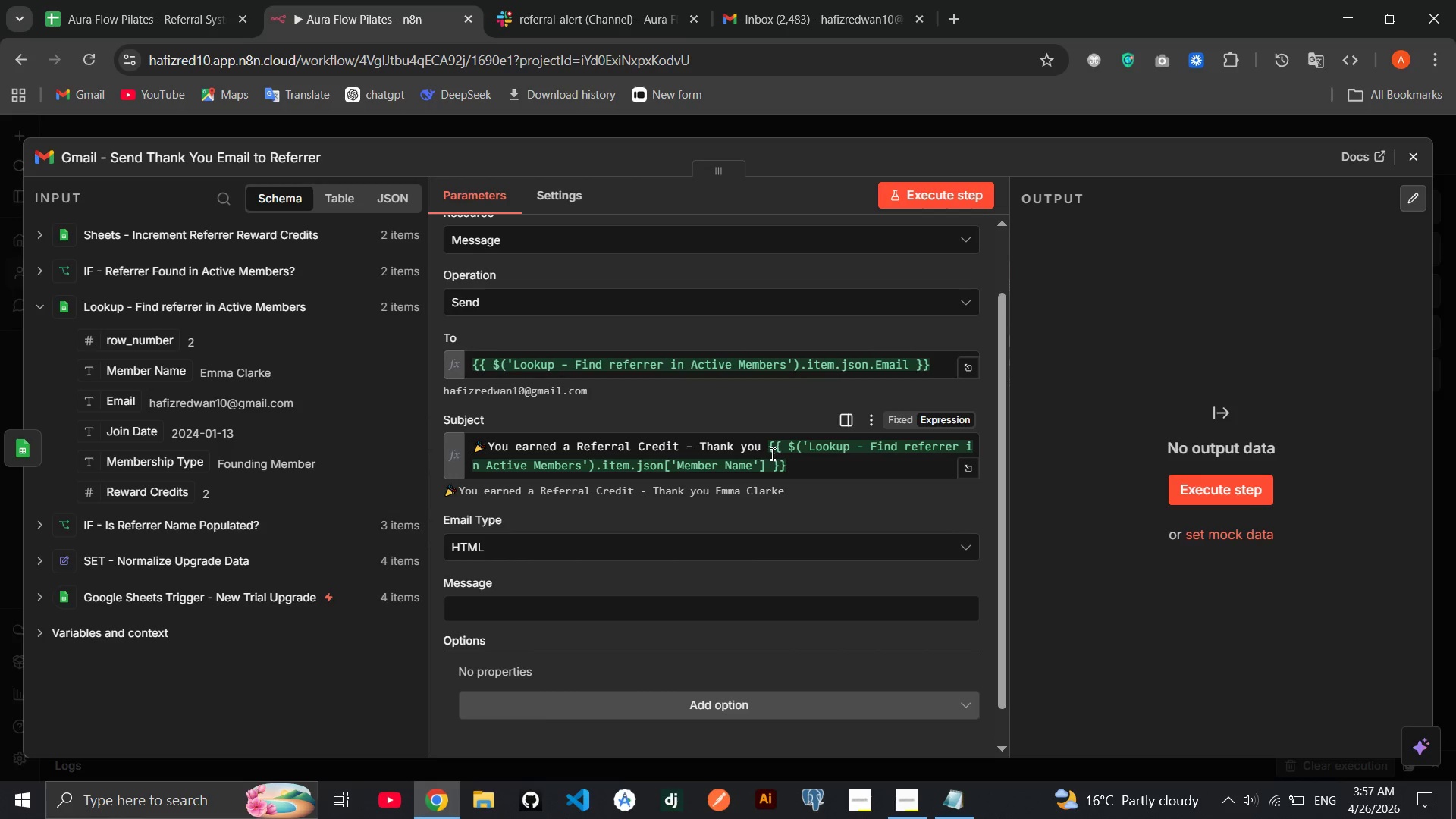 
left_click([747, 563])
 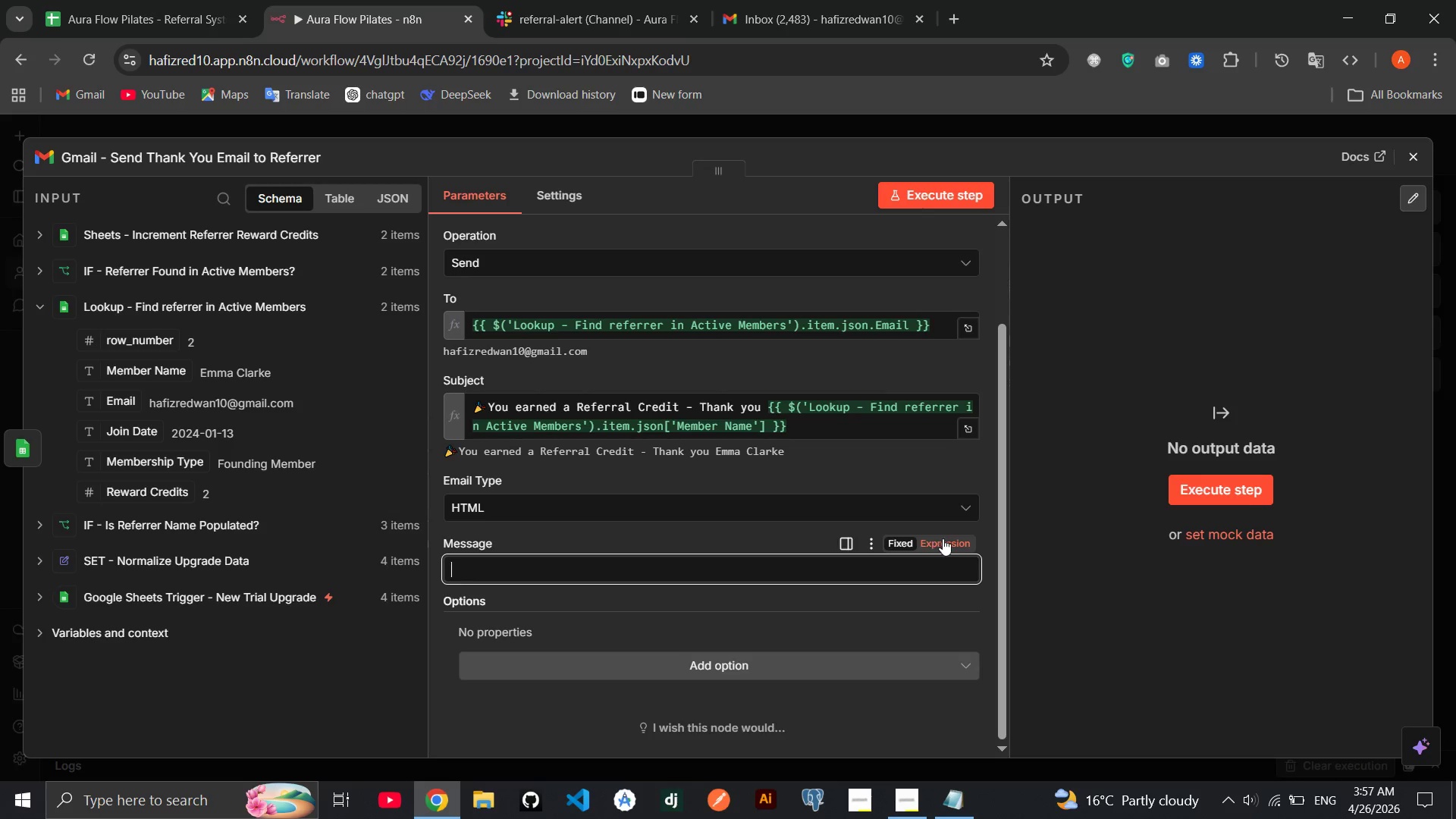 
left_click([943, 538])
 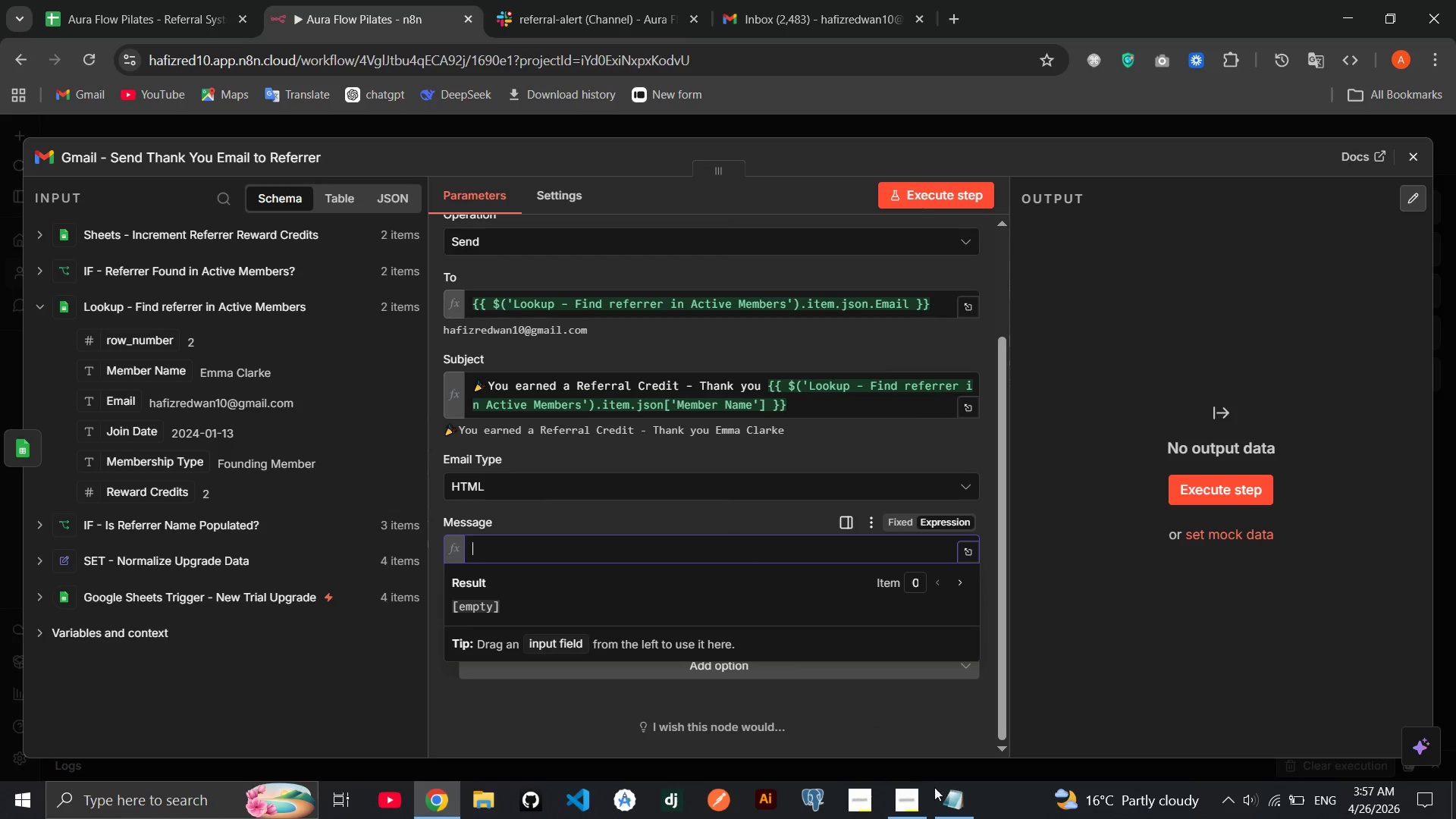 
left_click([950, 795])
 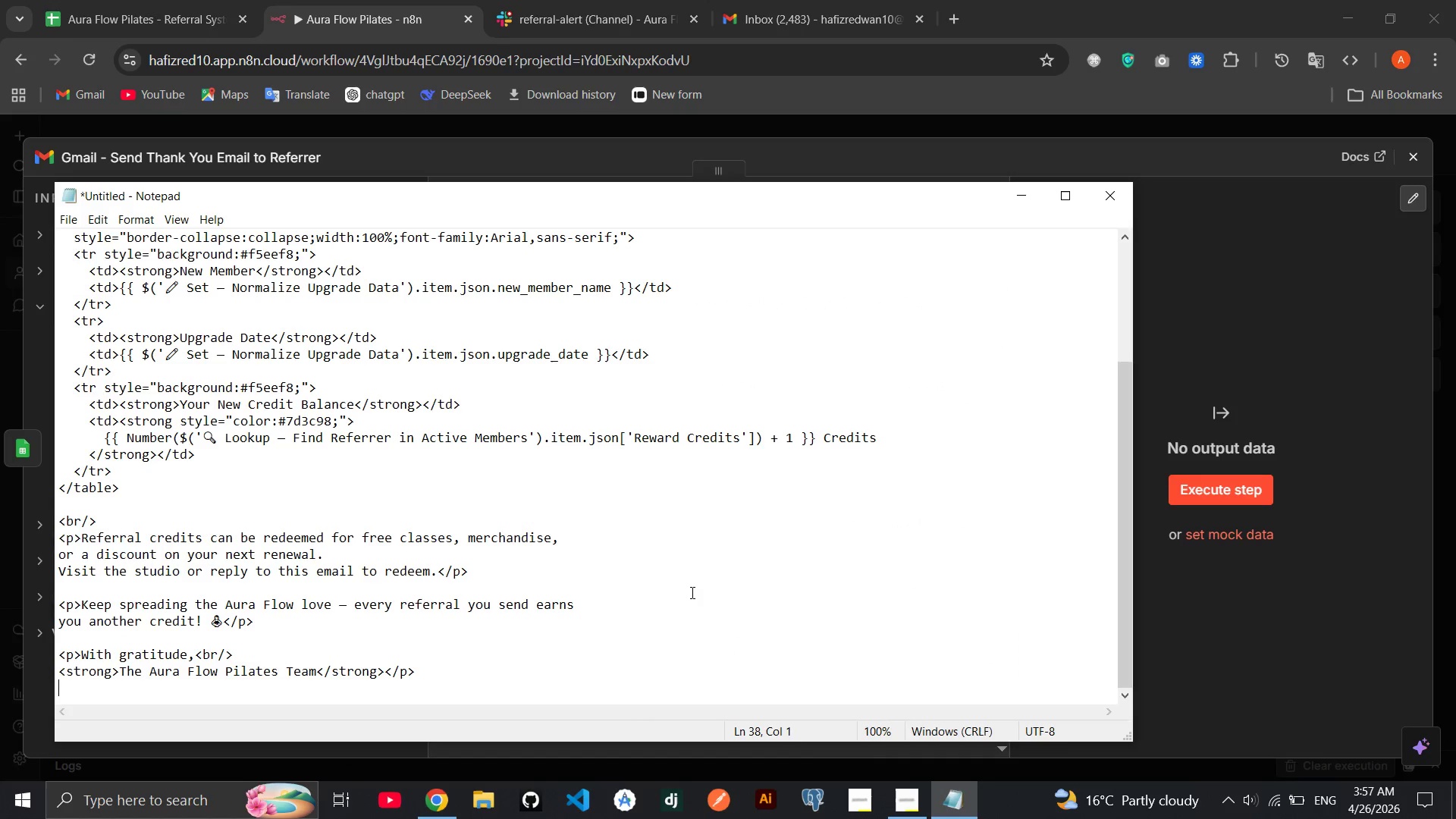 
scroll: coordinate [691, 592], scroll_direction: down, amount: 6.0
 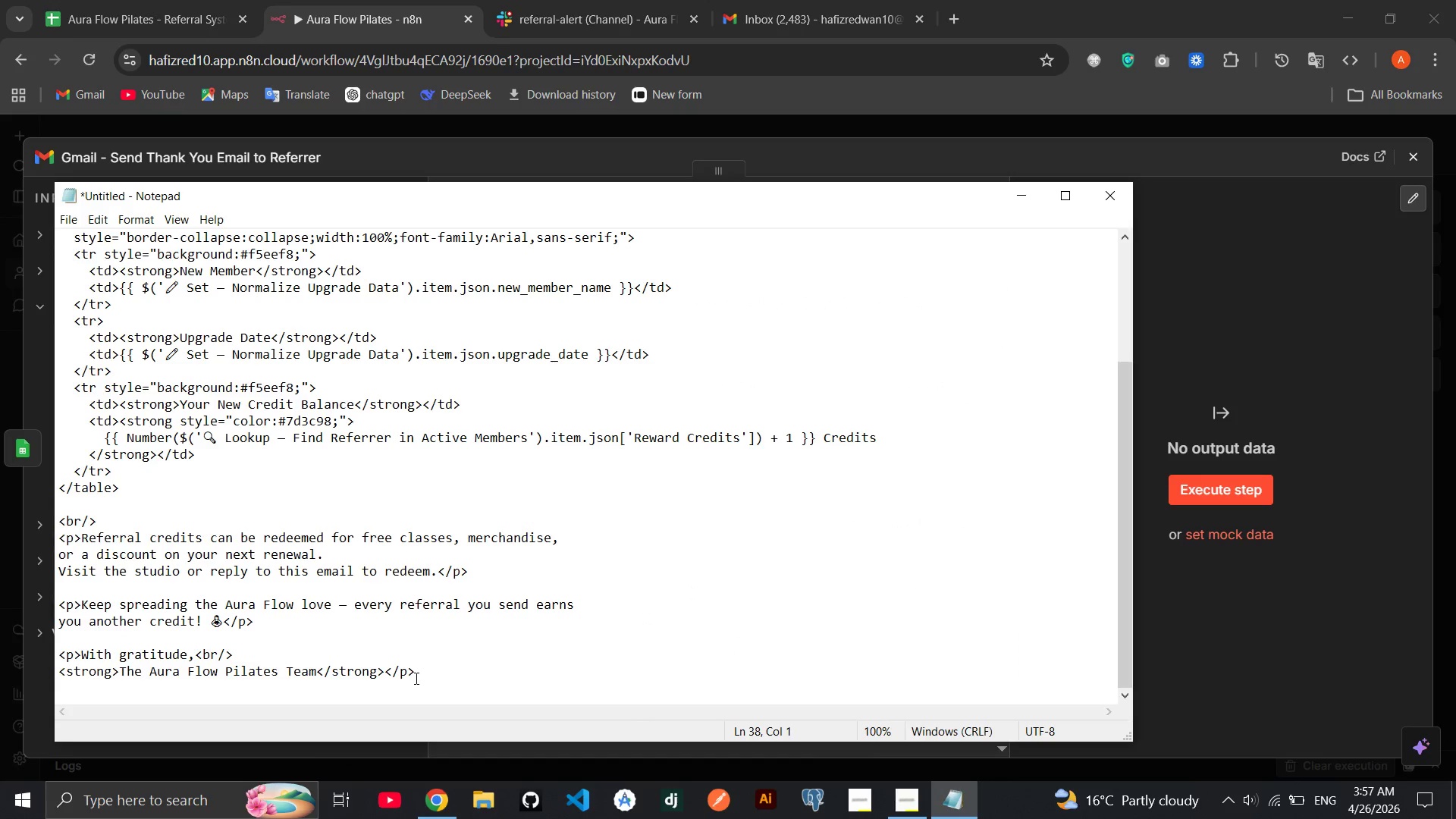 
left_click_drag(start_coordinate=[415, 678], to_coordinate=[25, 201])
 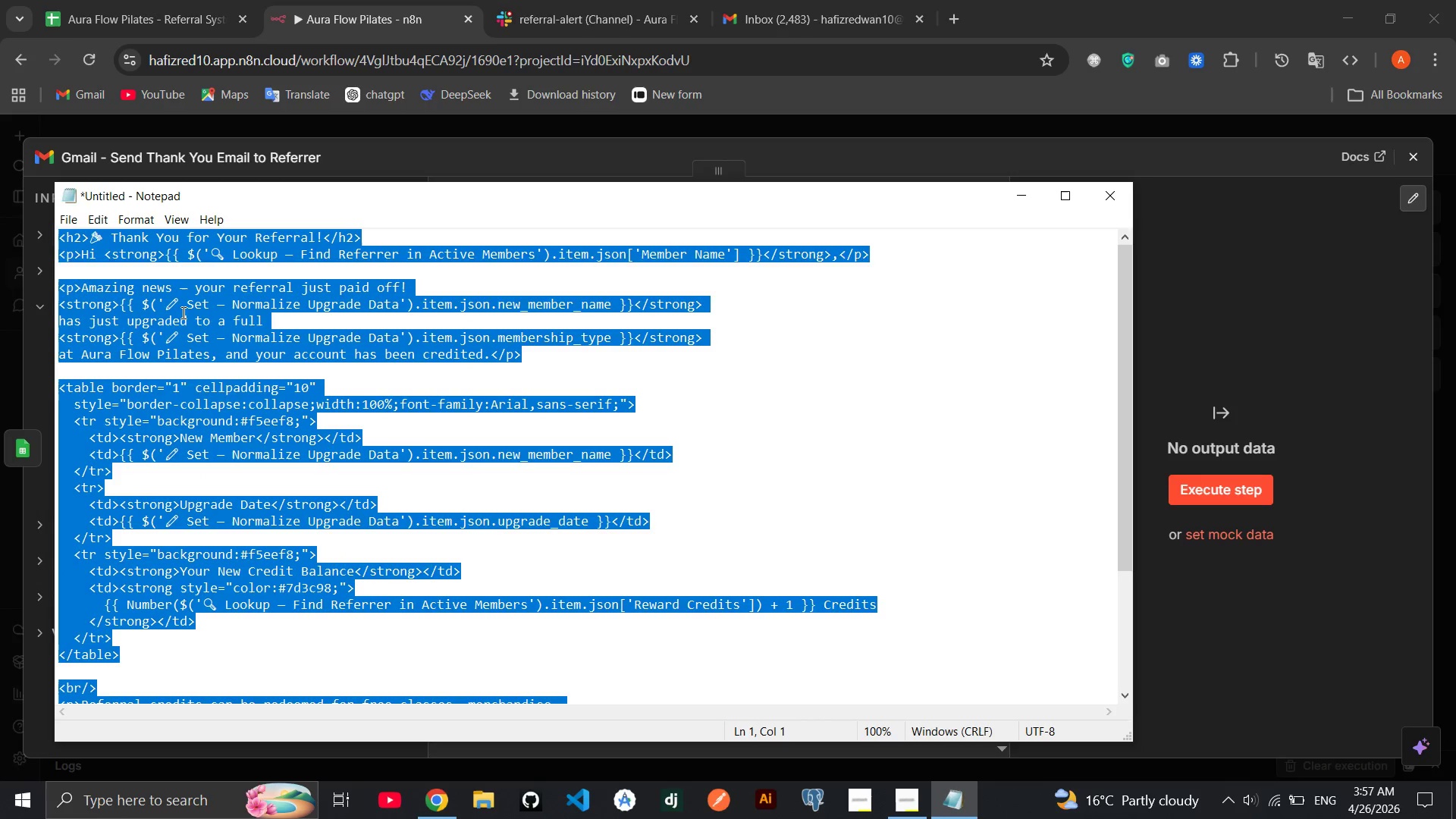 
right_click([182, 312])
 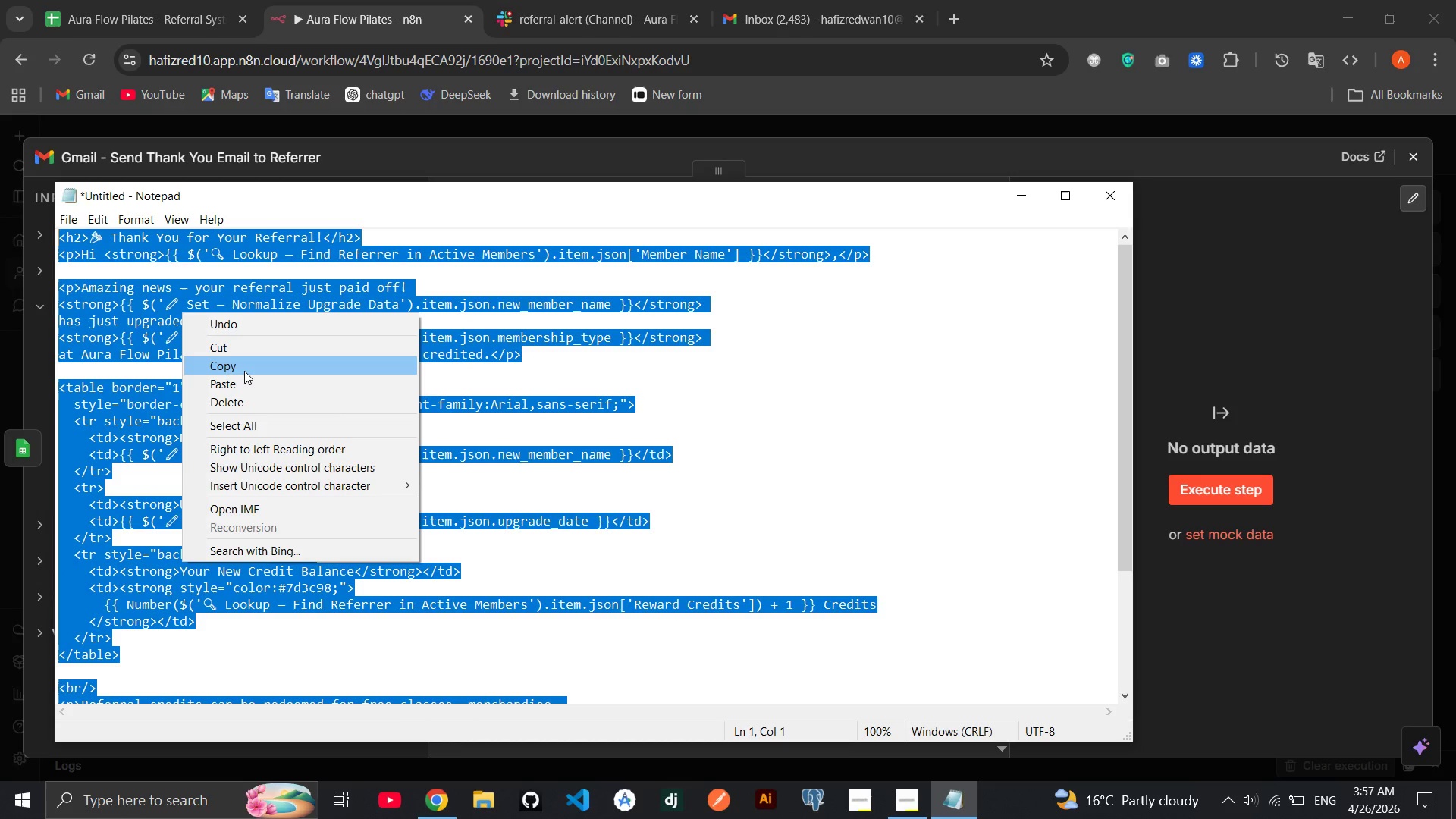 
left_click([244, 371])
 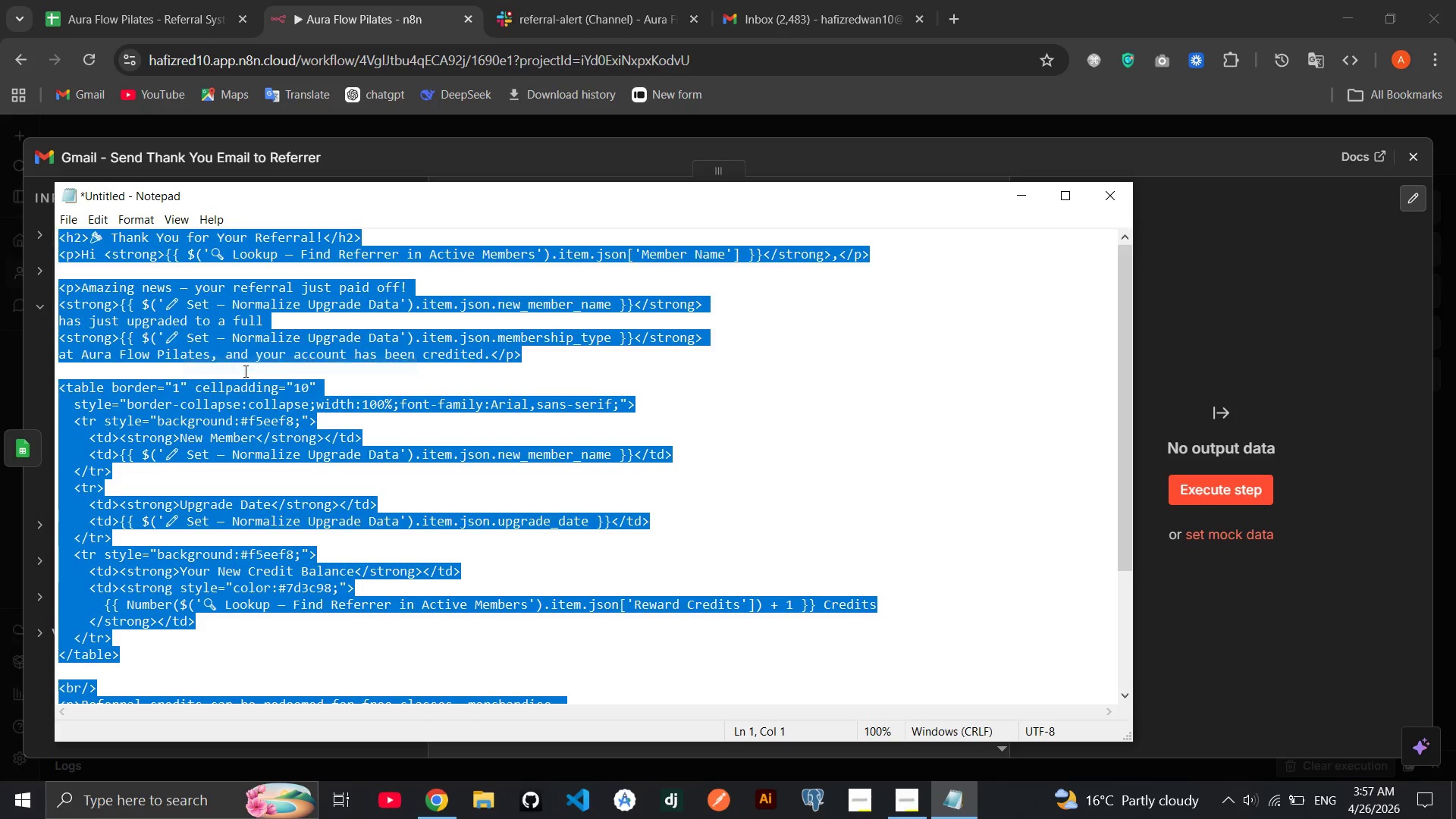 
left_click([244, 371])
 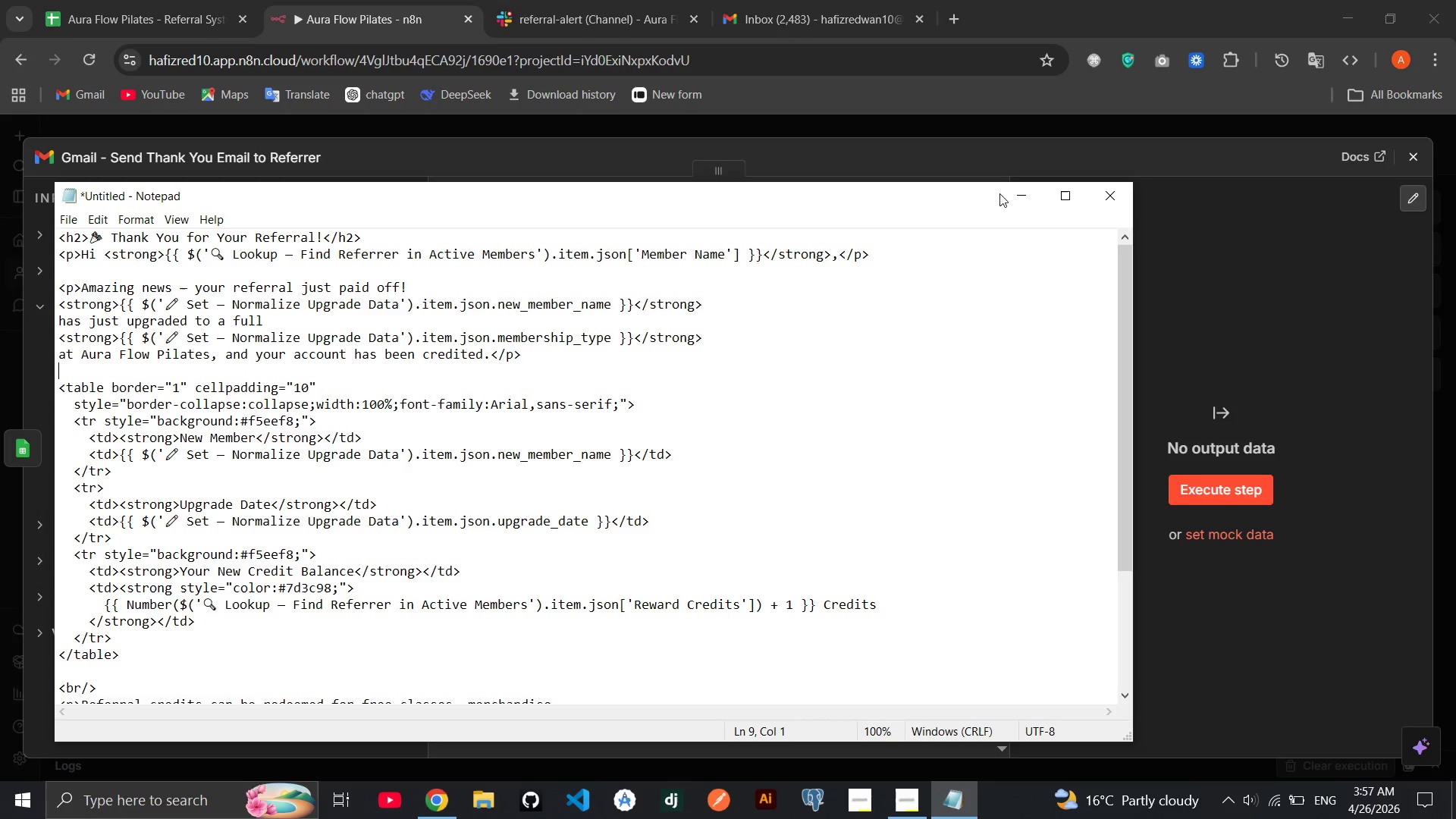 
left_click([1028, 198])
 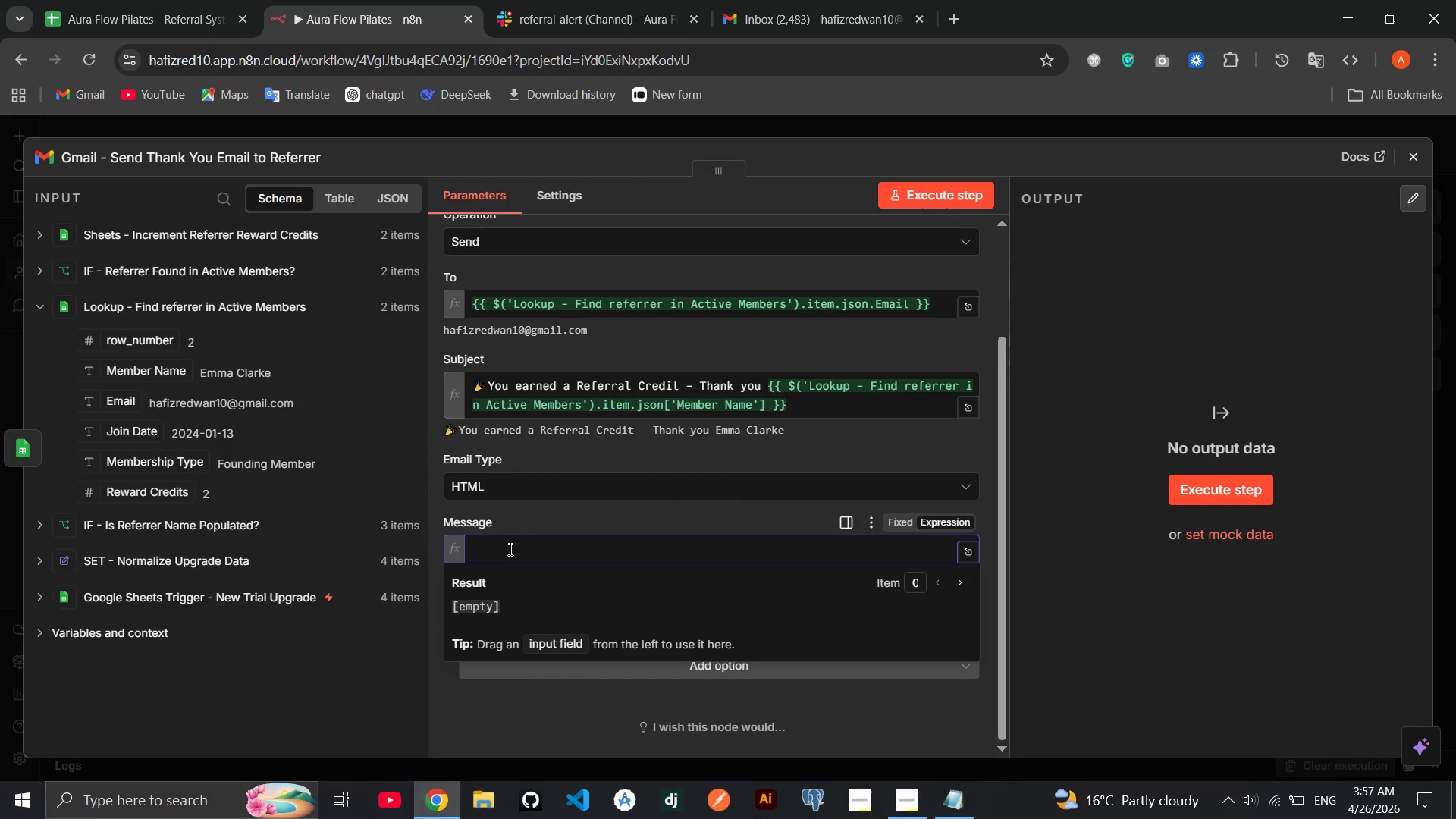 
left_click([501, 549])
 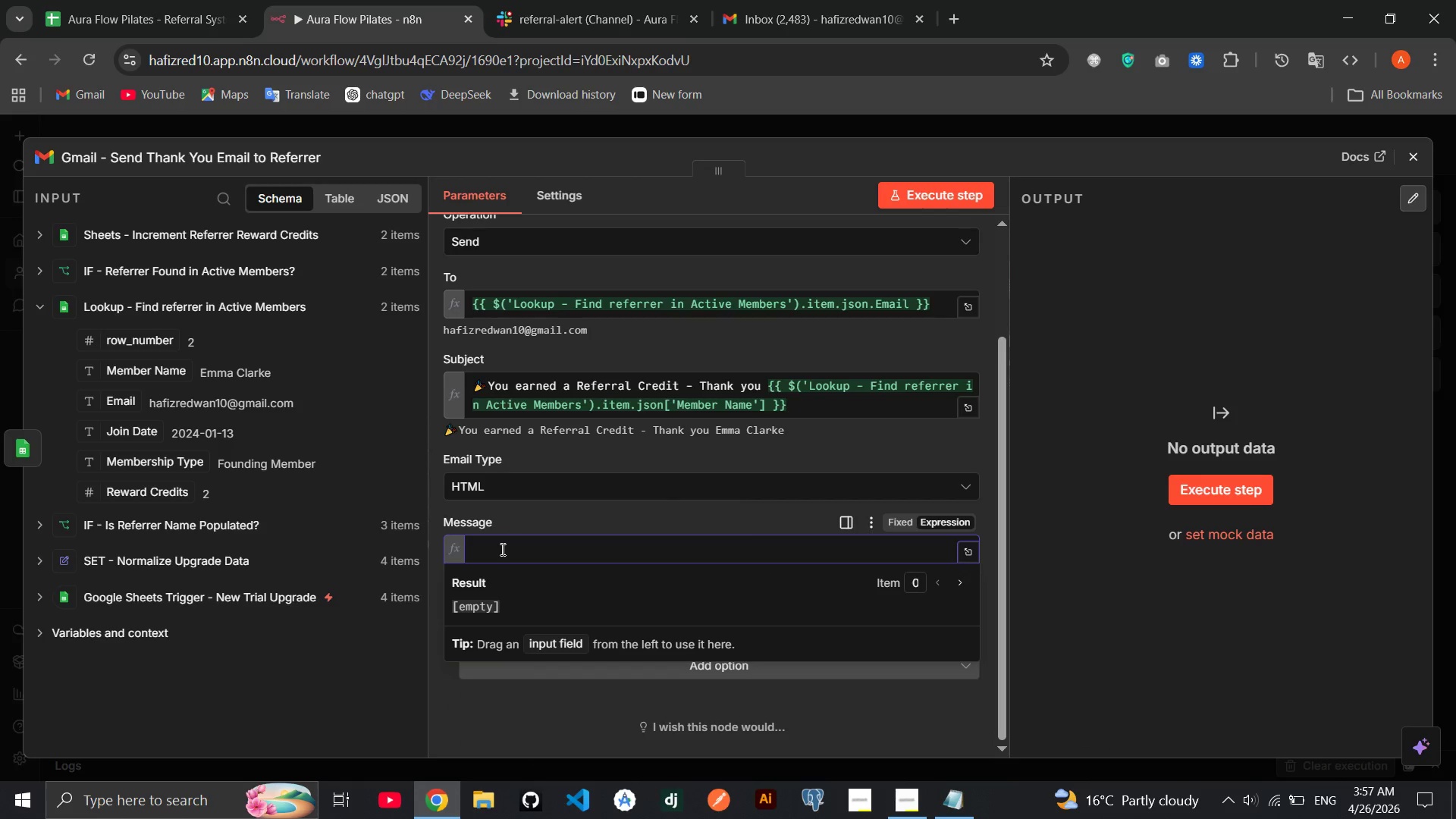 
key(Control+V)
 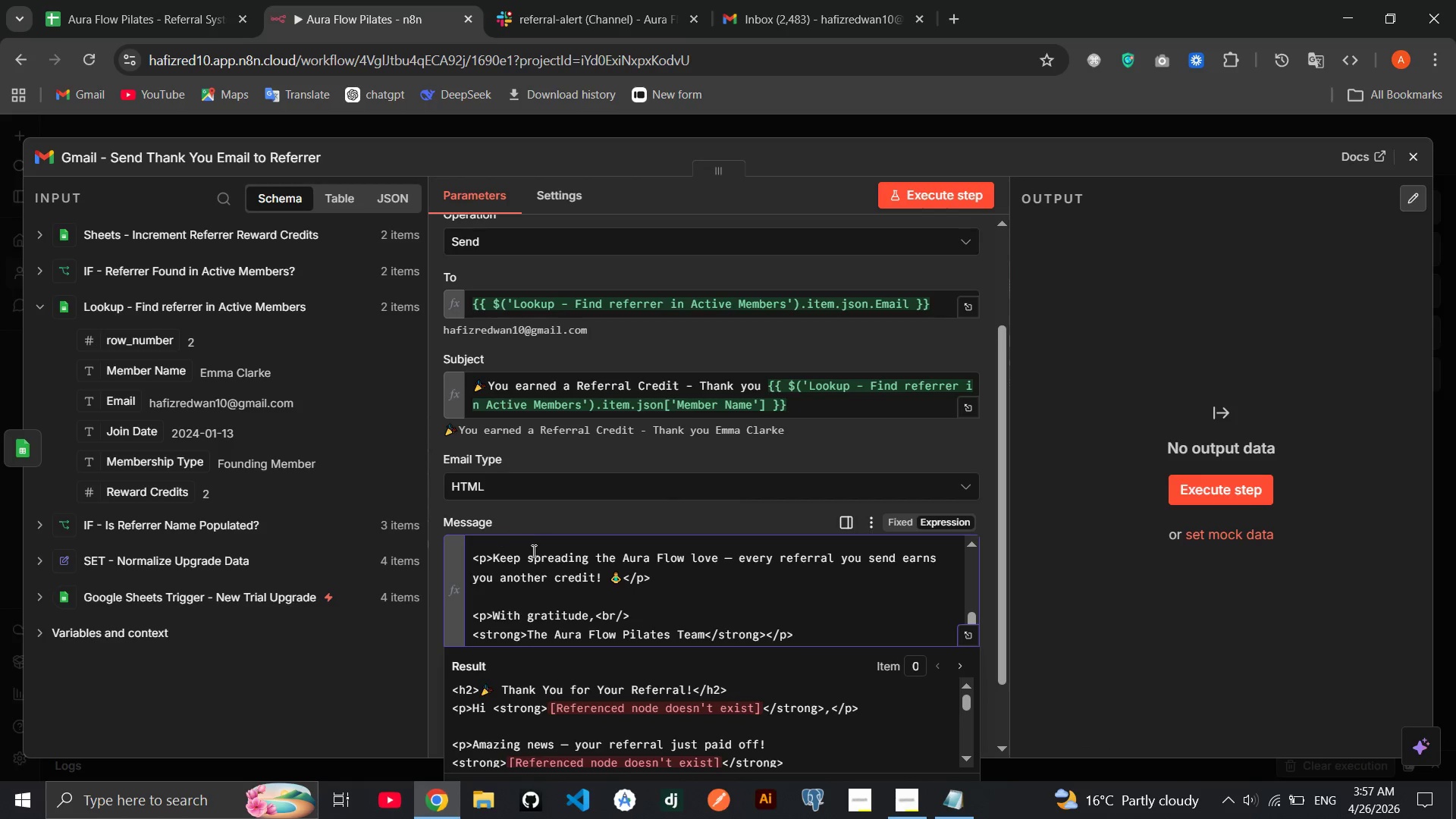 
mouse_move([645, 582])
 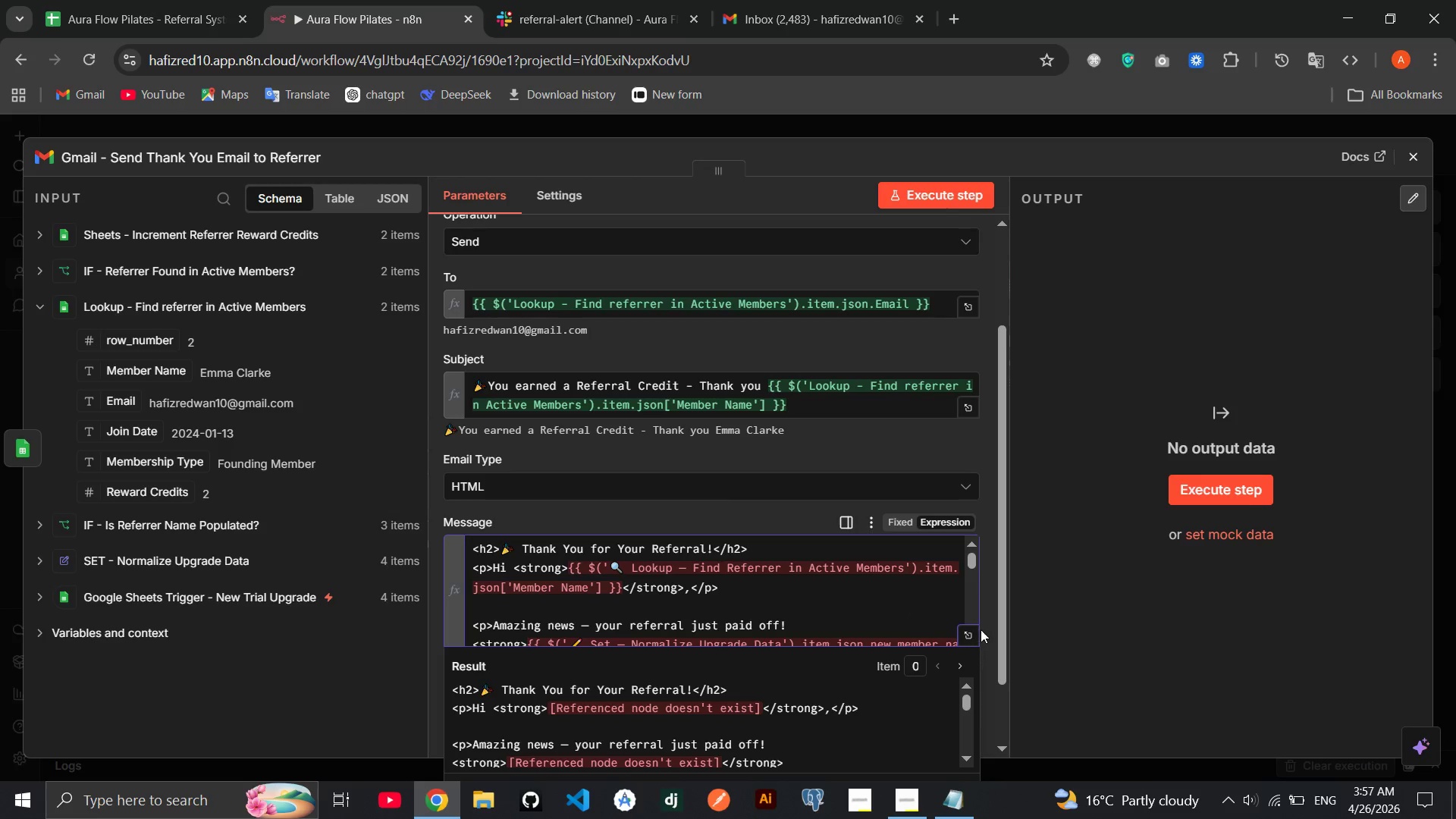 
left_click([981, 629])
 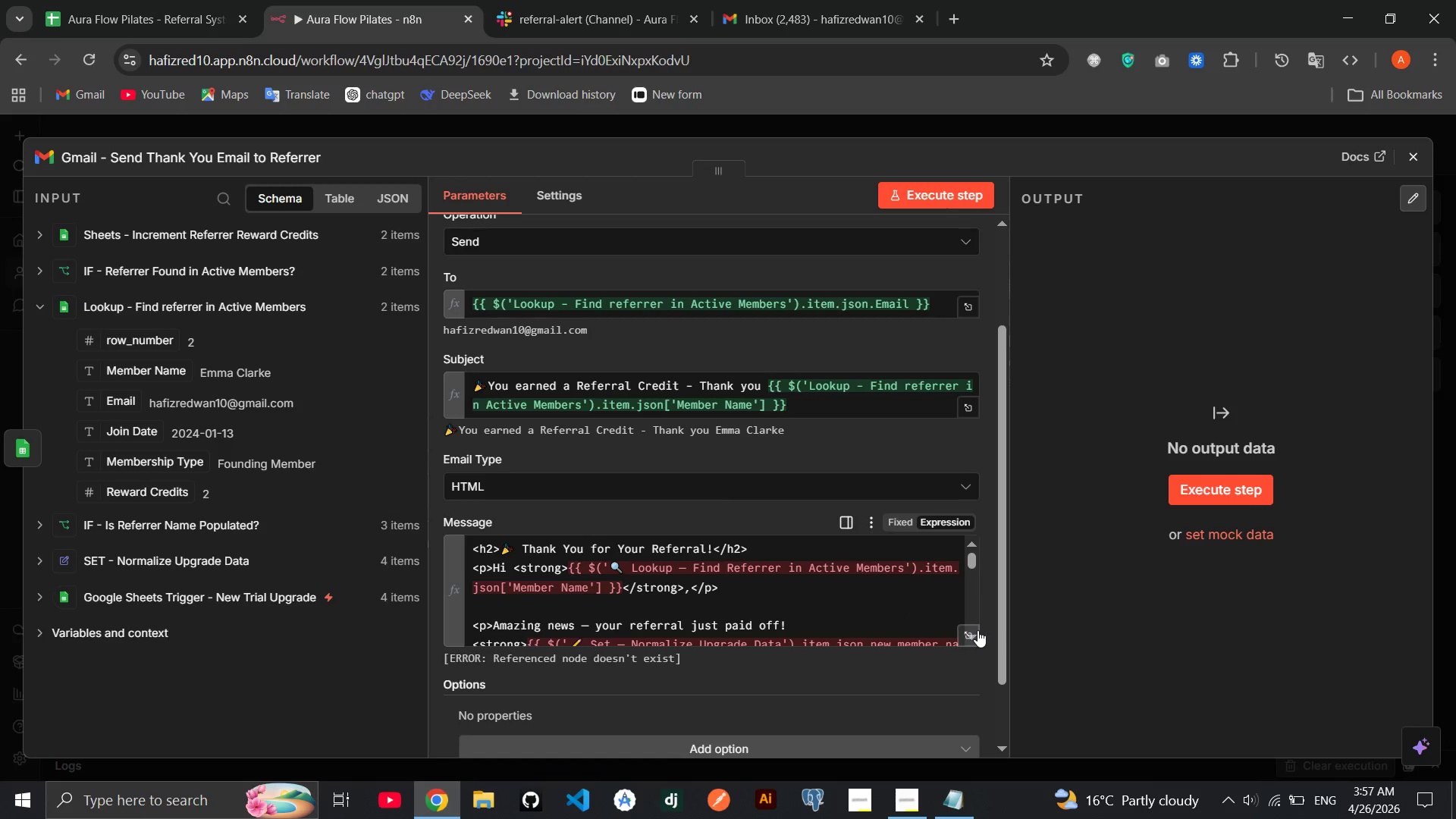 
left_click([977, 630])
 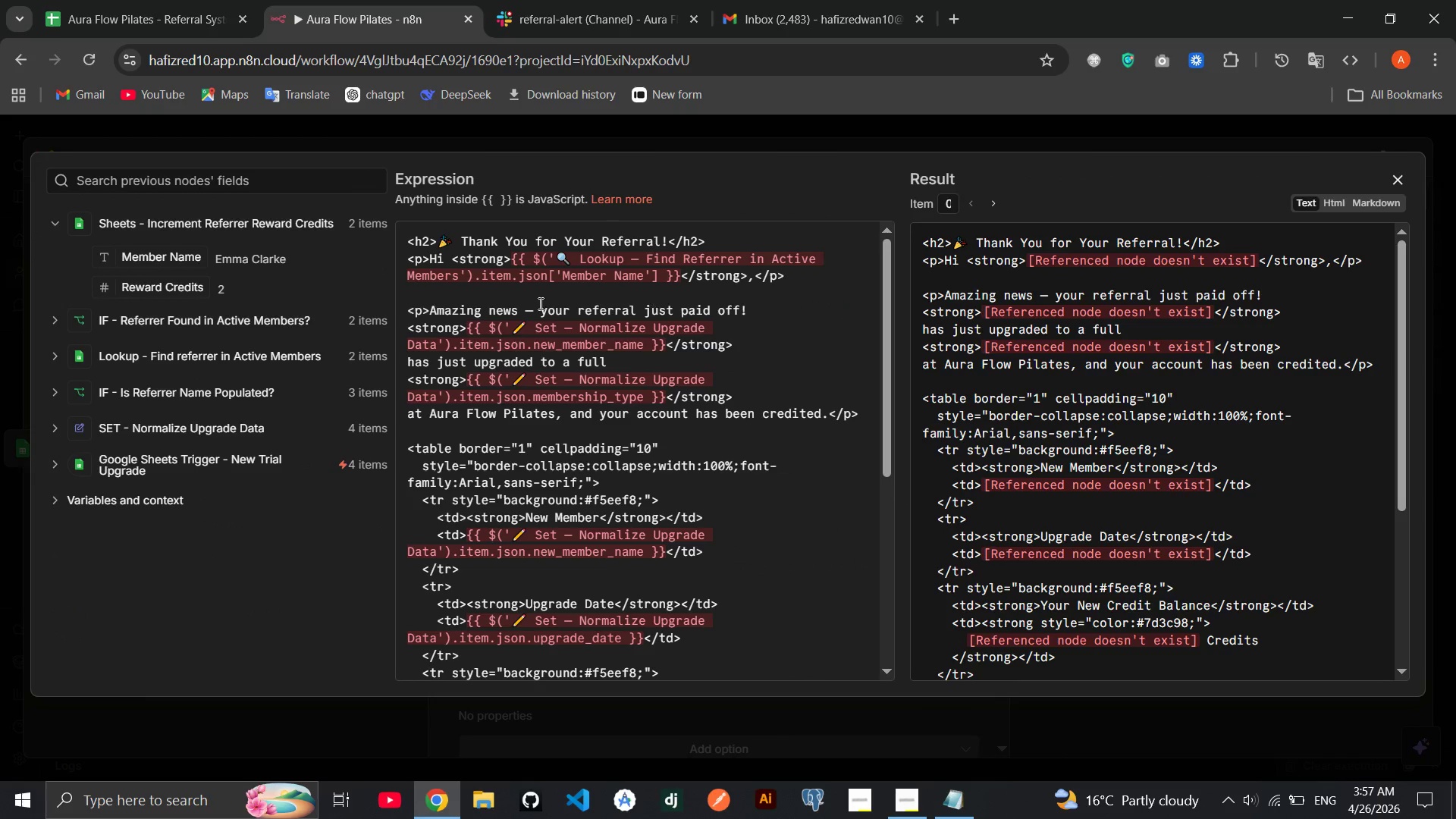 
left_click([186, 327])
 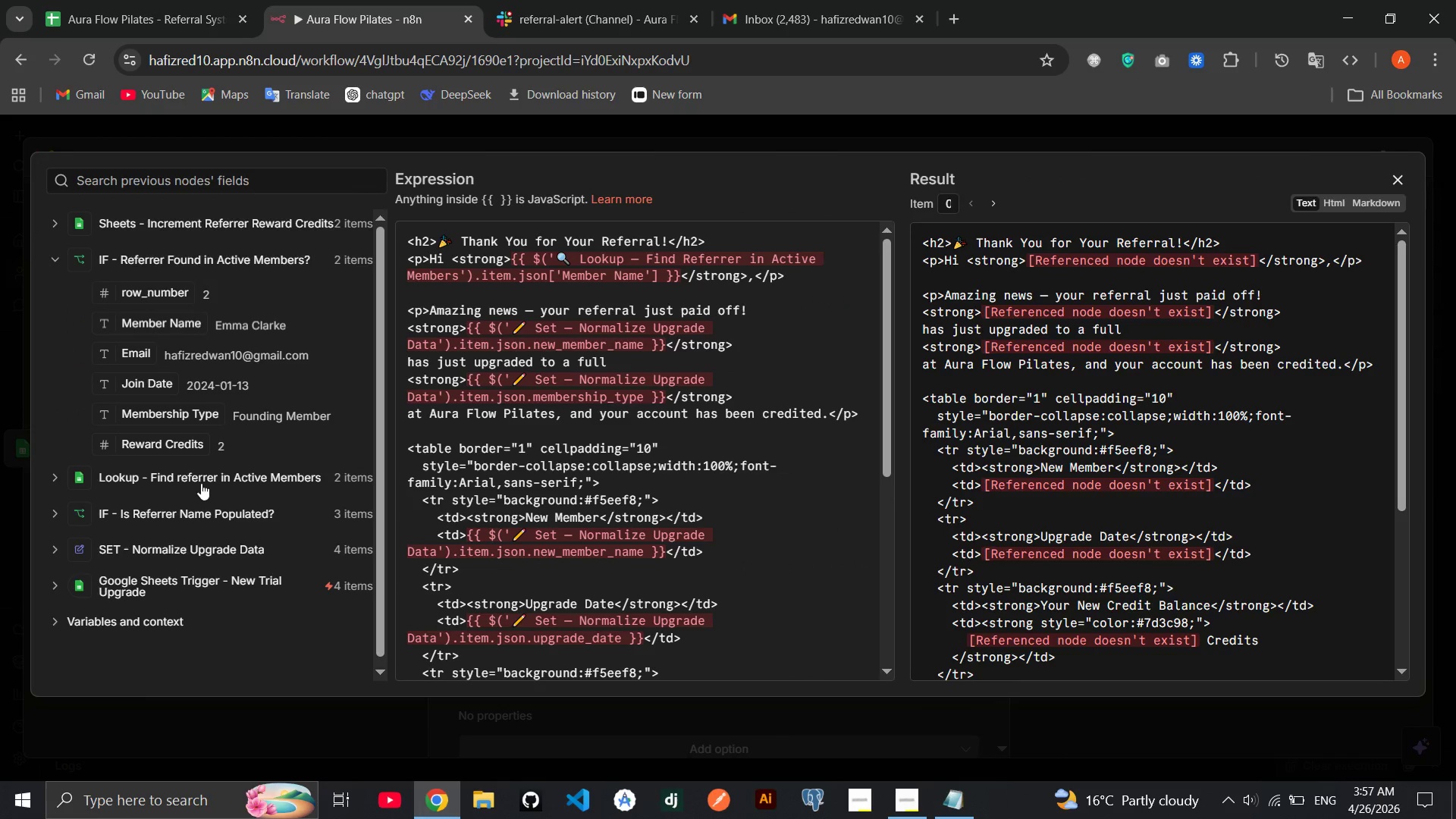 
left_click([199, 479])
 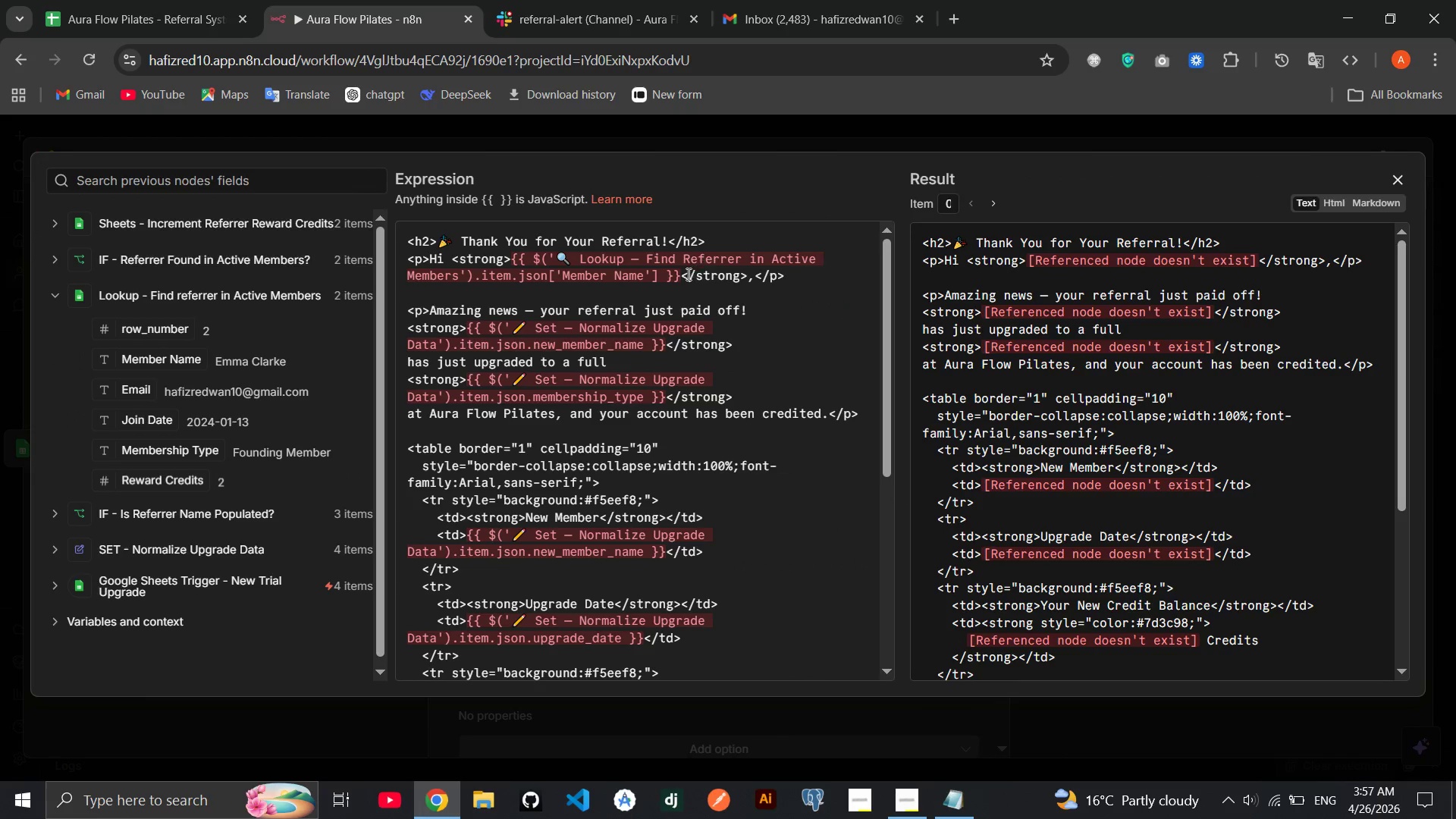 
left_click_drag(start_coordinate=[682, 278], to_coordinate=[510, 259])
 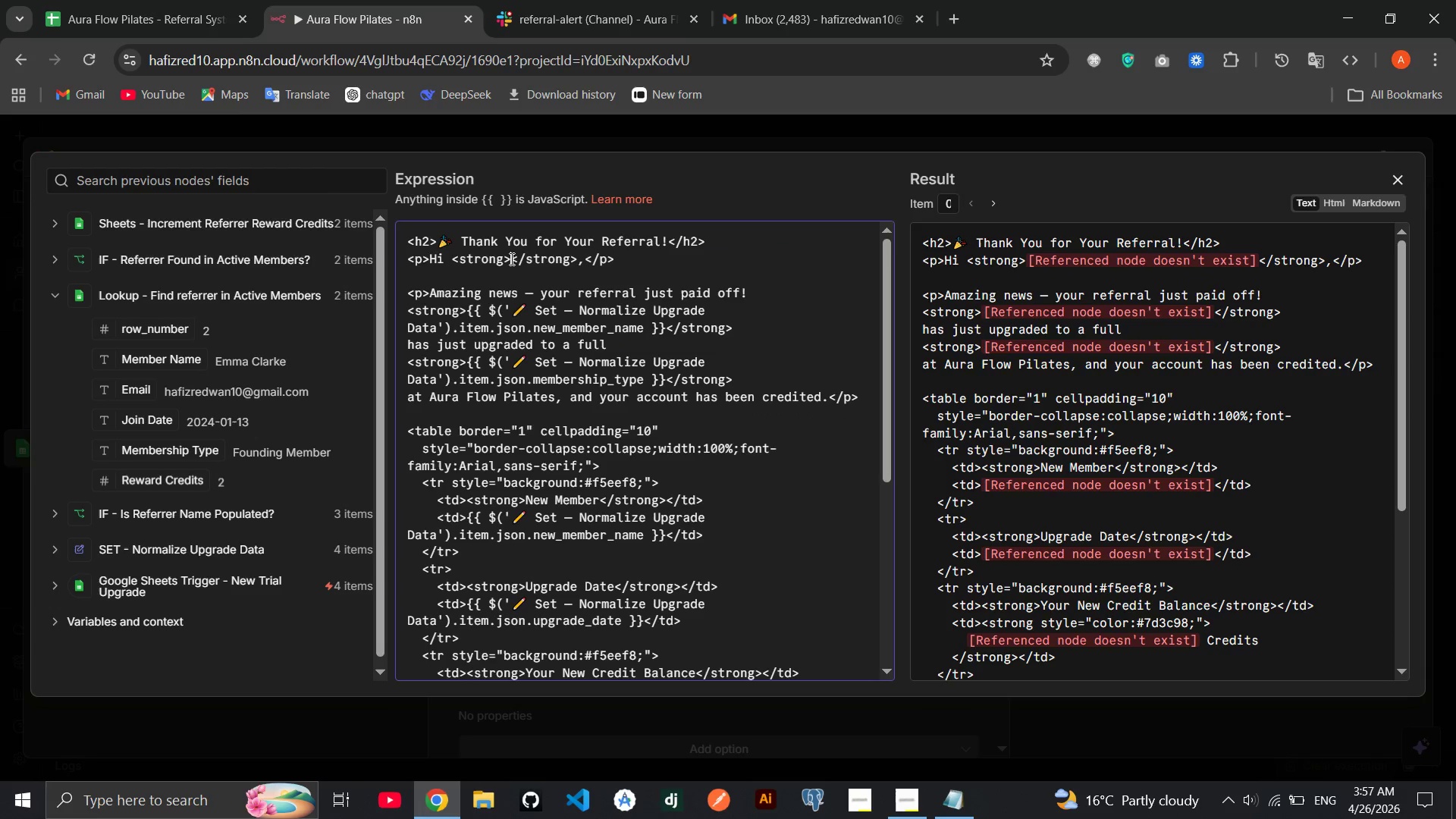 
key(Backspace)
 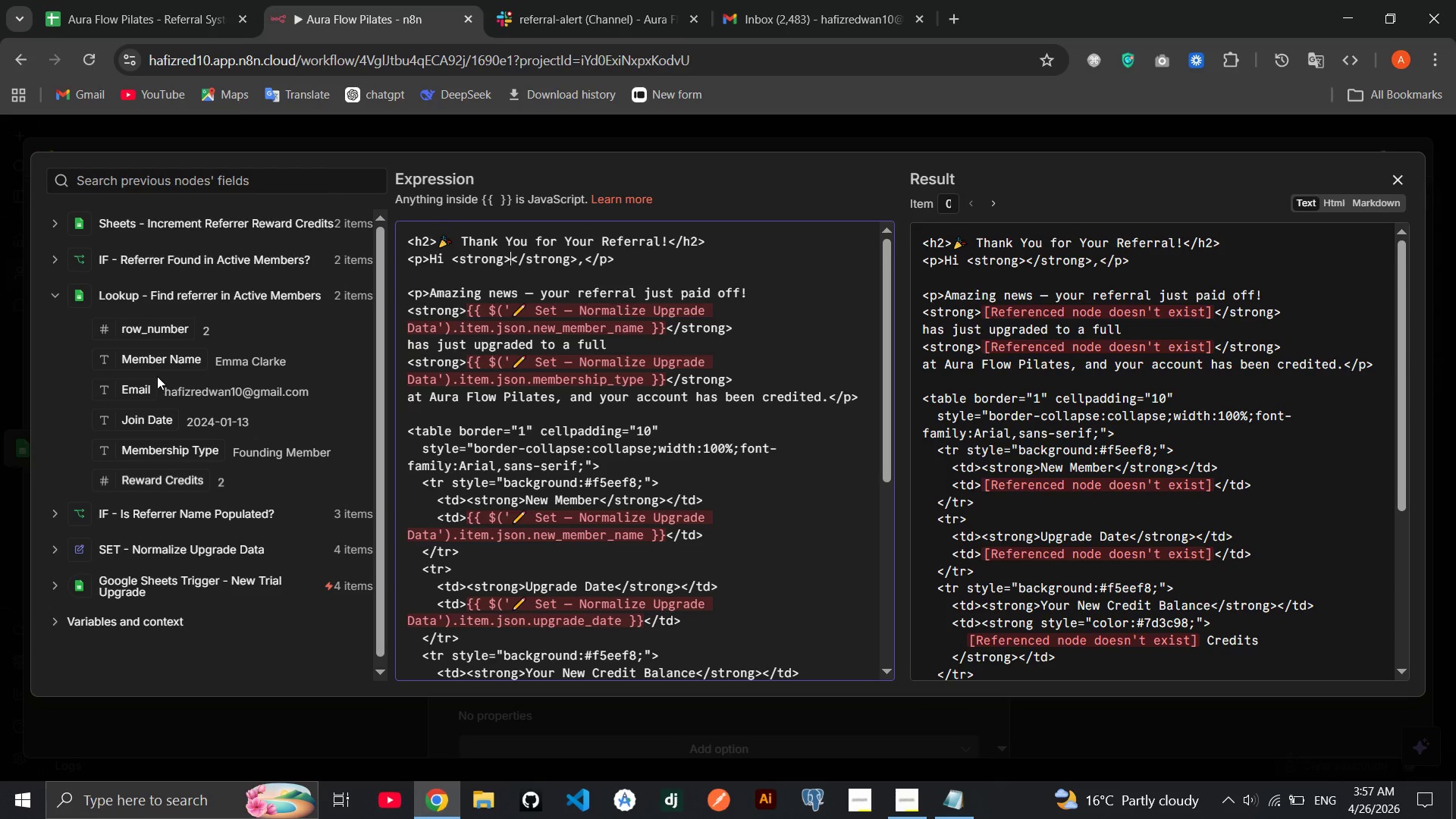 
left_click_drag(start_coordinate=[154, 365], to_coordinate=[512, 262])
 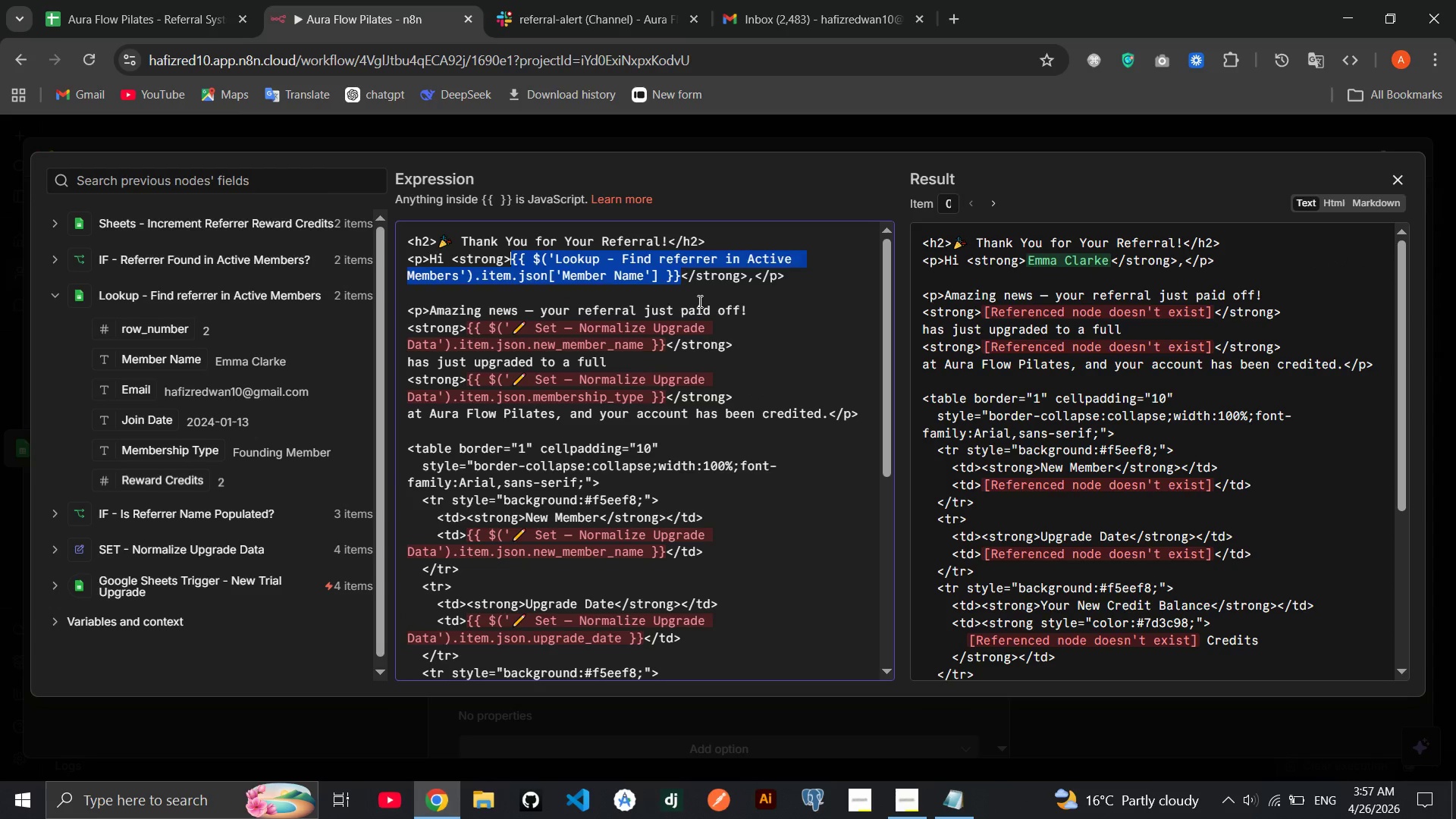 
left_click([698, 301])
 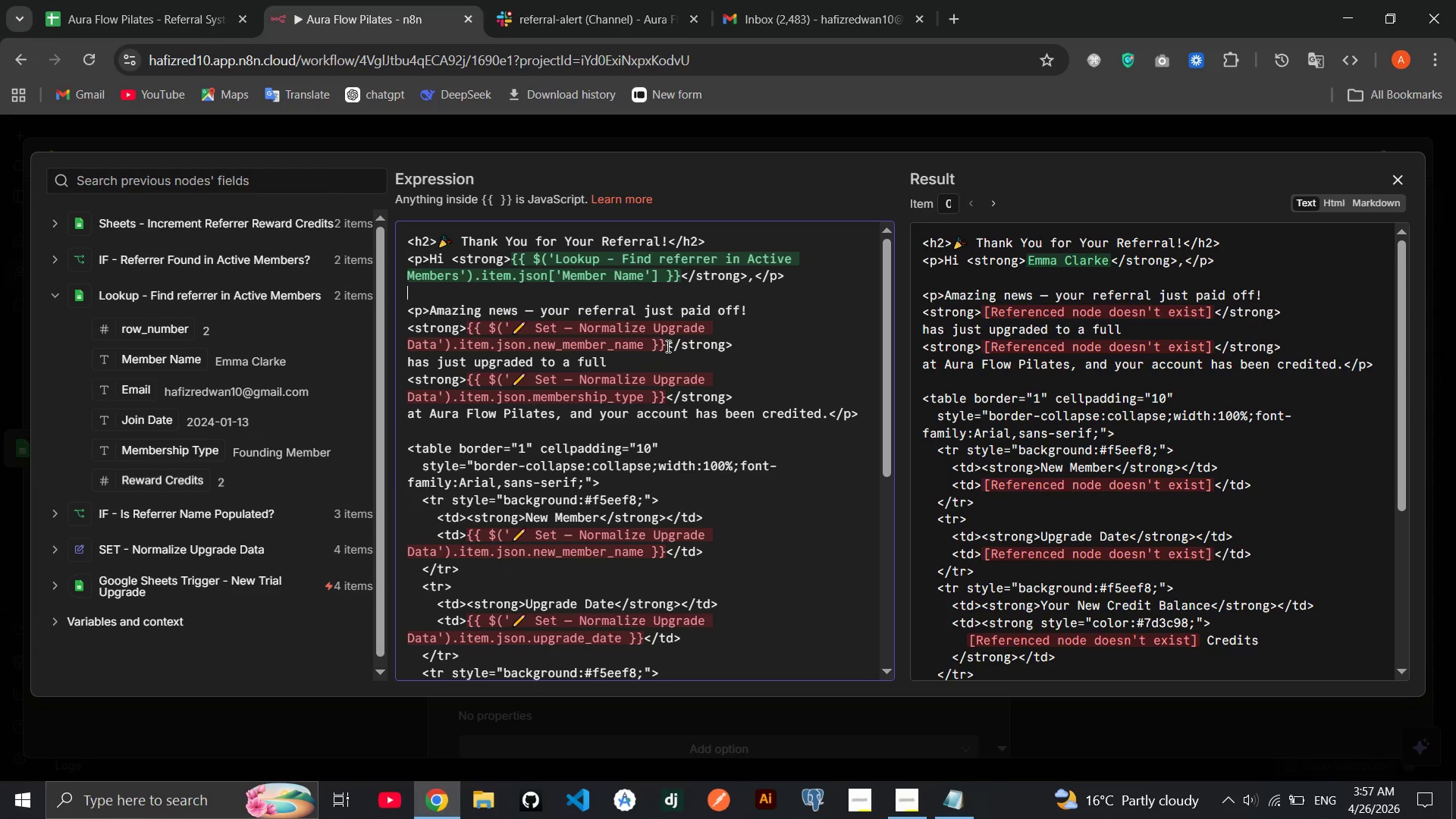 
left_click_drag(start_coordinate=[667, 344], to_coordinate=[466, 322])
 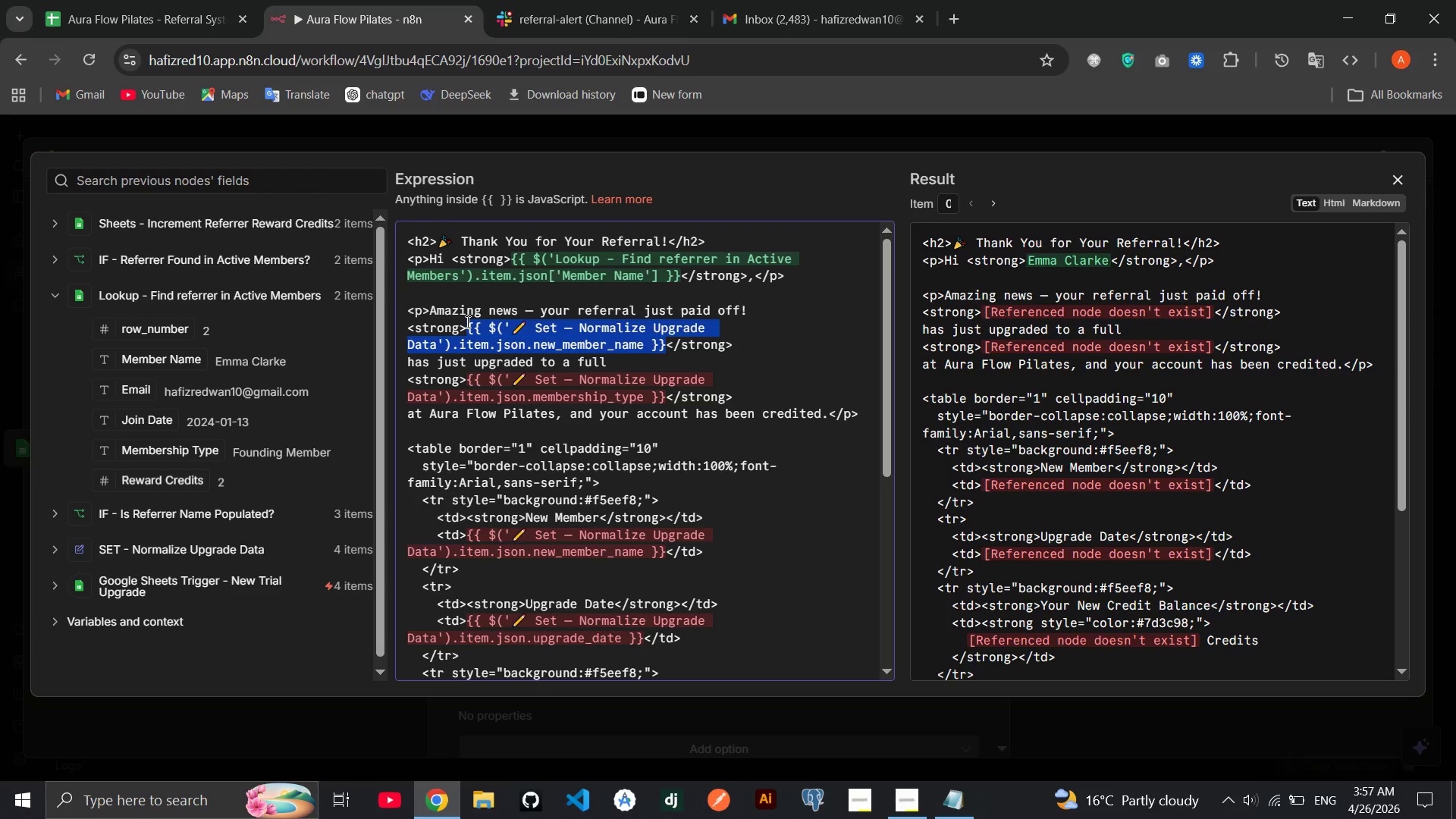 
key(Backspace)
 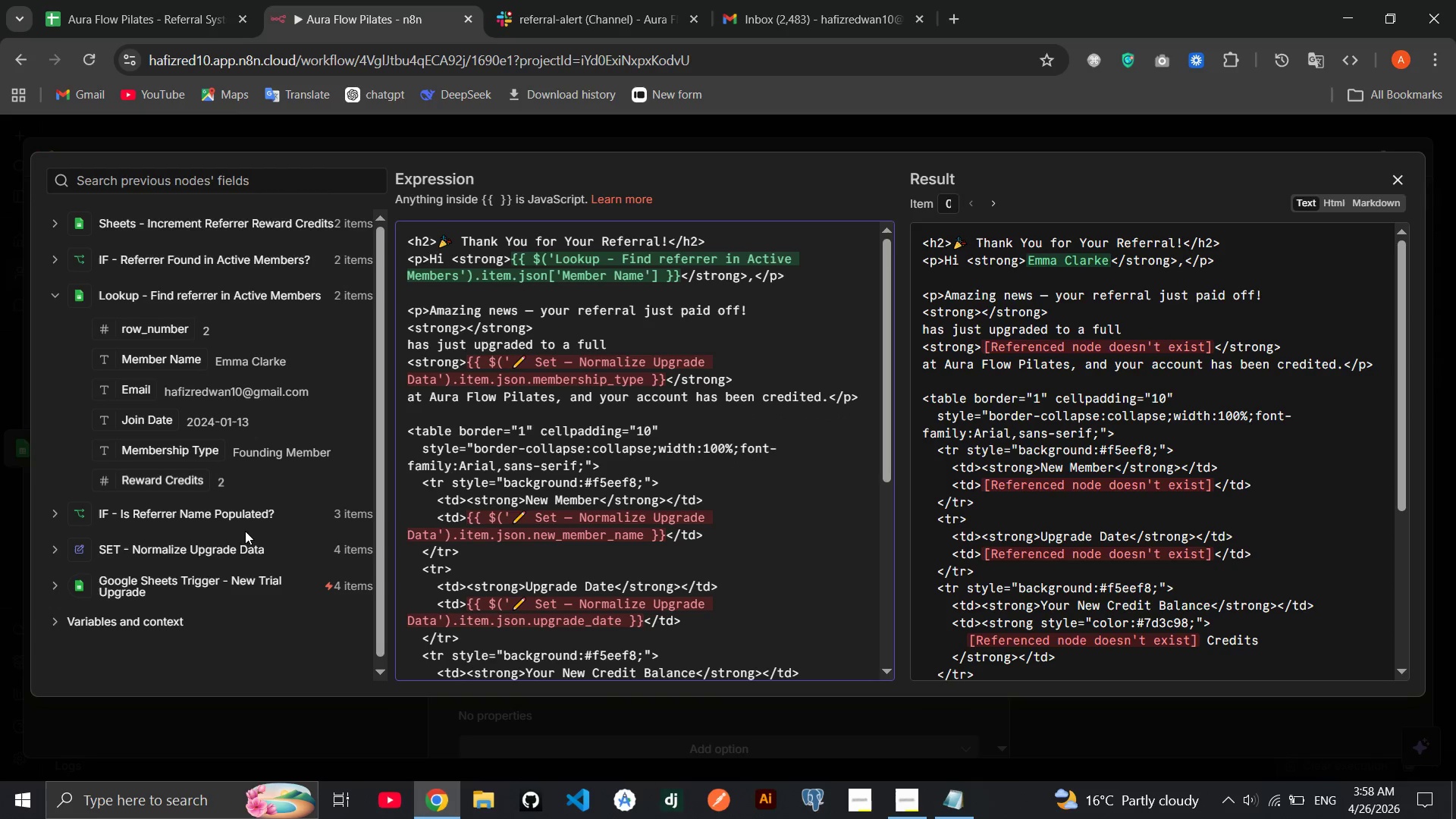 
left_click([230, 544])
 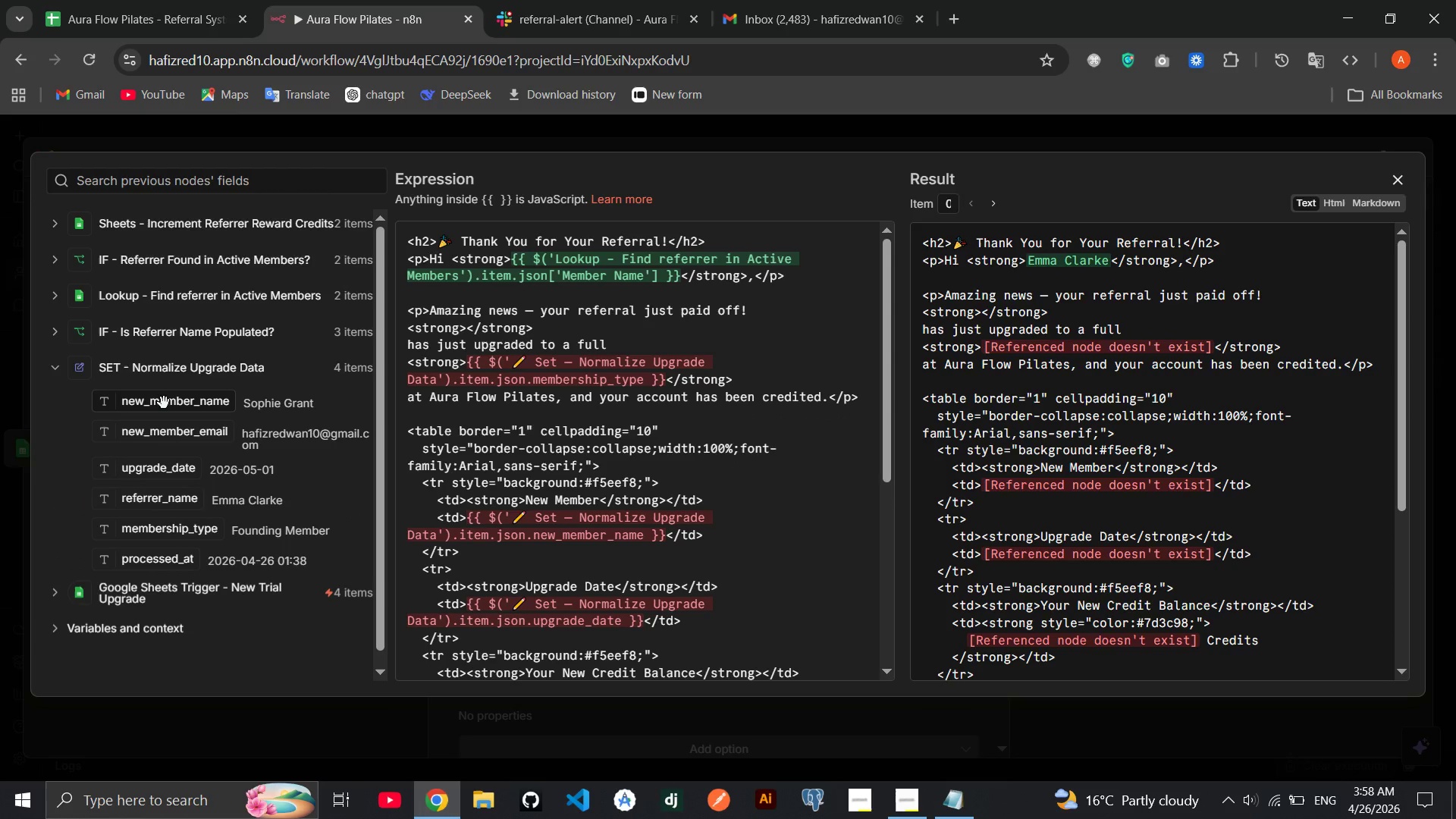 
left_click_drag(start_coordinate=[164, 403], to_coordinate=[466, 333])
 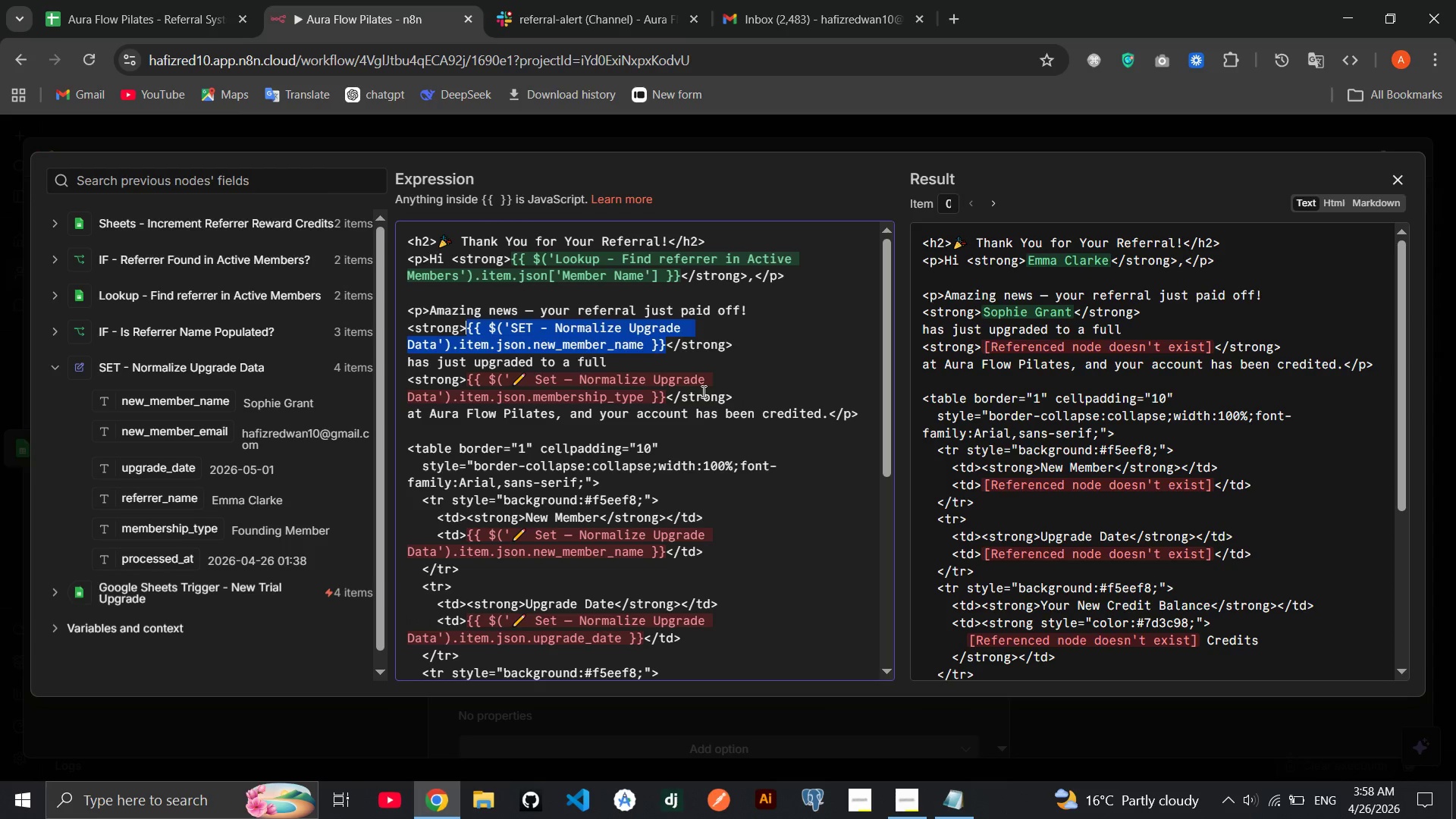 
left_click([702, 391])
 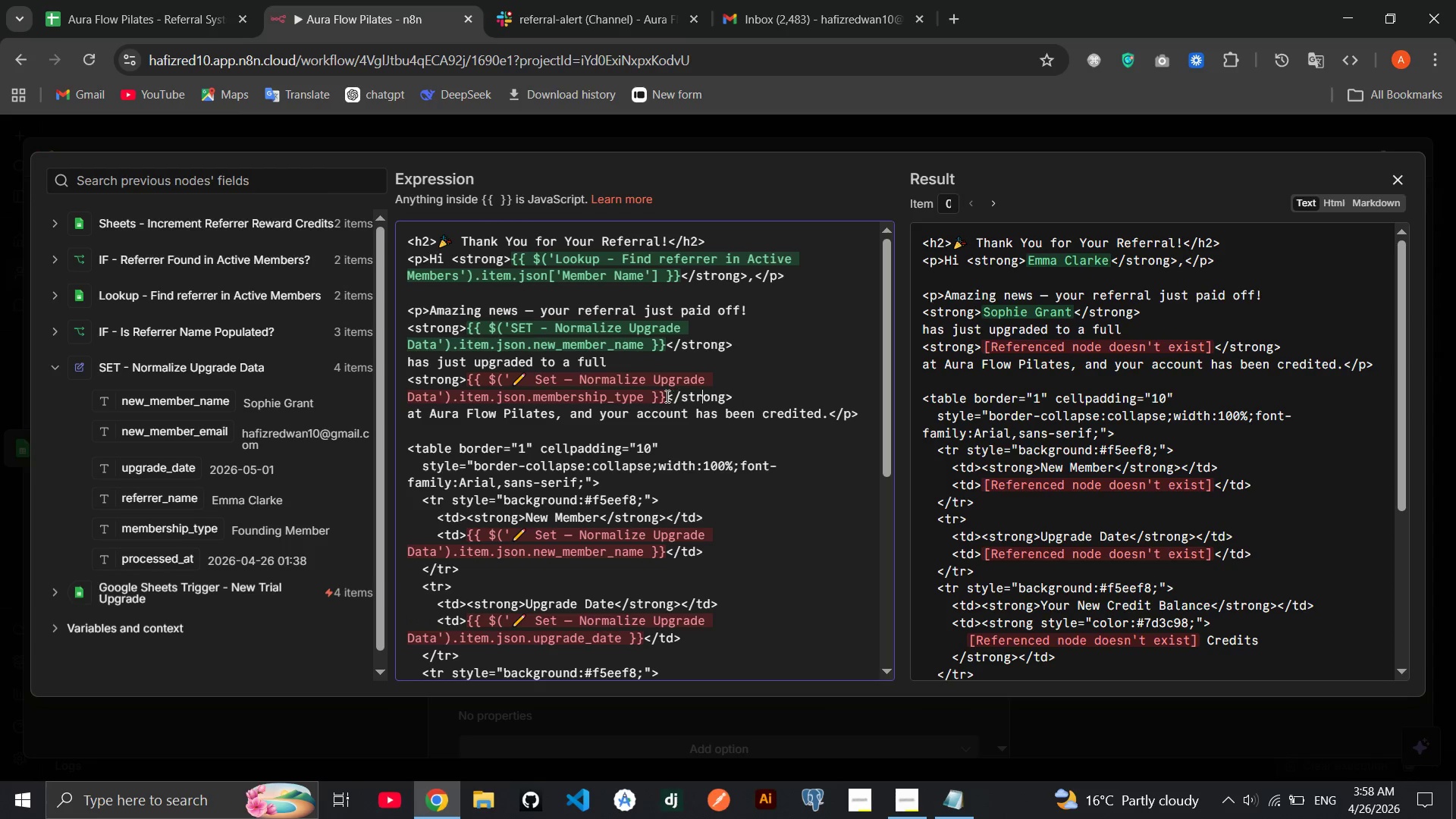 
left_click_drag(start_coordinate=[666, 395], to_coordinate=[468, 377])
 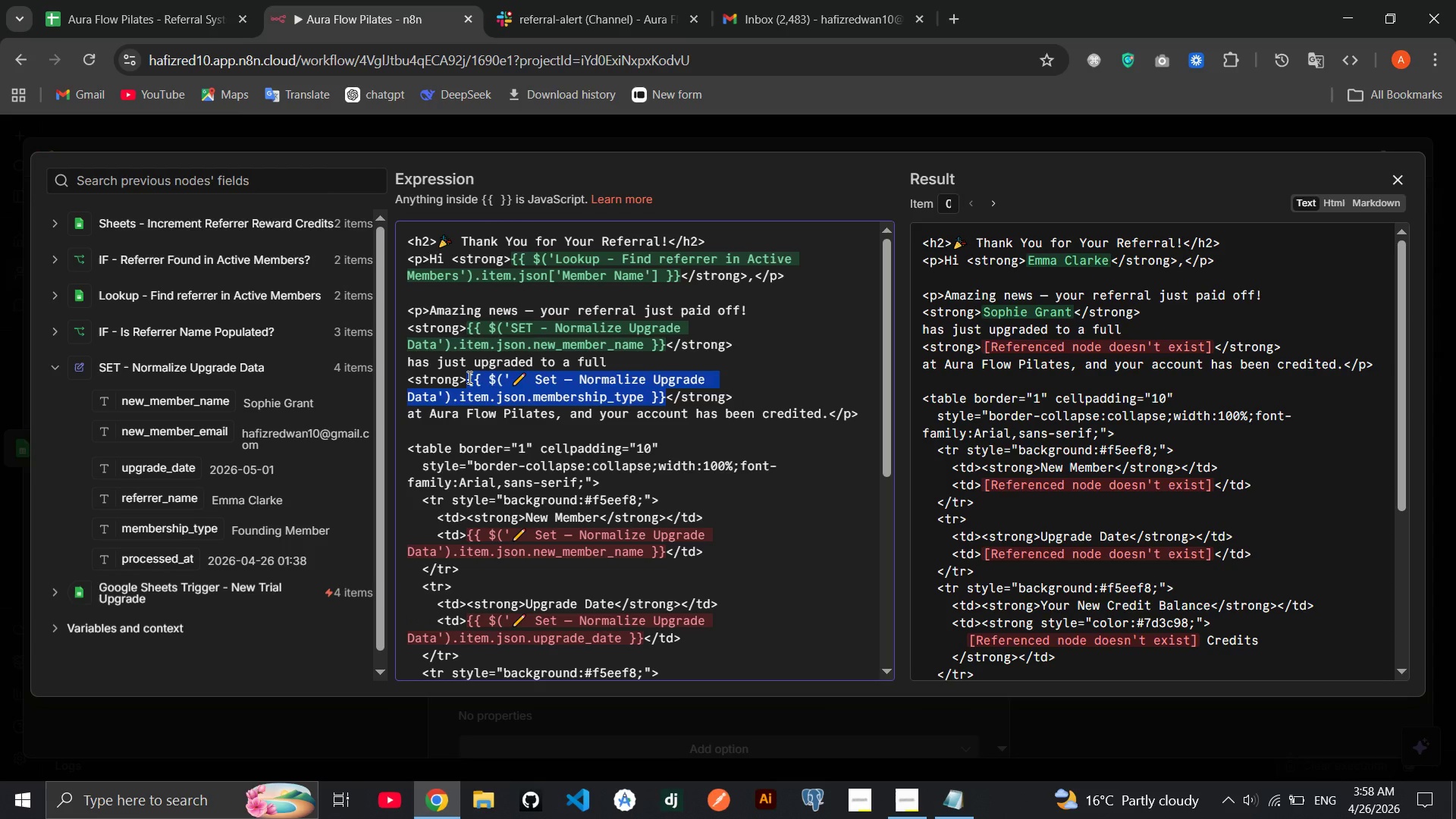 
key(Backspace)
 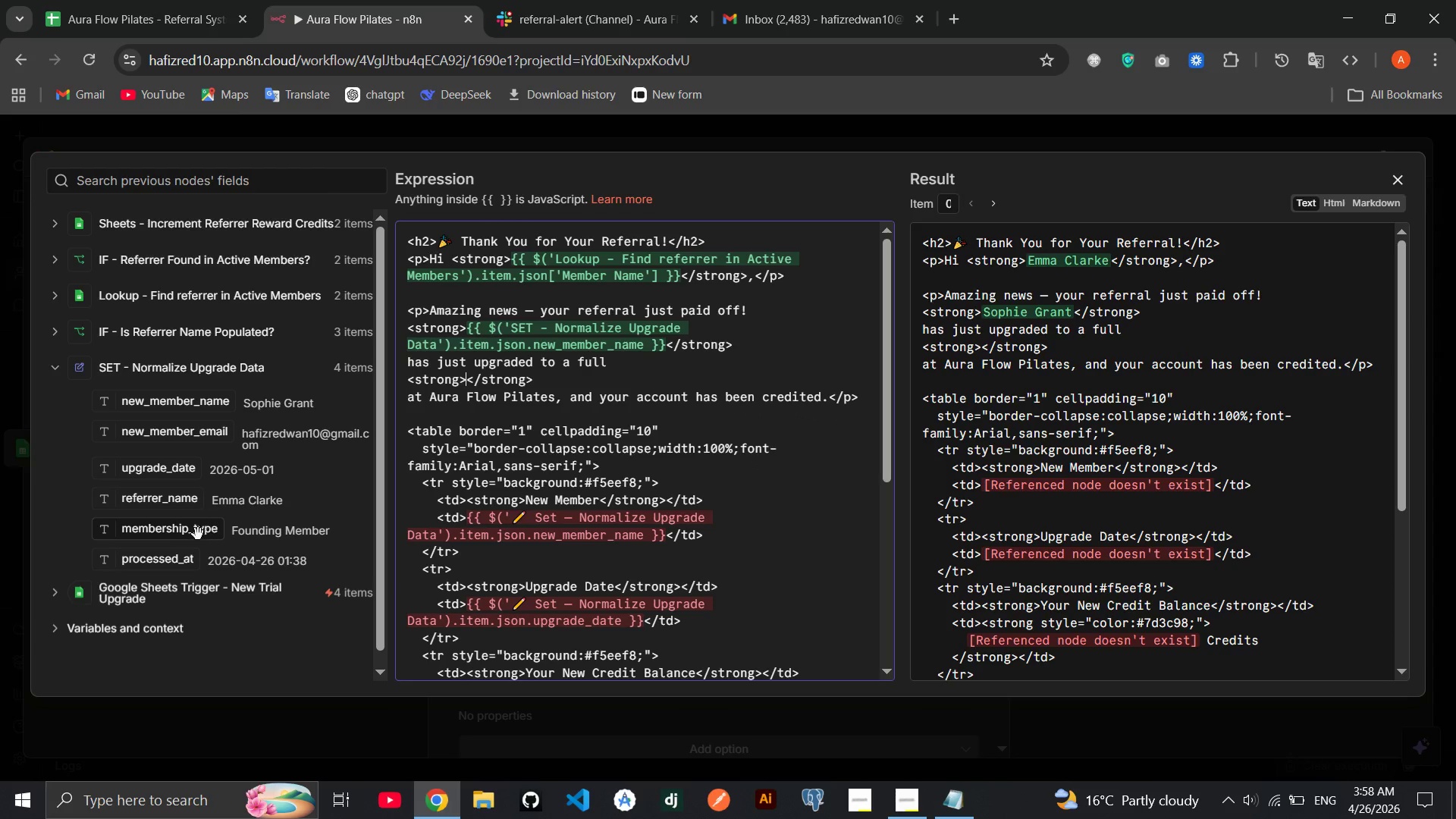 
left_click_drag(start_coordinate=[193, 534], to_coordinate=[468, 382])
 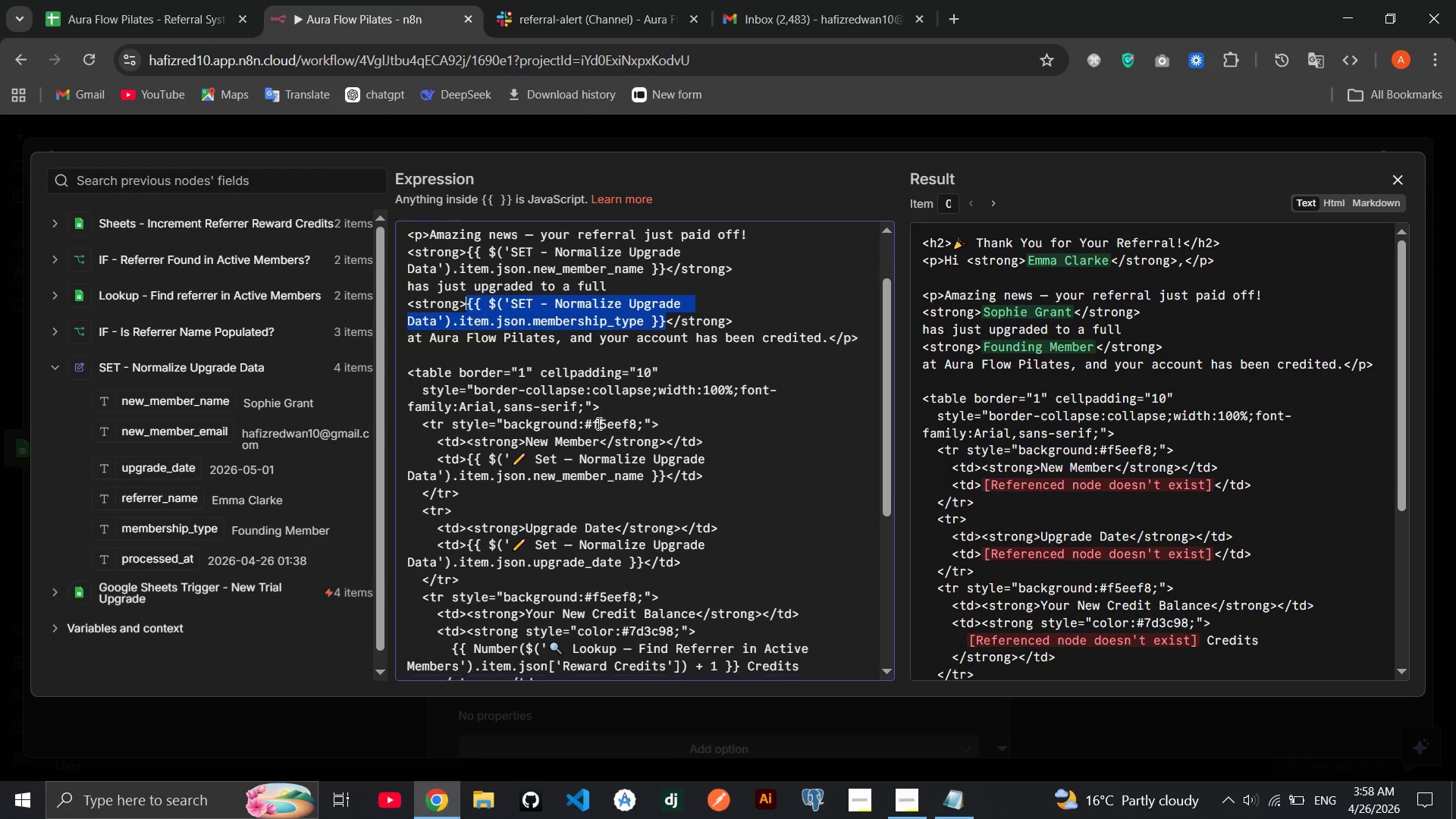 
left_click([731, 400])
 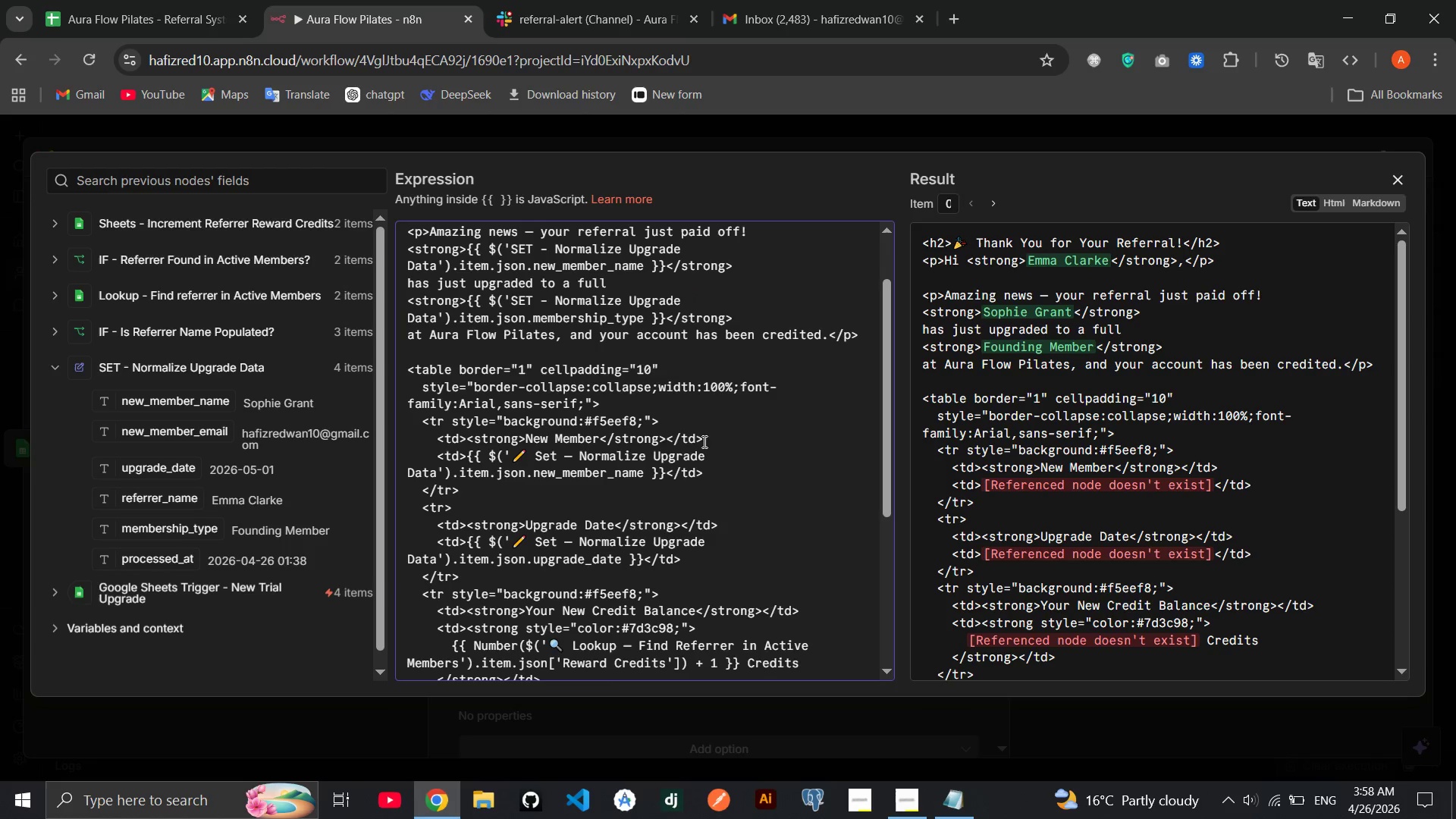 
mouse_move([651, 444])
 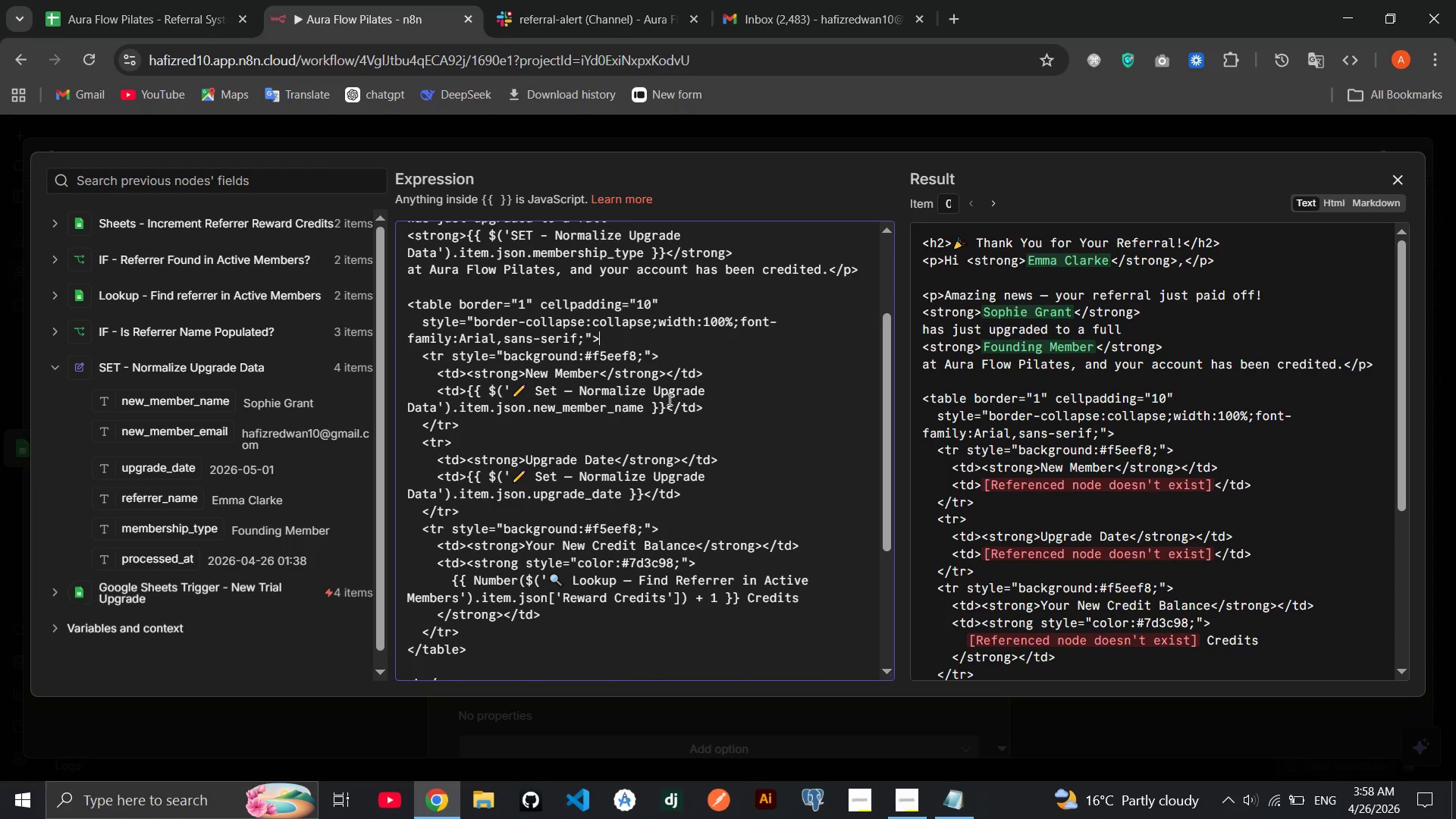 
left_click_drag(start_coordinate=[669, 402], to_coordinate=[469, 397])
 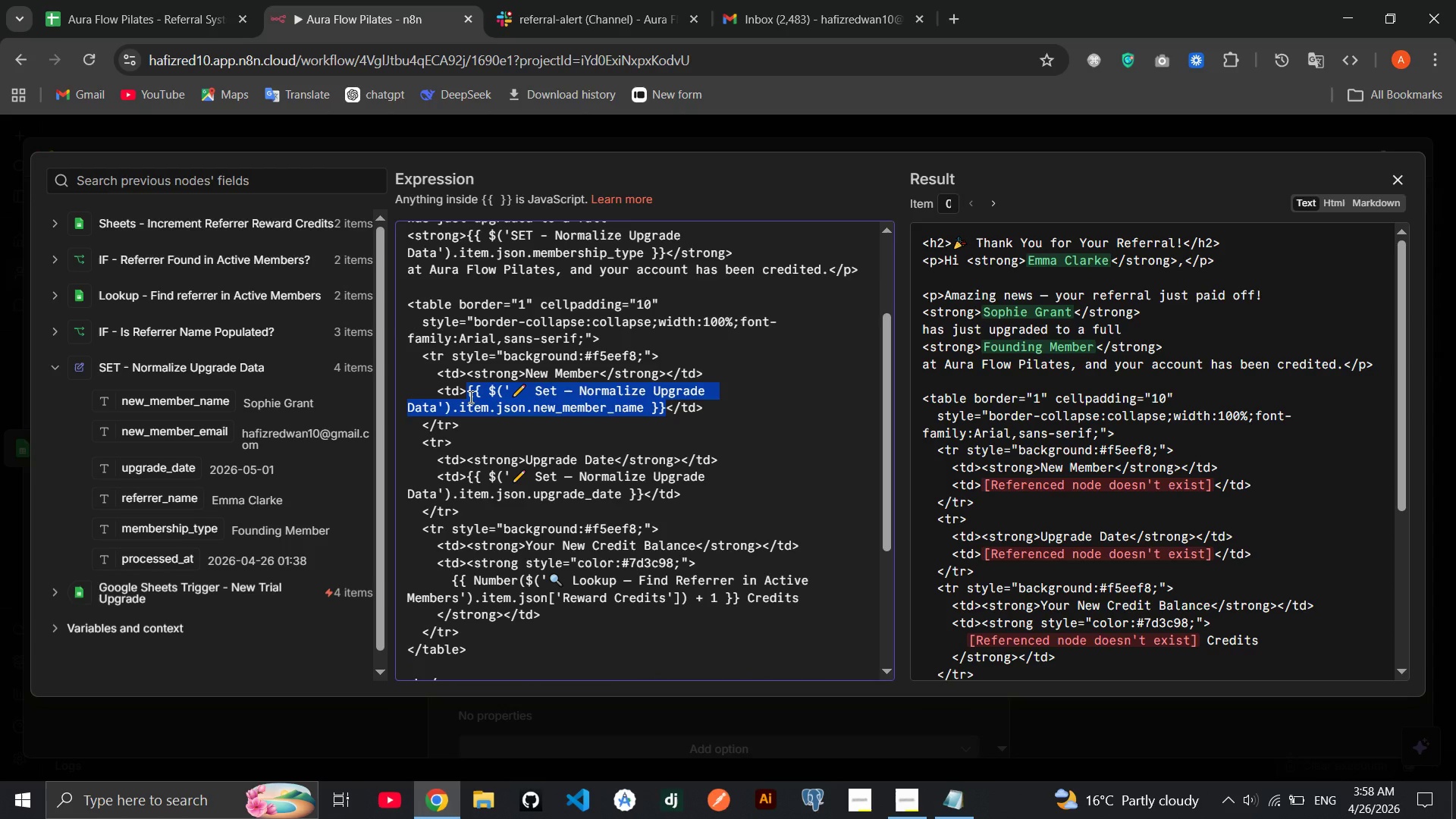 
wait(5.47)
 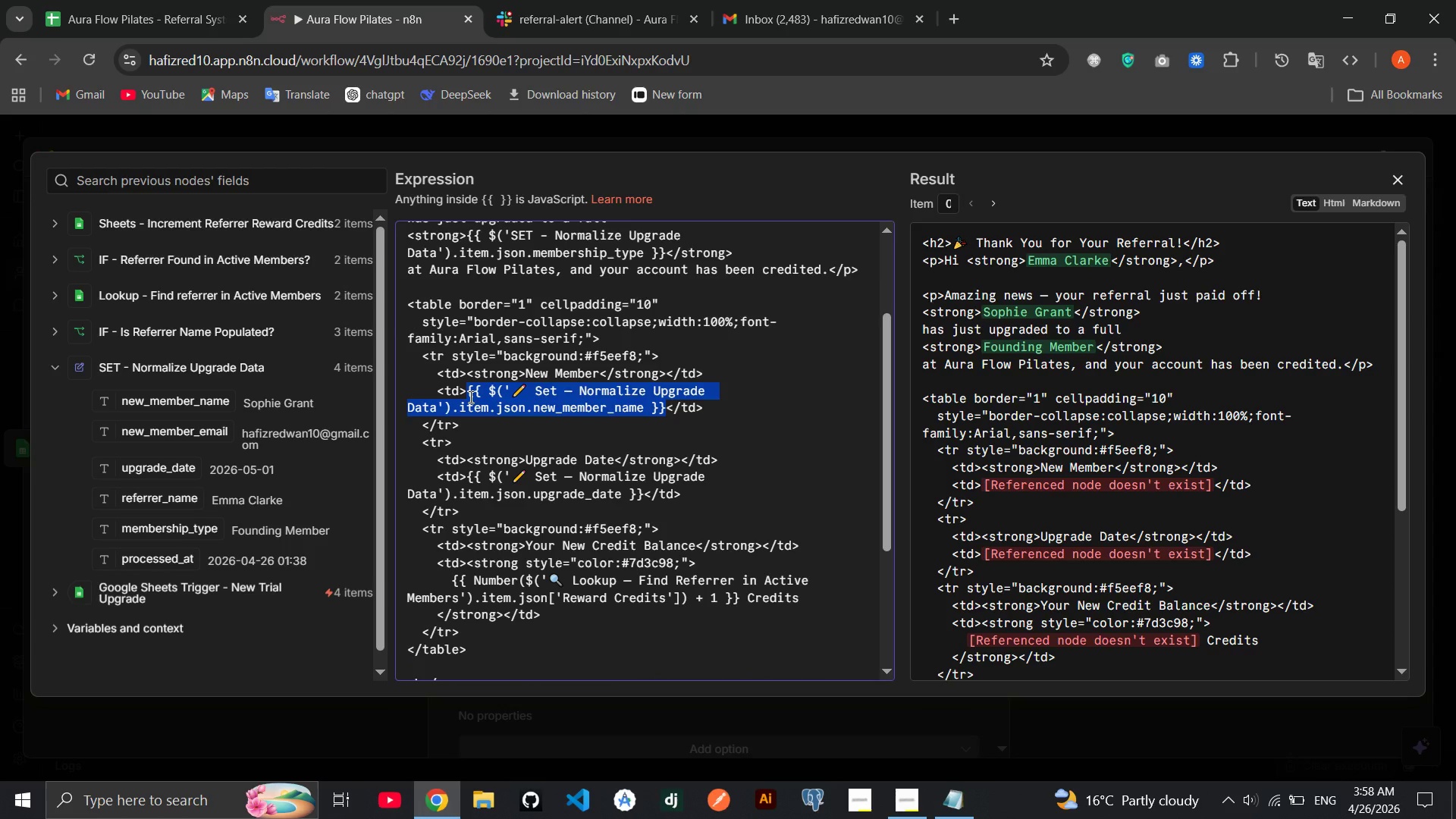 
key(Backspace)
 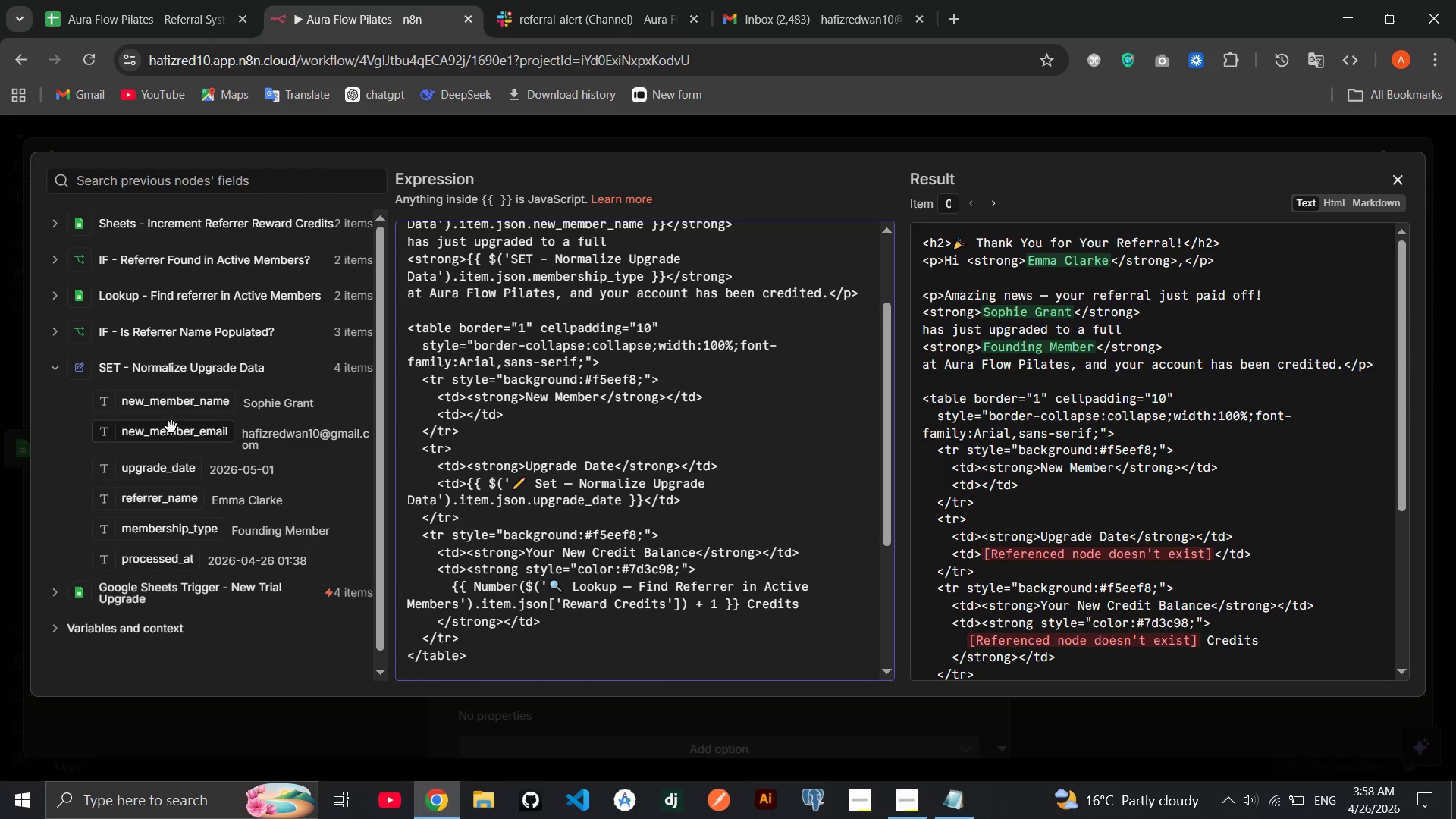 
left_click_drag(start_coordinate=[171, 411], to_coordinate=[466, 422])
 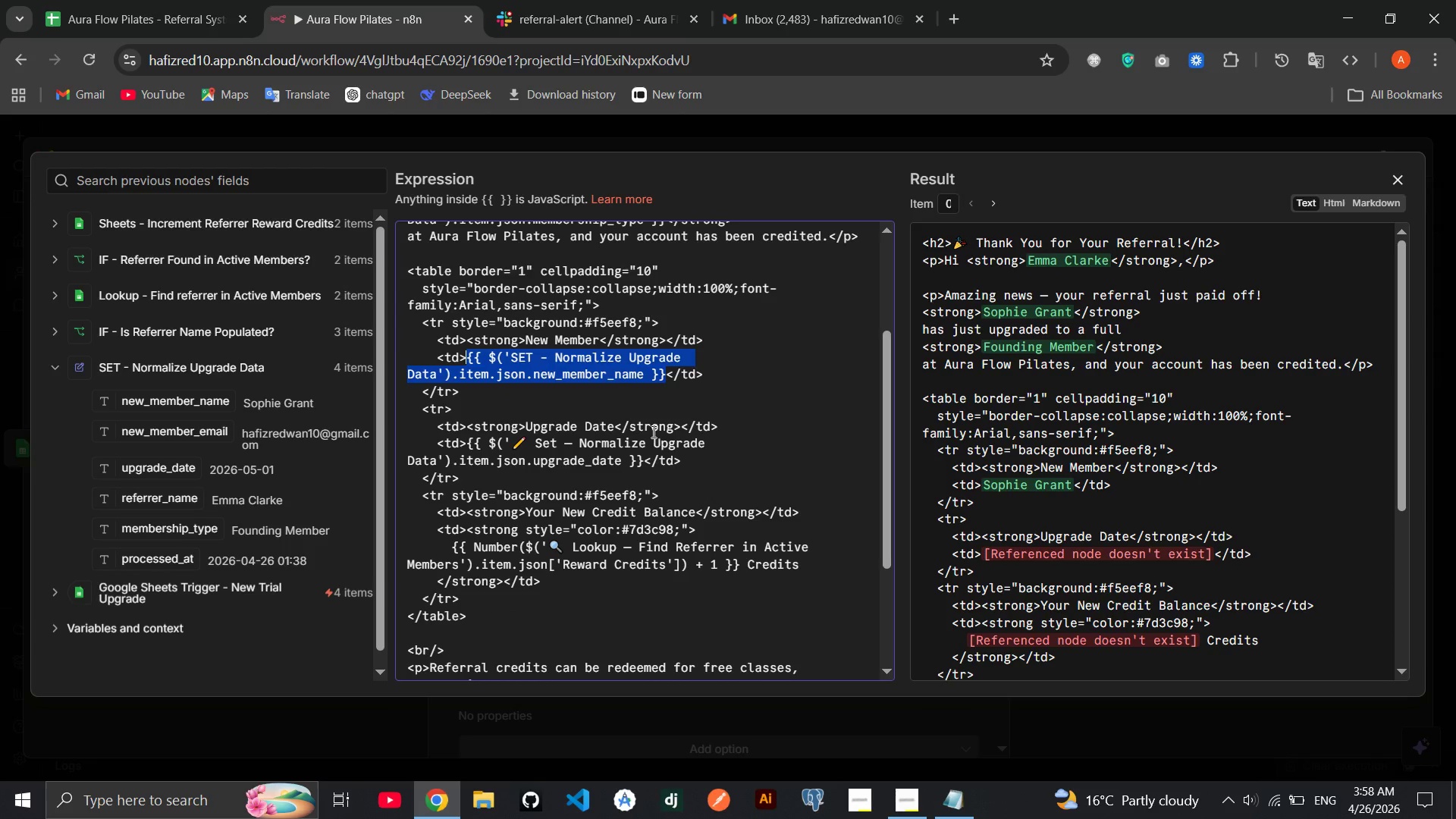 
wait(11.7)
 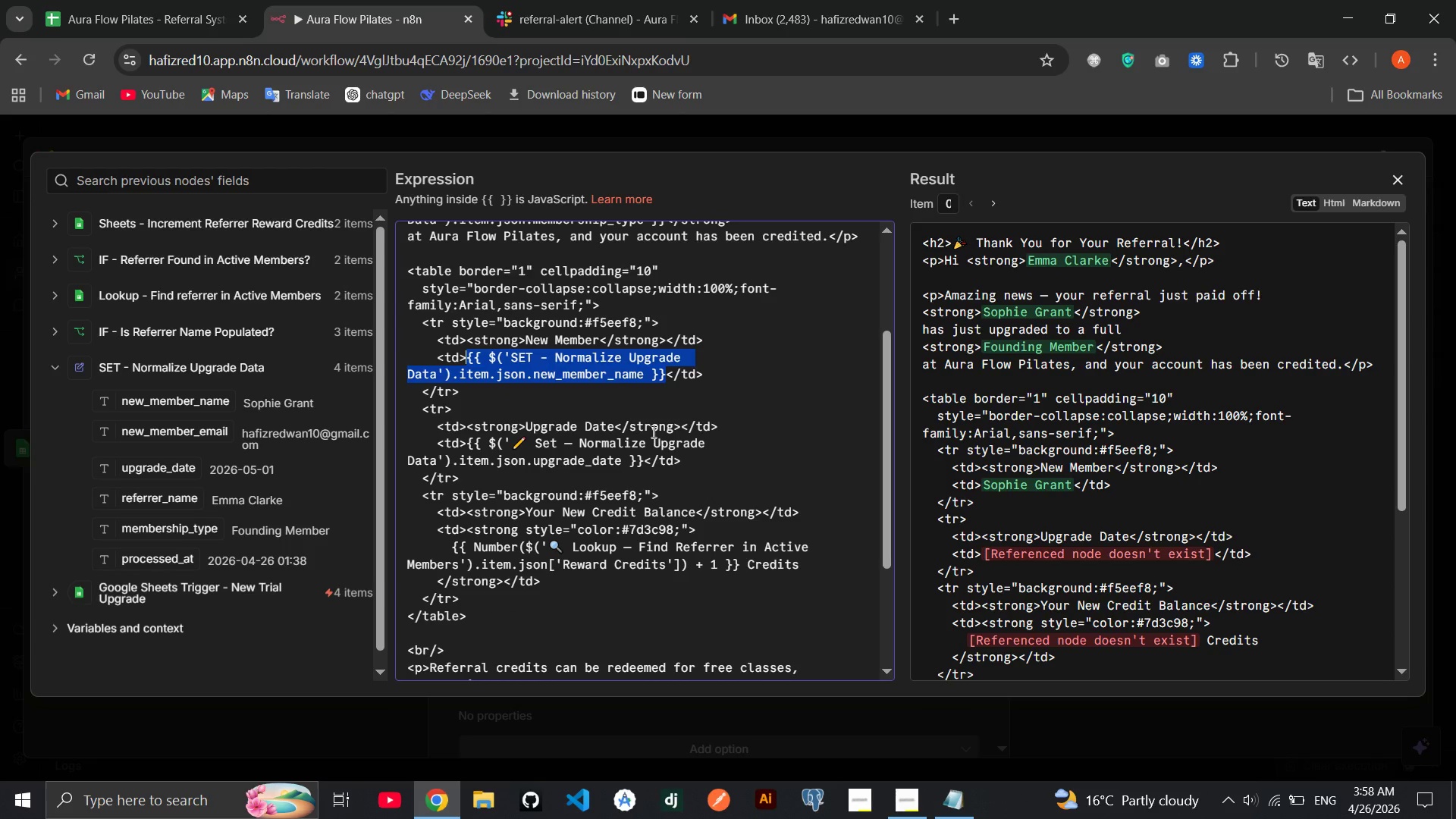 
left_click([727, 403])
 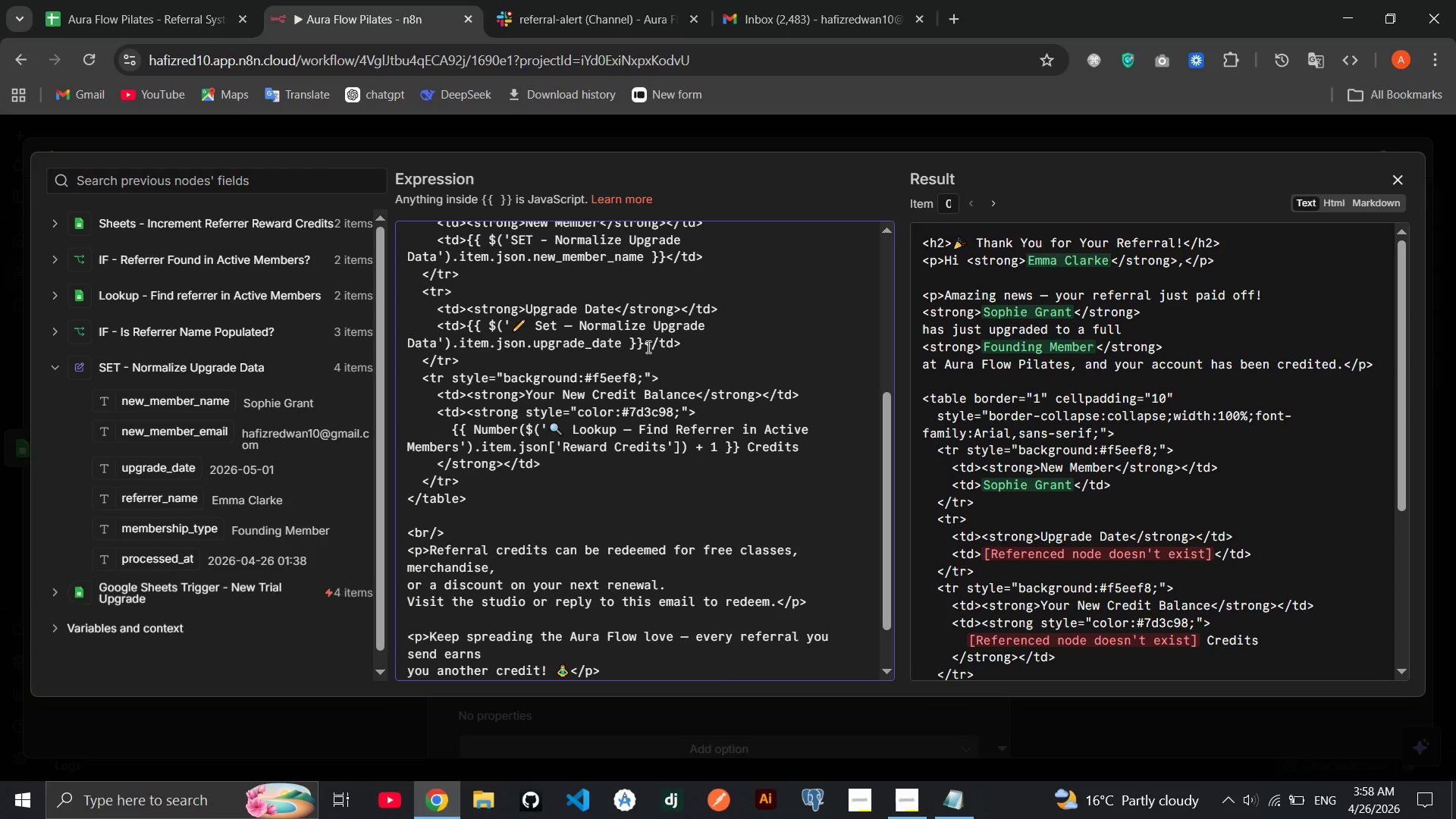 
left_click_drag(start_coordinate=[646, 345], to_coordinate=[467, 329])
 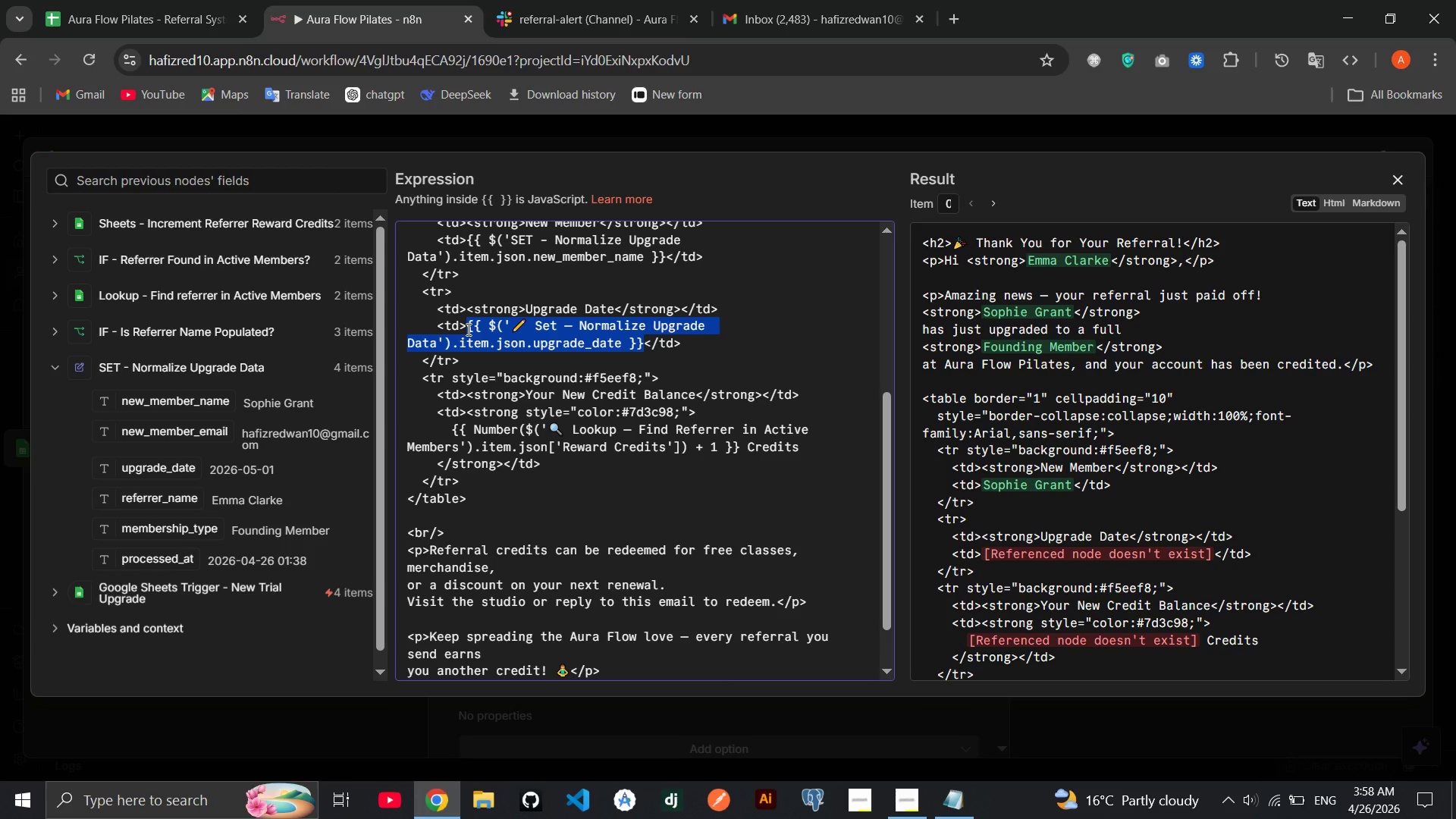 
key(Backspace)
 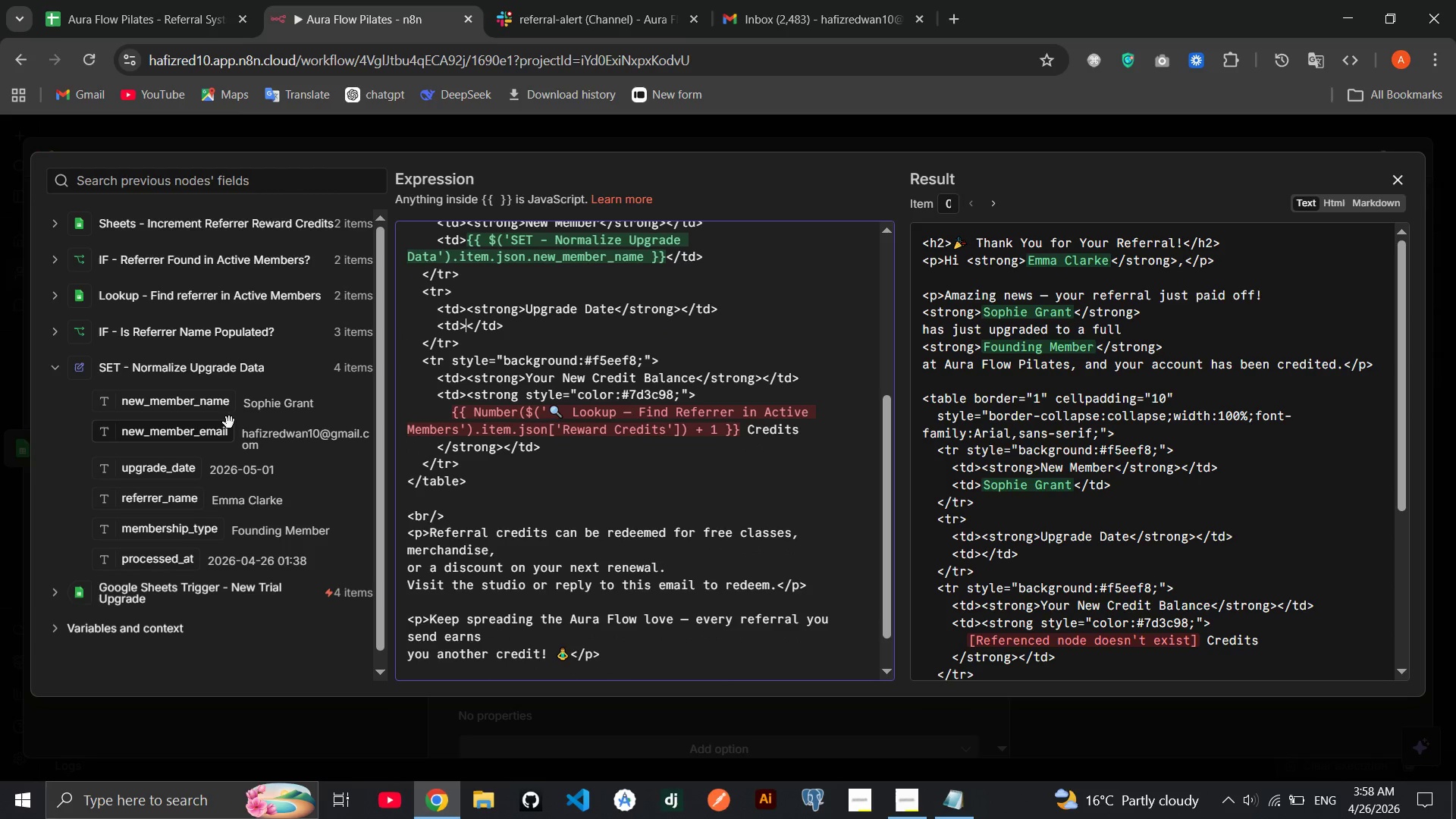 
left_click_drag(start_coordinate=[162, 466], to_coordinate=[469, 333])
 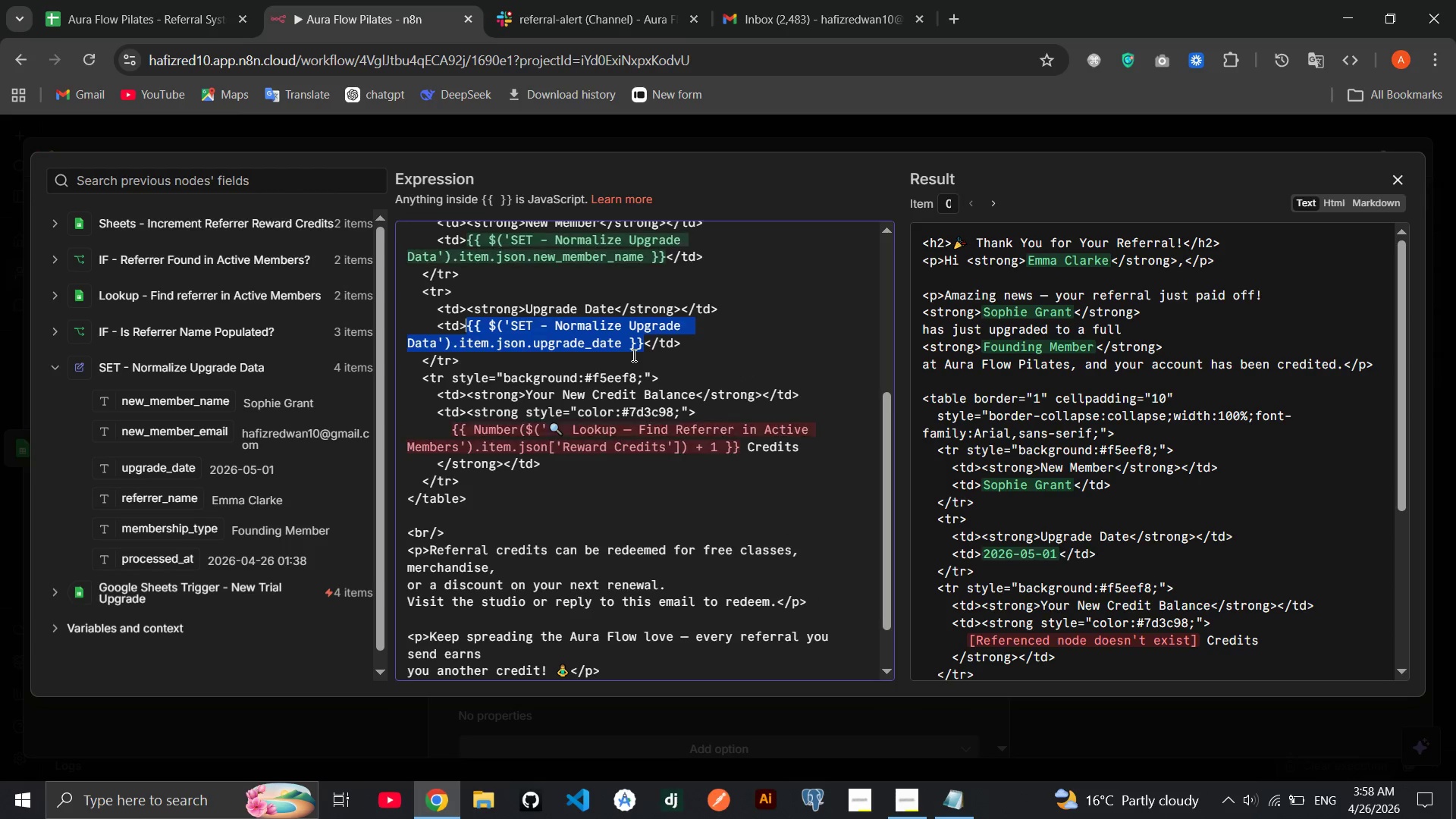 
left_click([632, 355])
 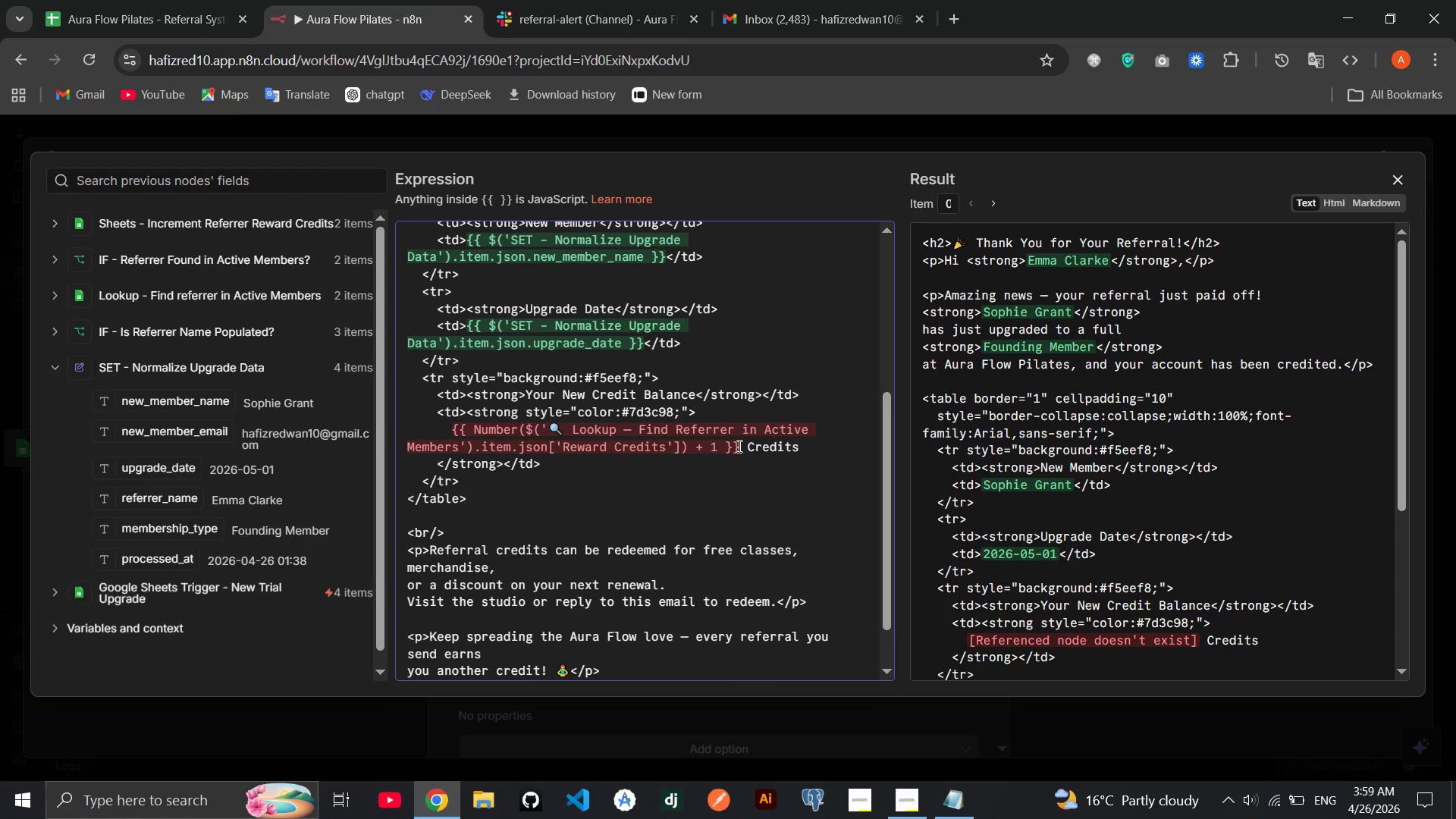 
left_click_drag(start_coordinate=[738, 446], to_coordinate=[450, 431])
 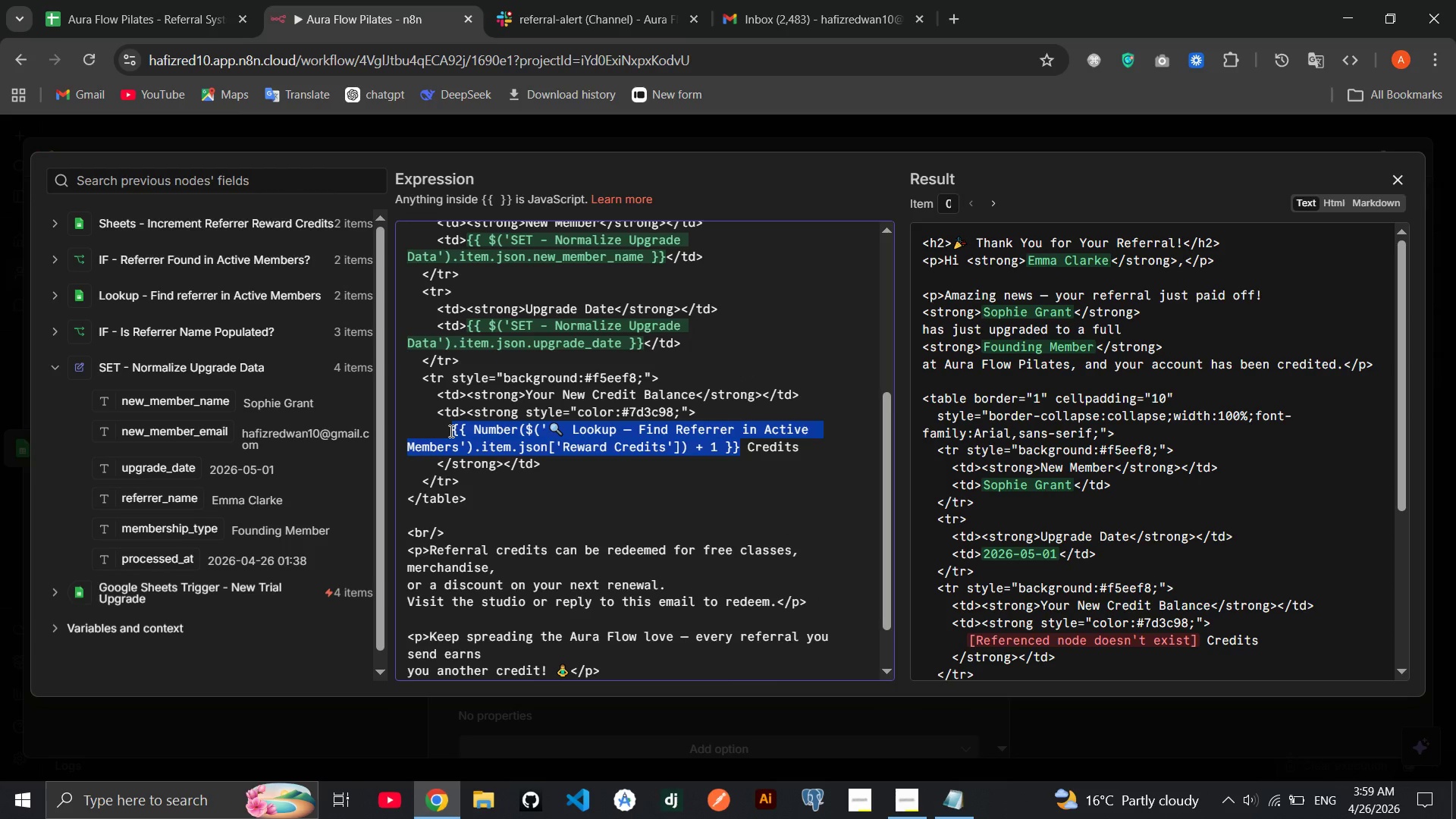 
key(Backspace)
 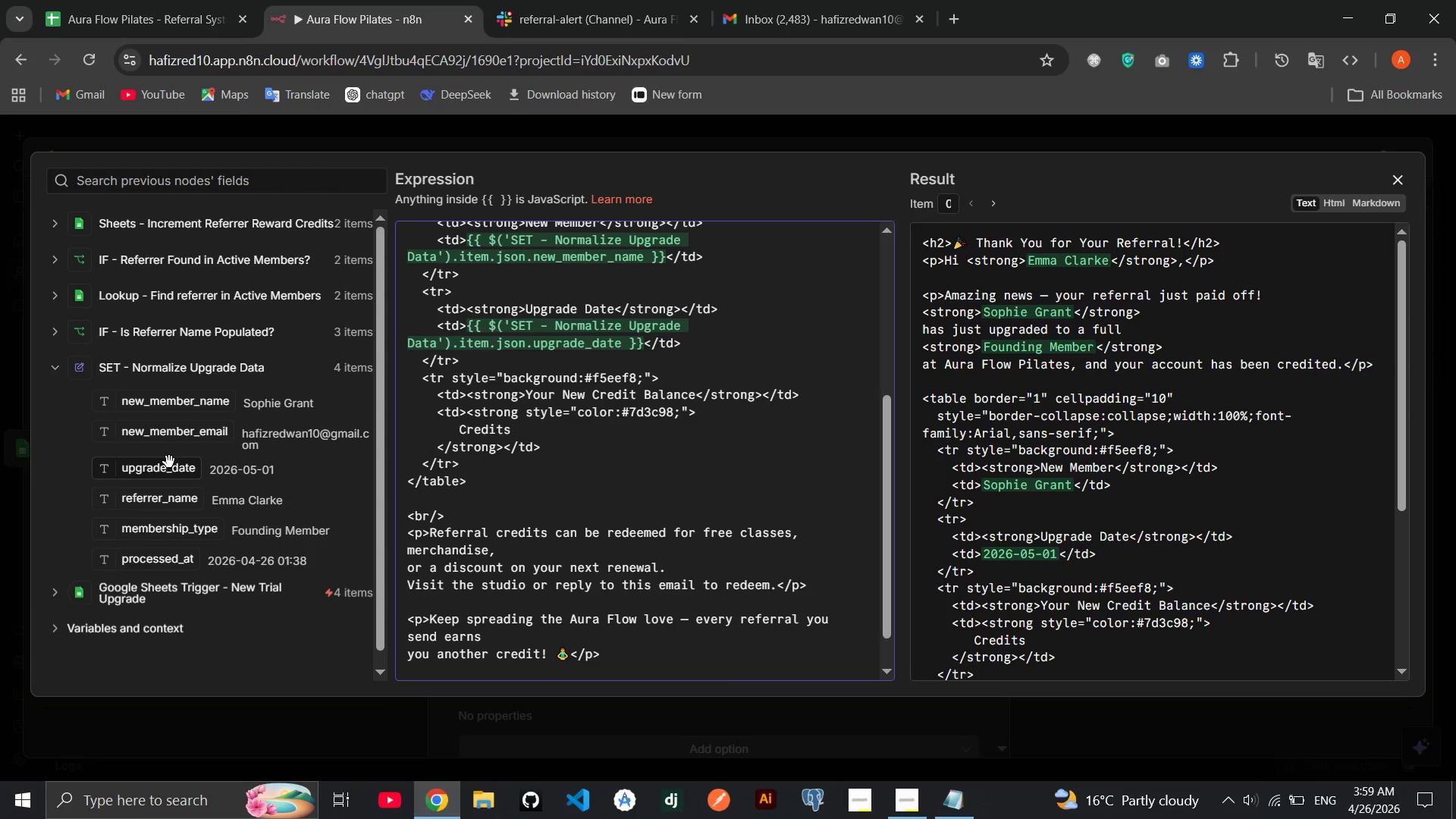 
left_click([175, 210])
 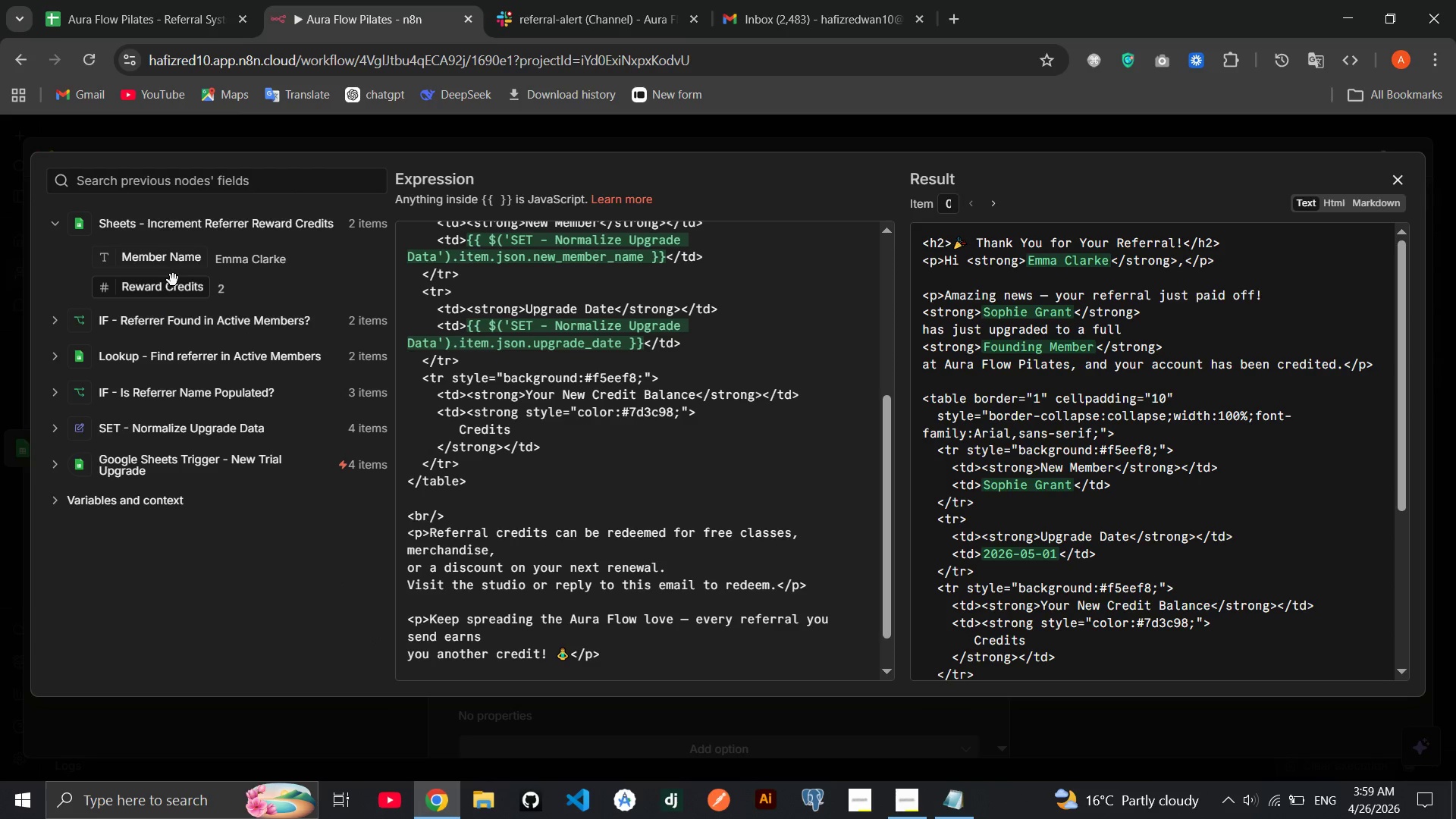 
left_click_drag(start_coordinate=[169, 288], to_coordinate=[453, 433])
 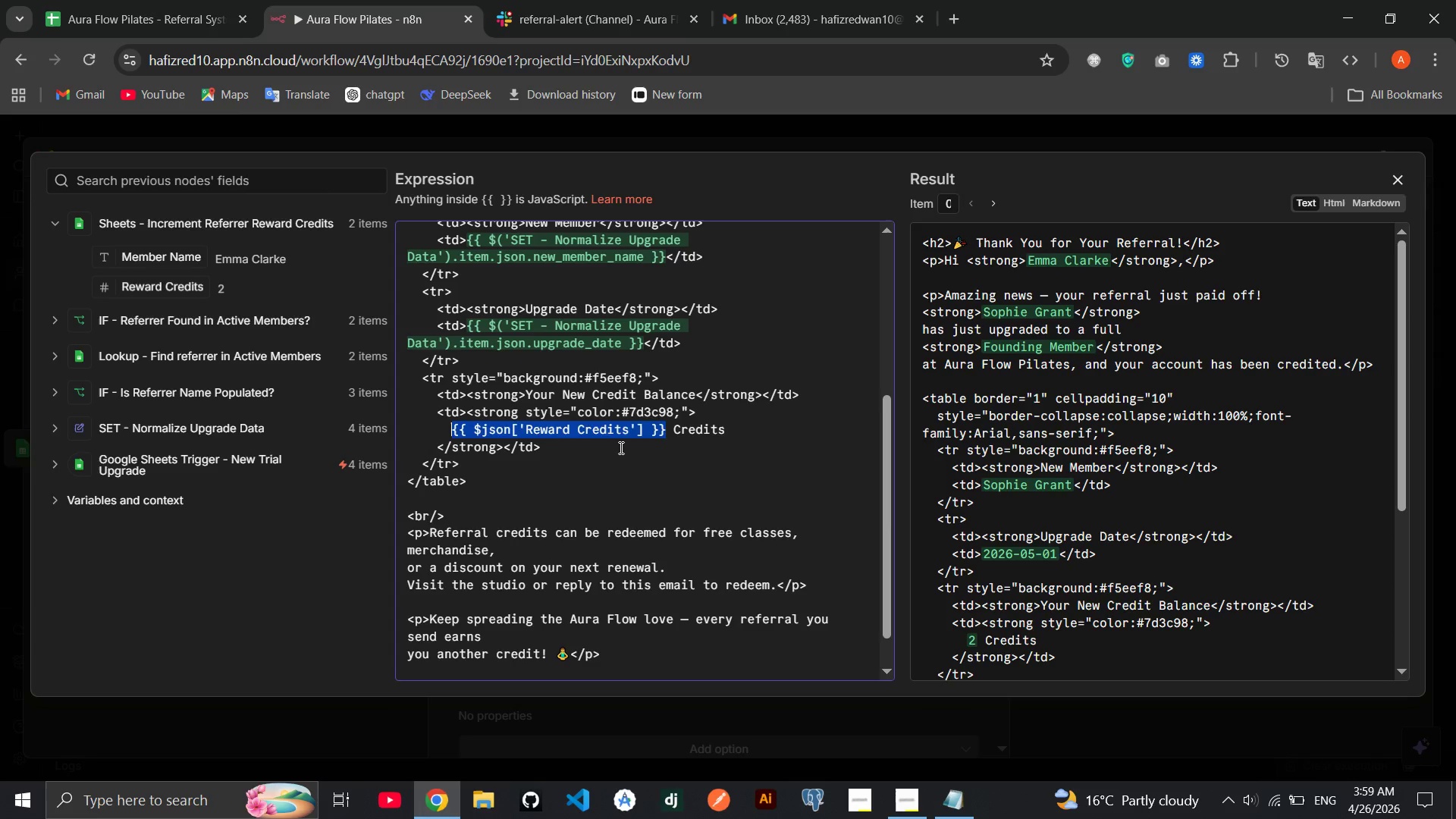 
left_click([620, 447])
 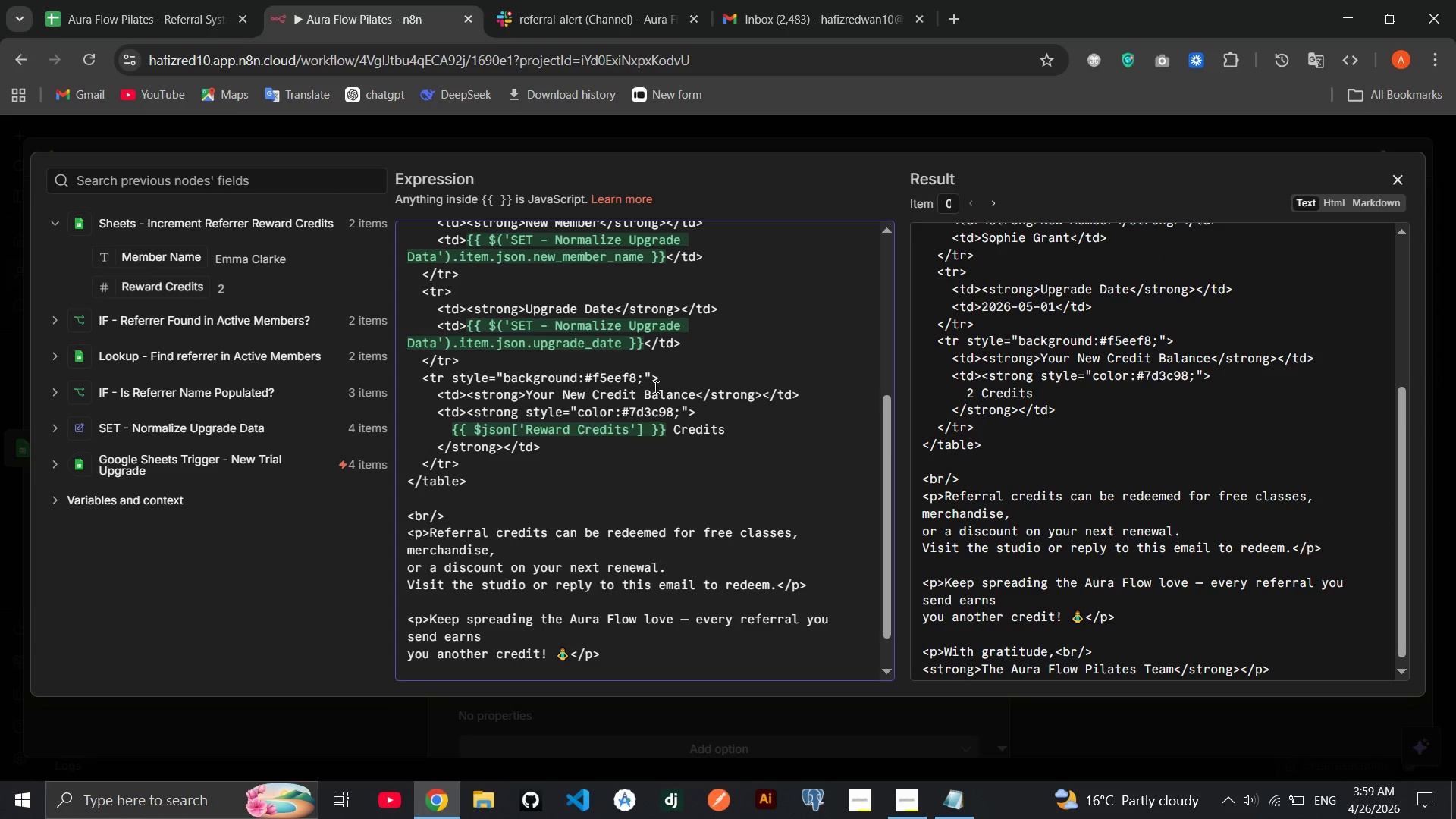 
wait(6.2)
 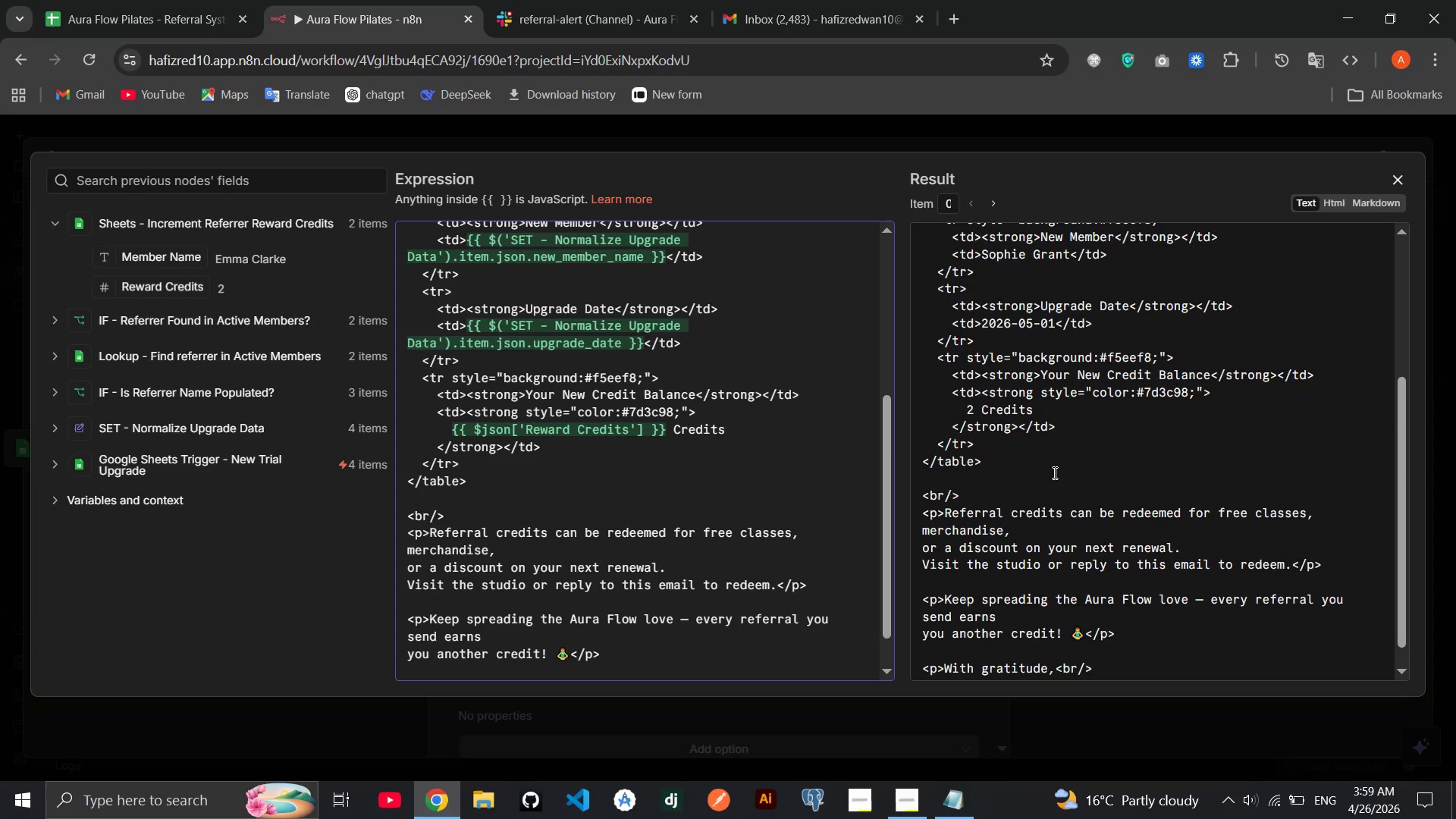 
left_click([735, 434])
 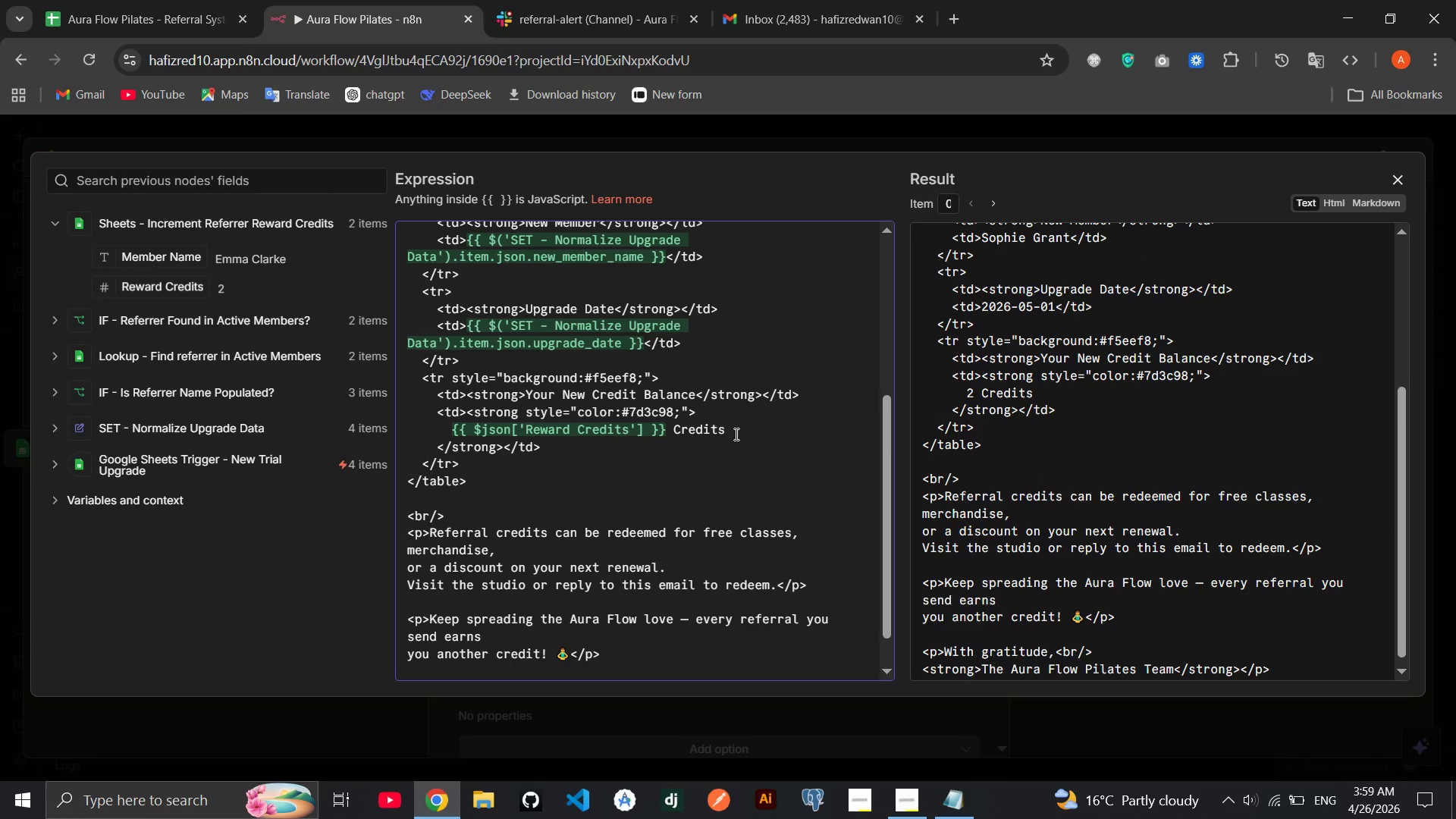 
key(Period)
 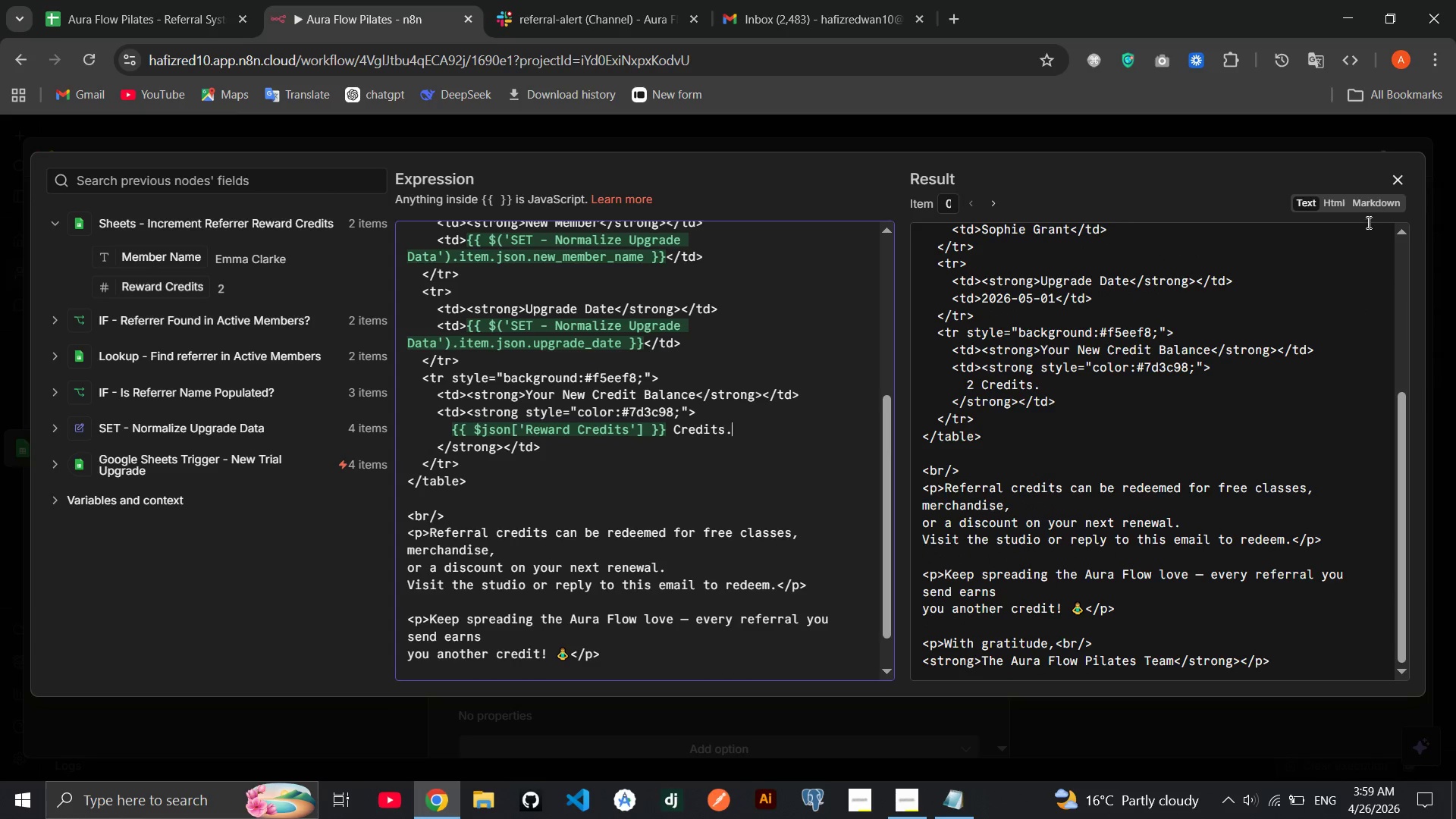 
left_click([1326, 207])
 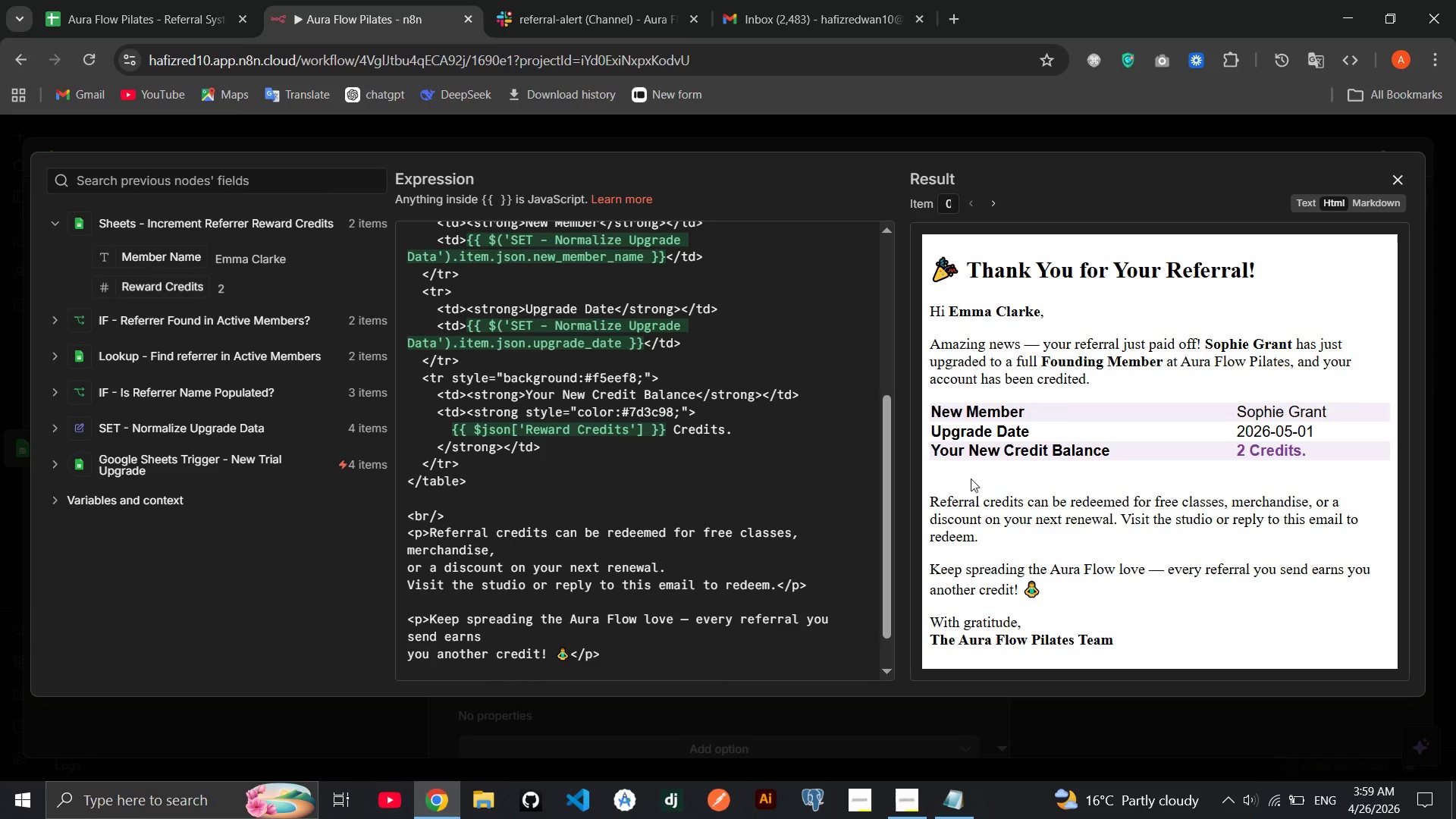 
left_click([753, 435])
 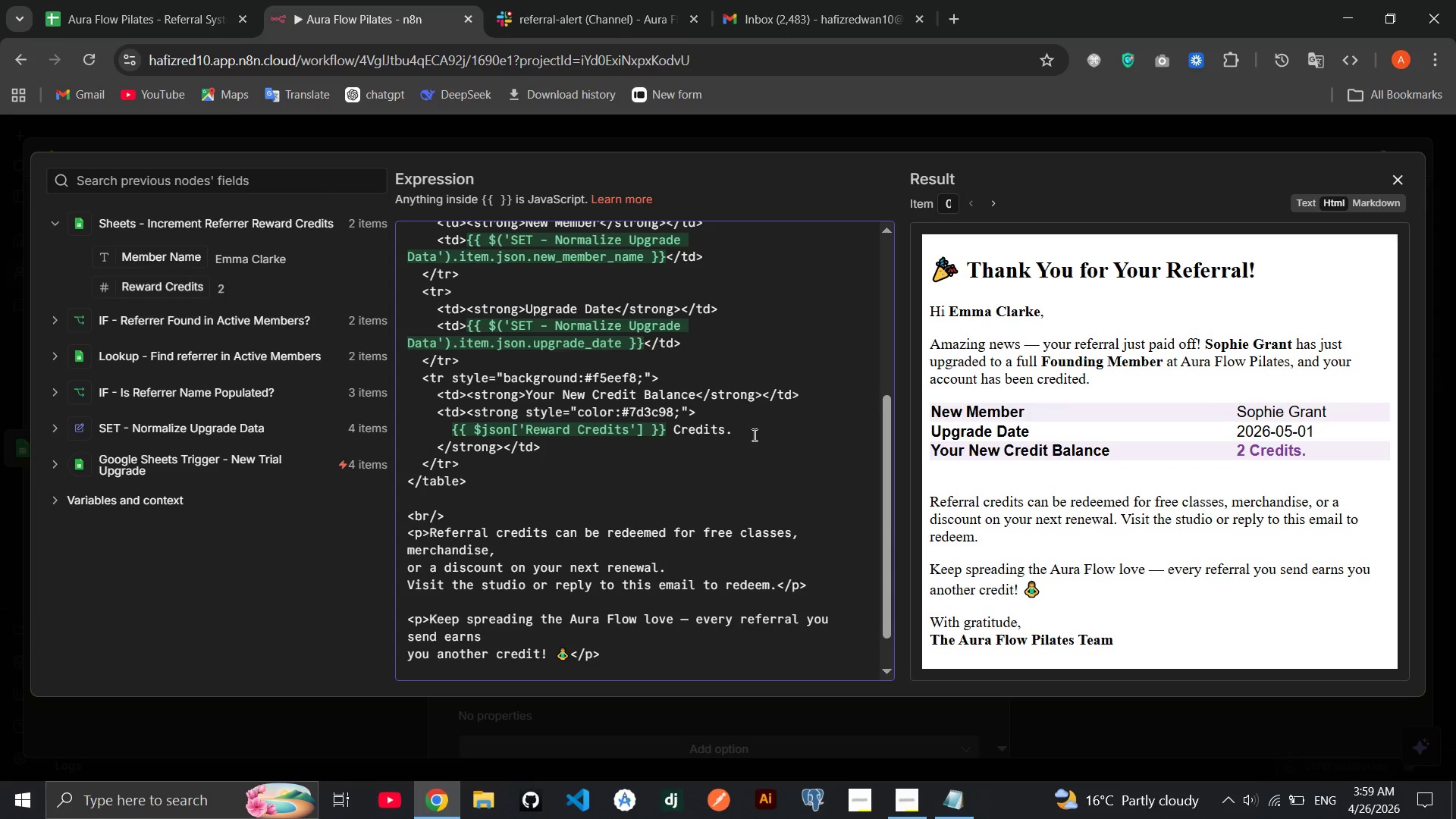 
key(Backspace)
 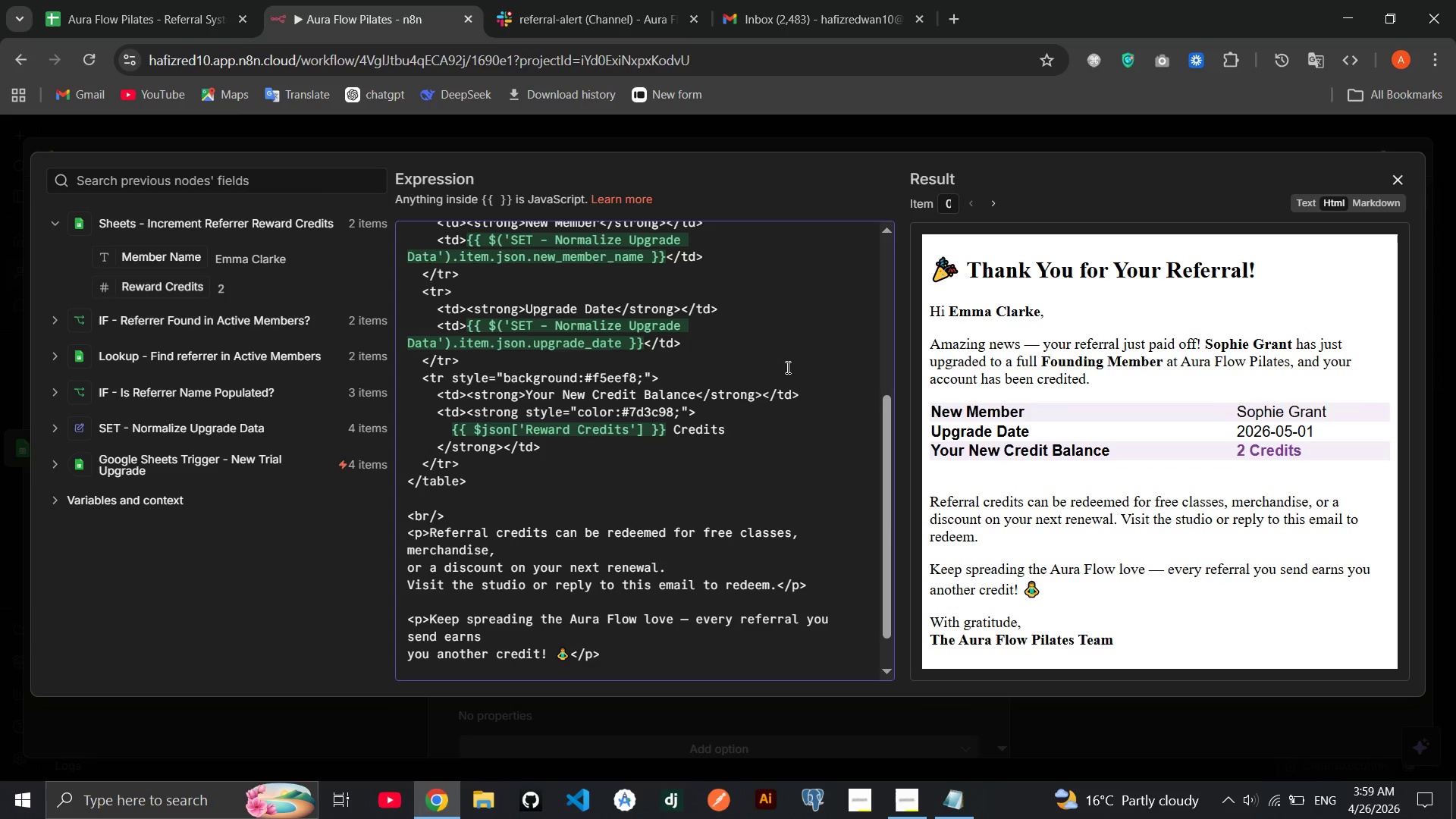 
wait(5.25)
 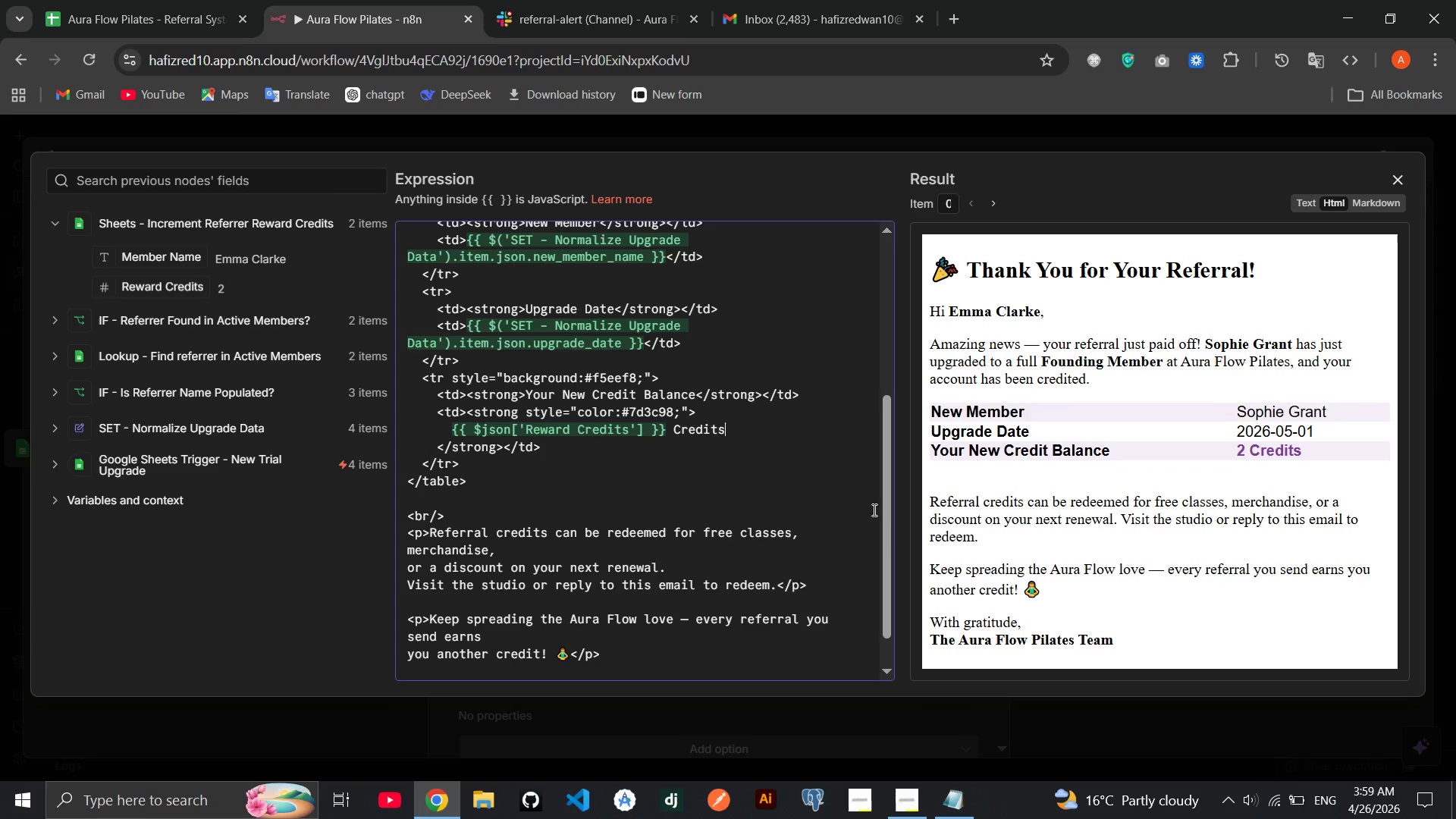 
left_click([1403, 177])
 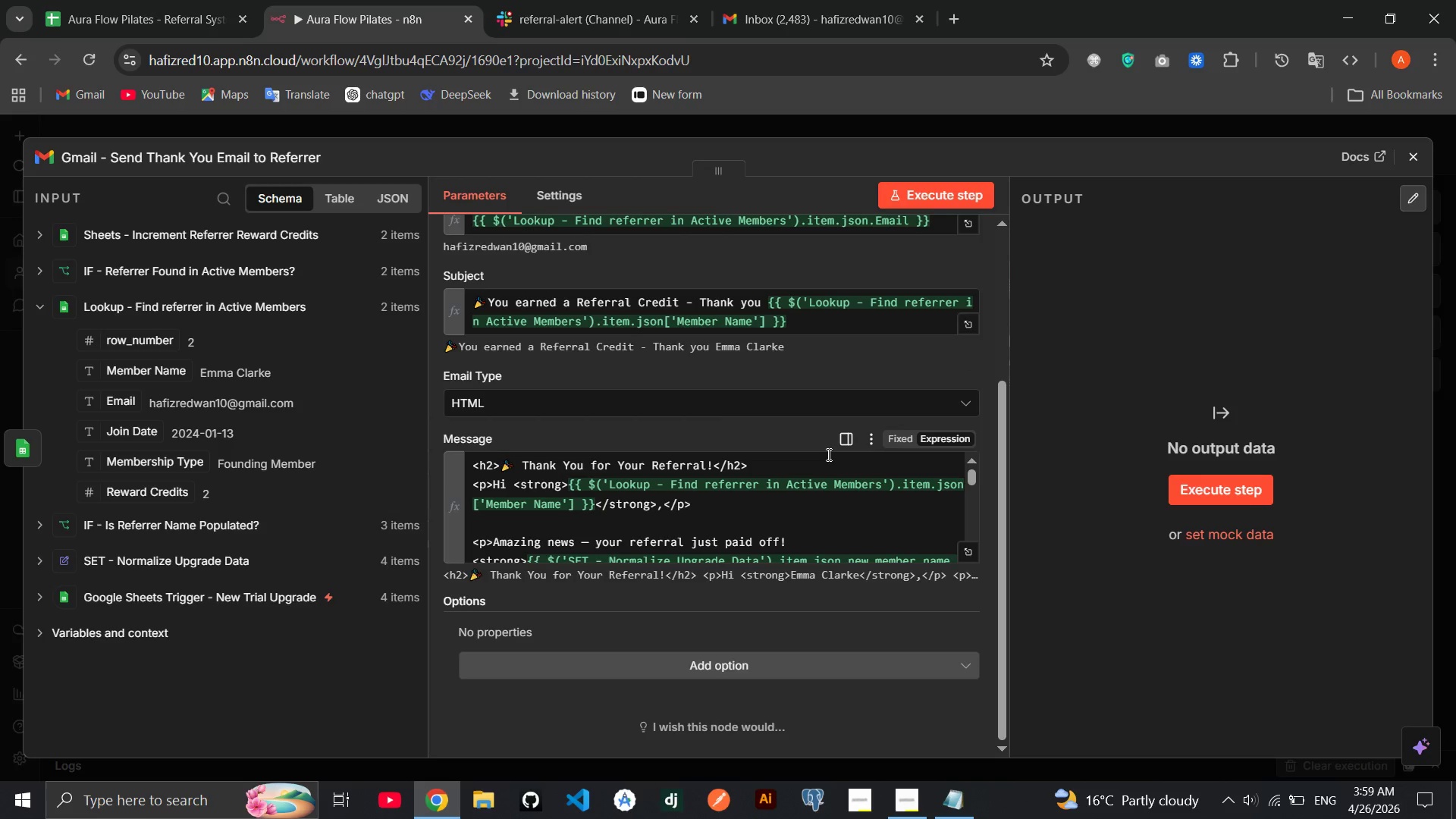 
wait(10.09)
 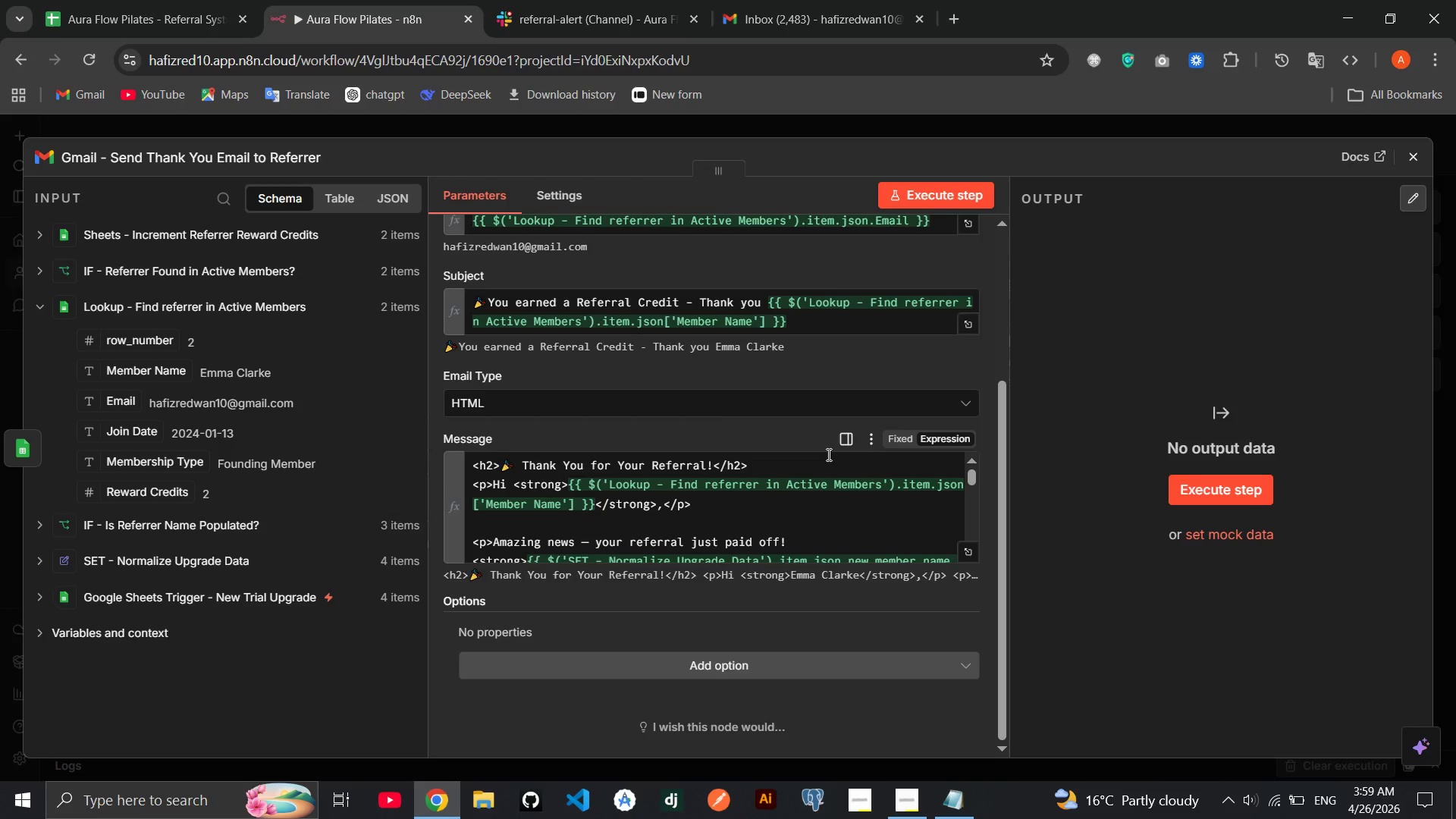 
left_click([1418, 162])
 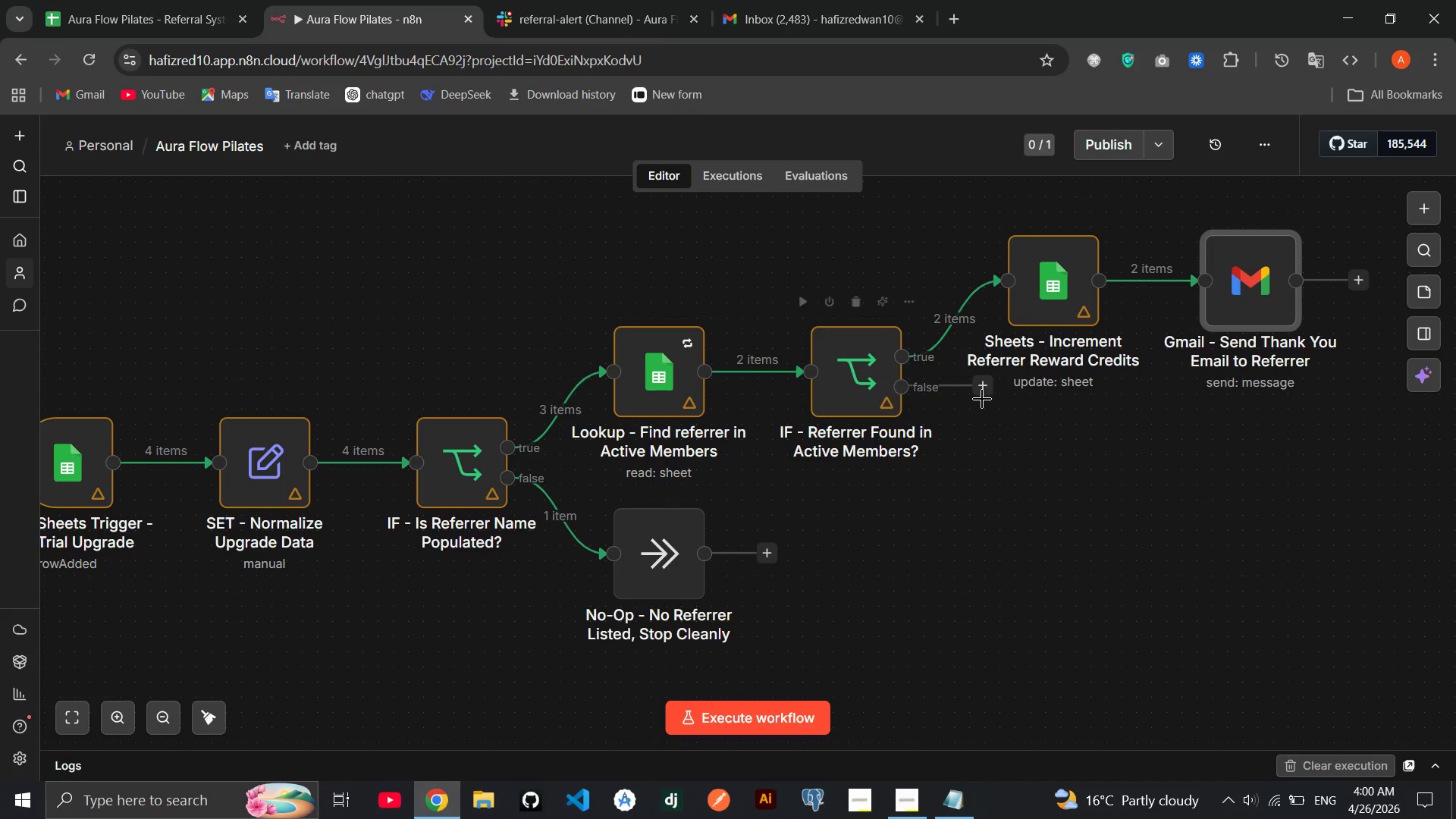 
wait(22.56)
 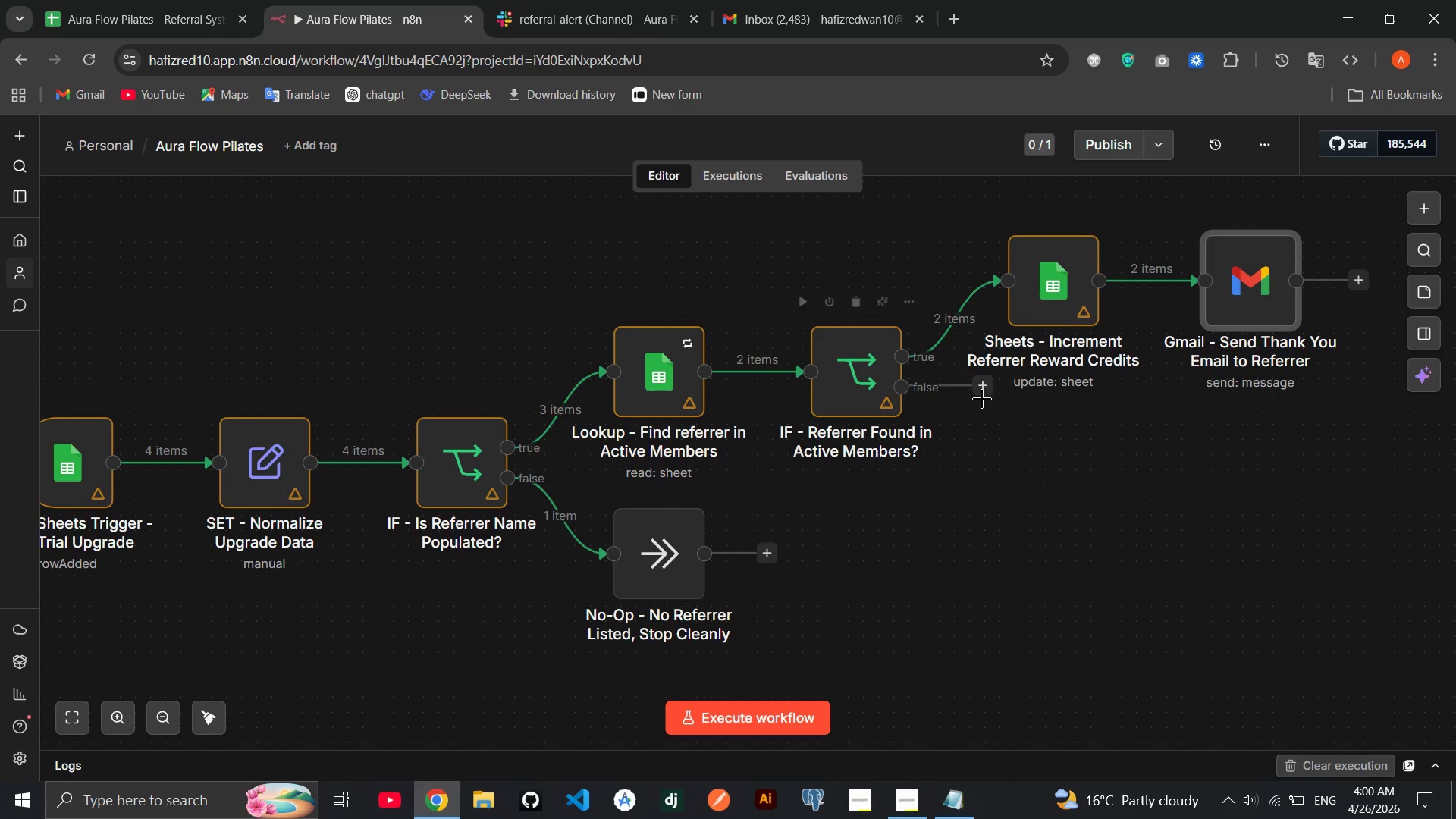 
left_click([982, 394])
 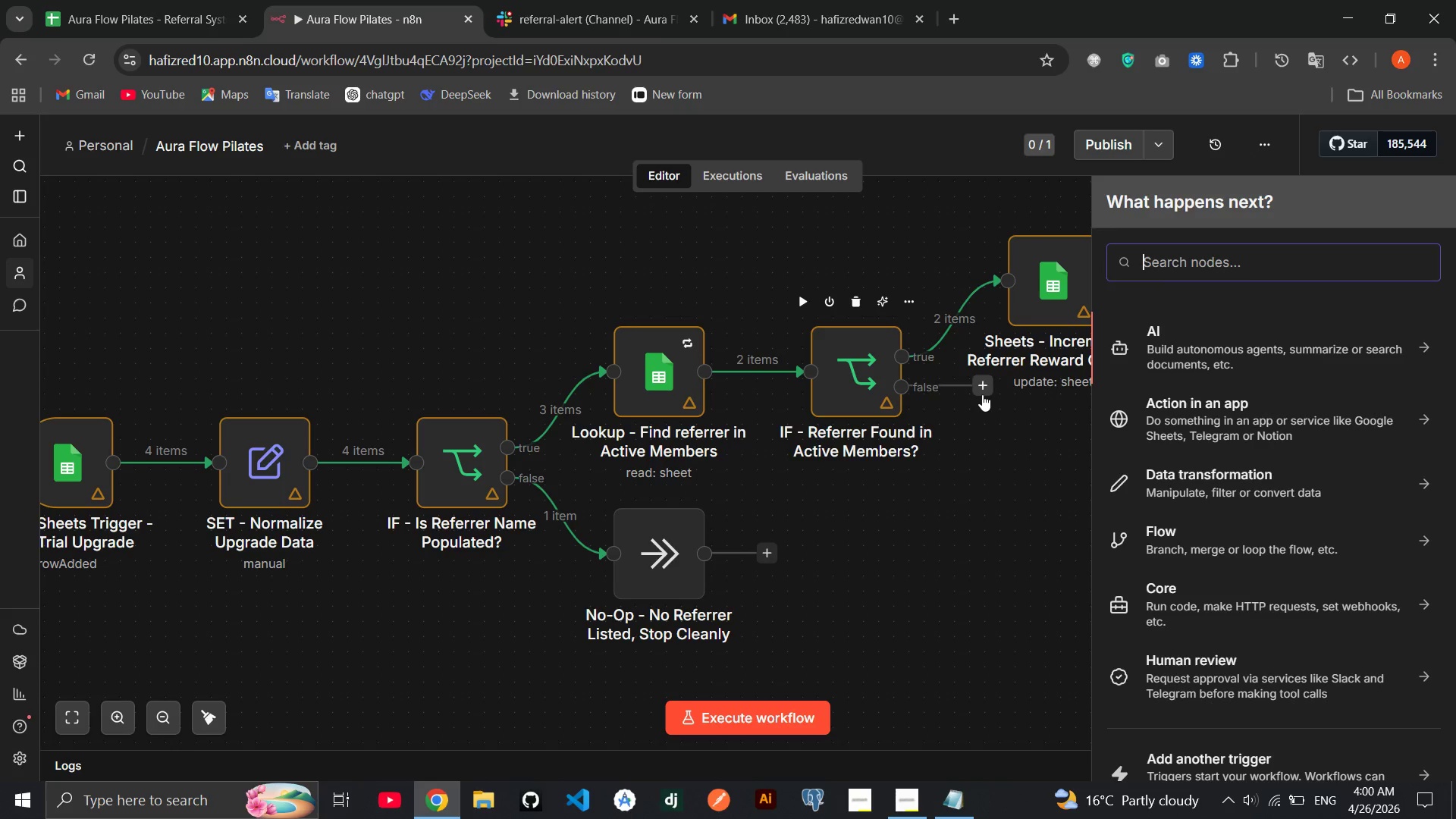 
type(slack)
 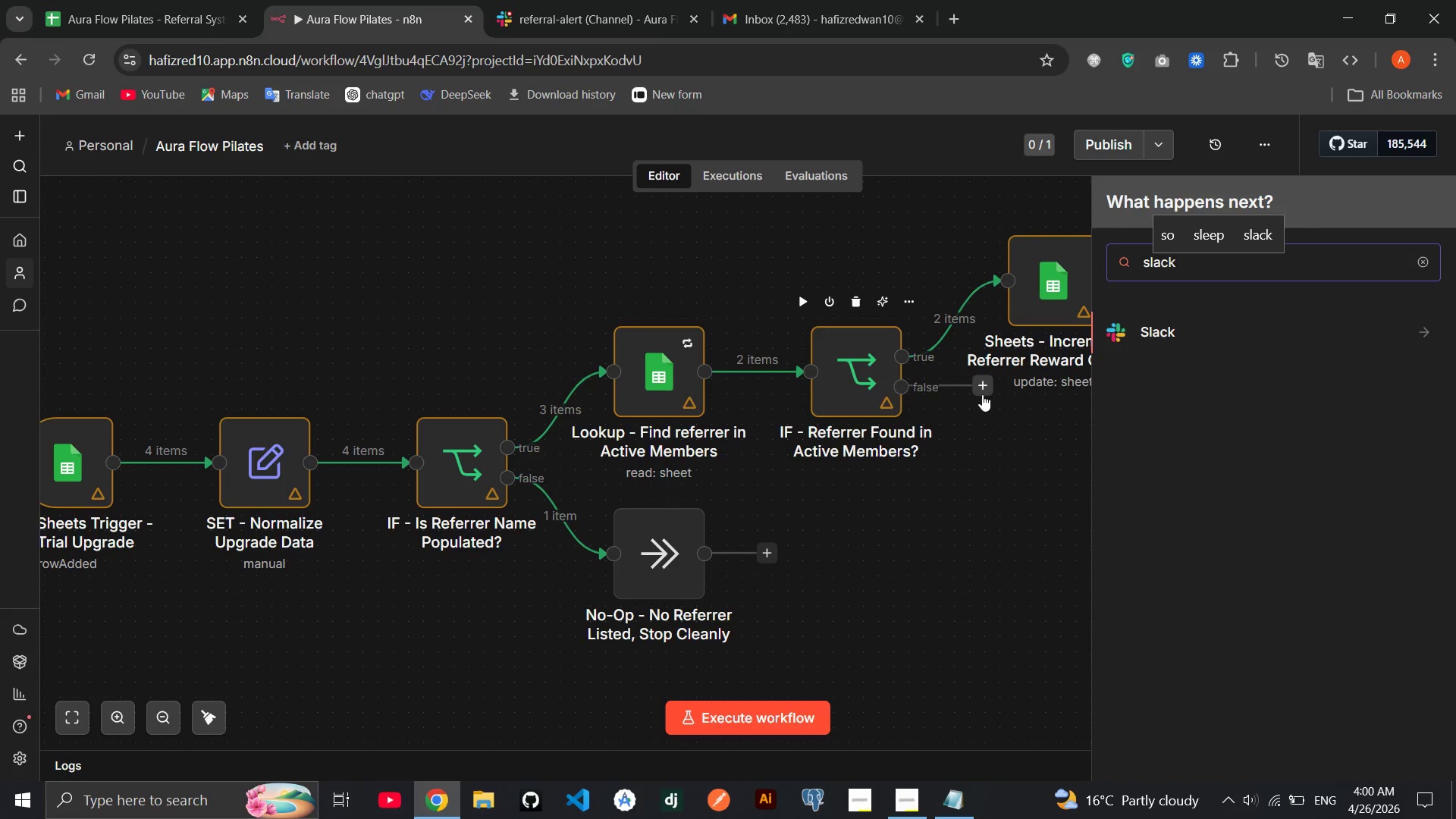 
key(Enter)
 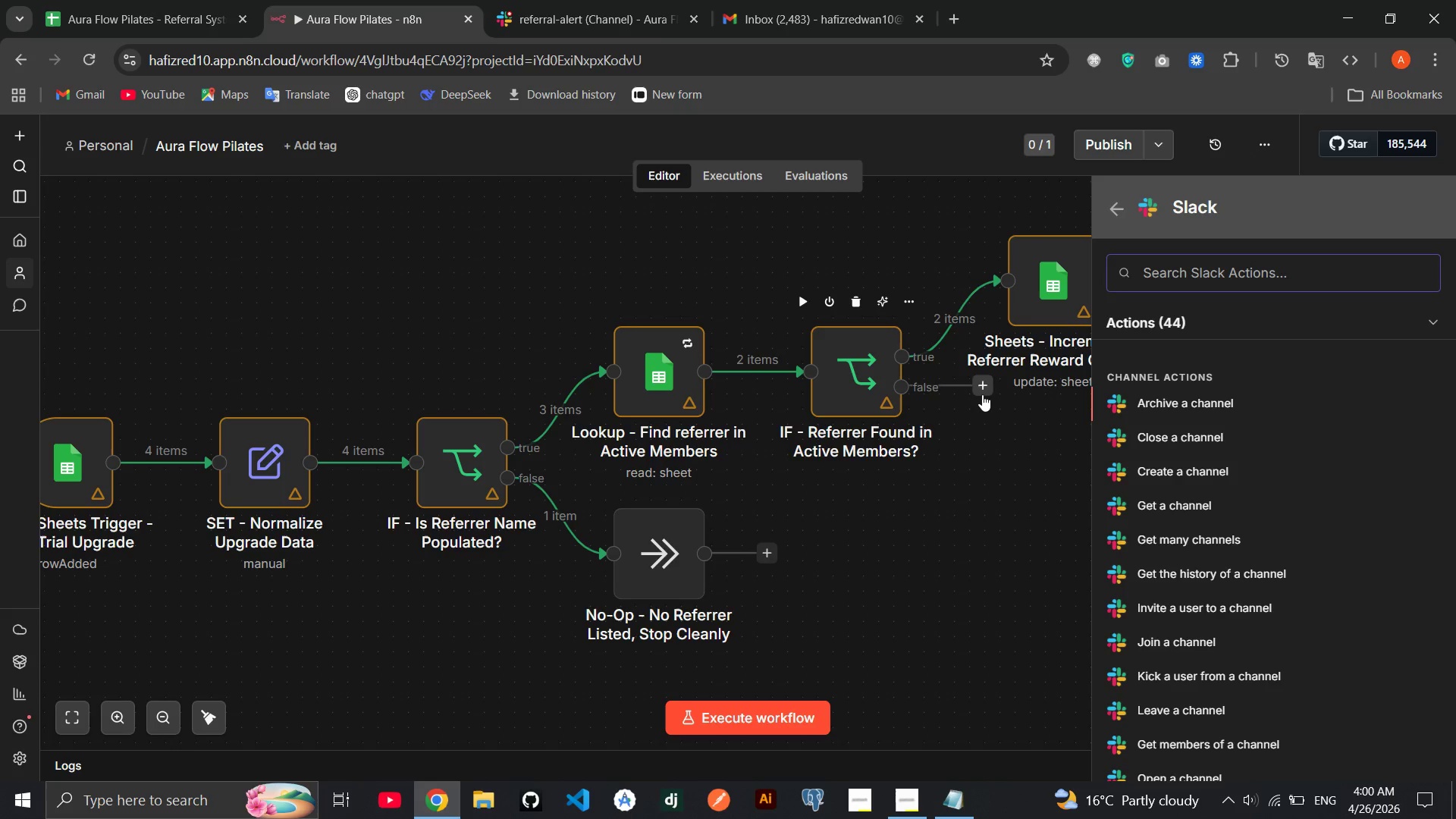 
wait(11.92)
 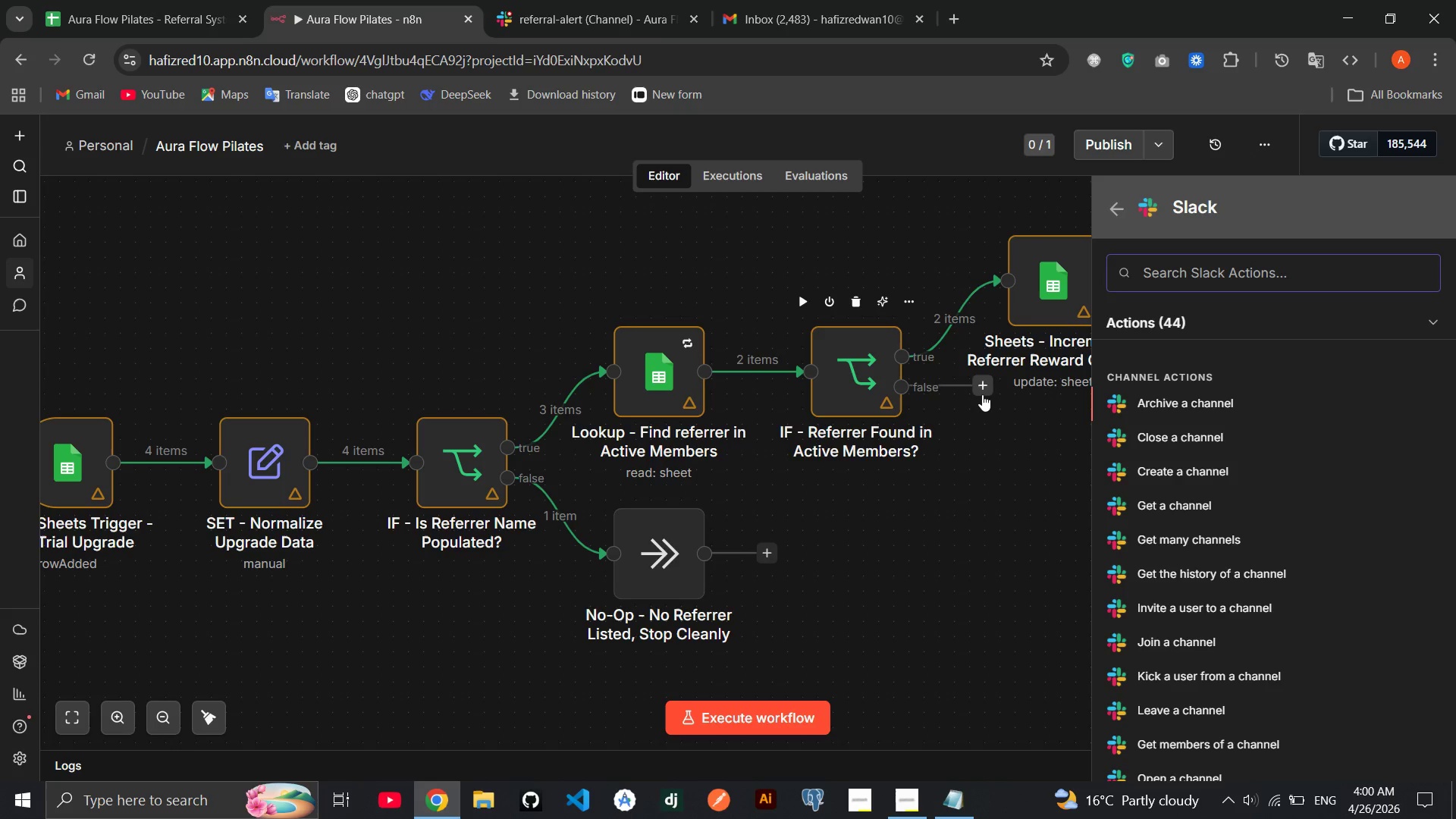 
left_click([1169, 620])
 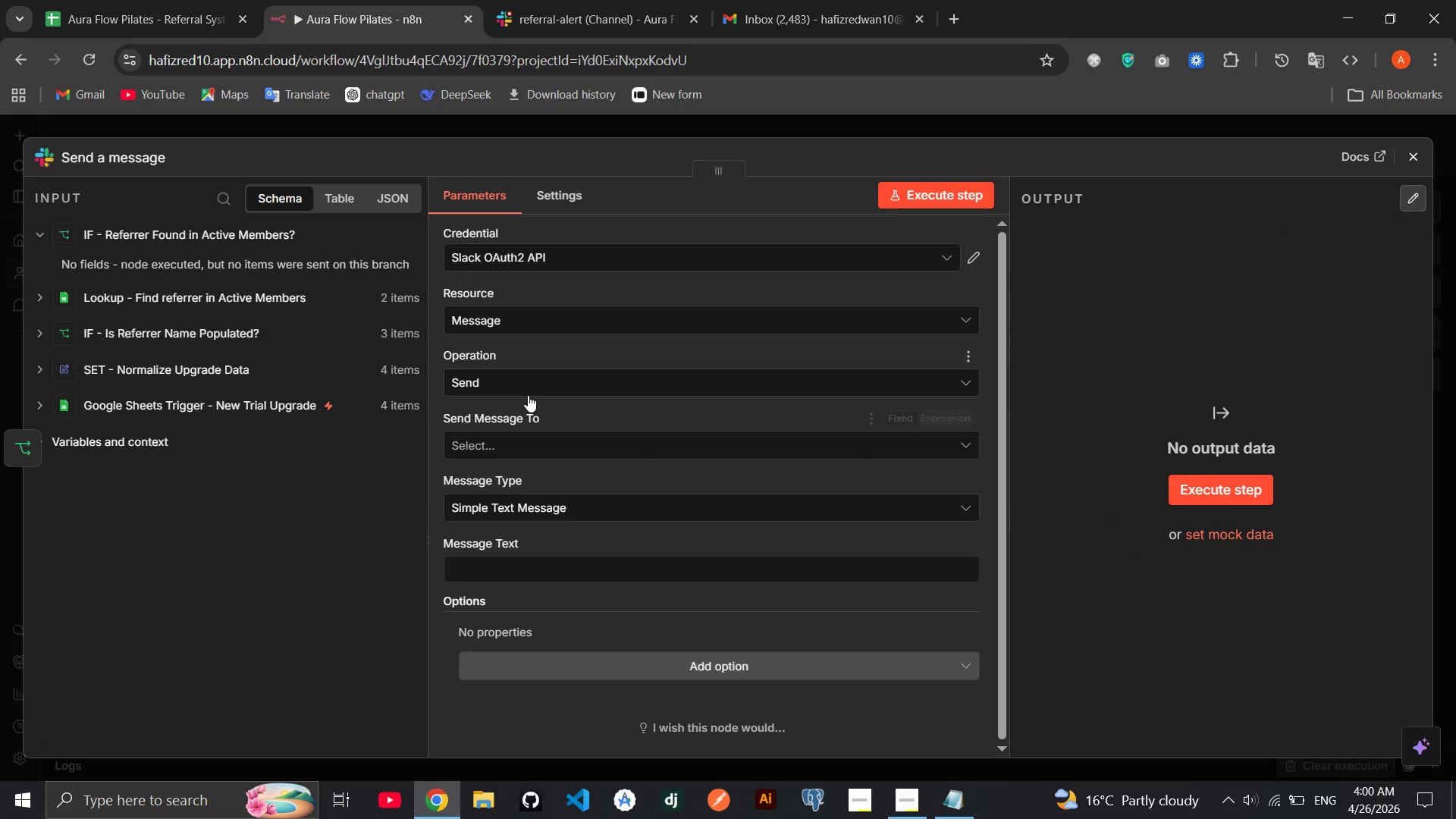 
left_click([513, 443])
 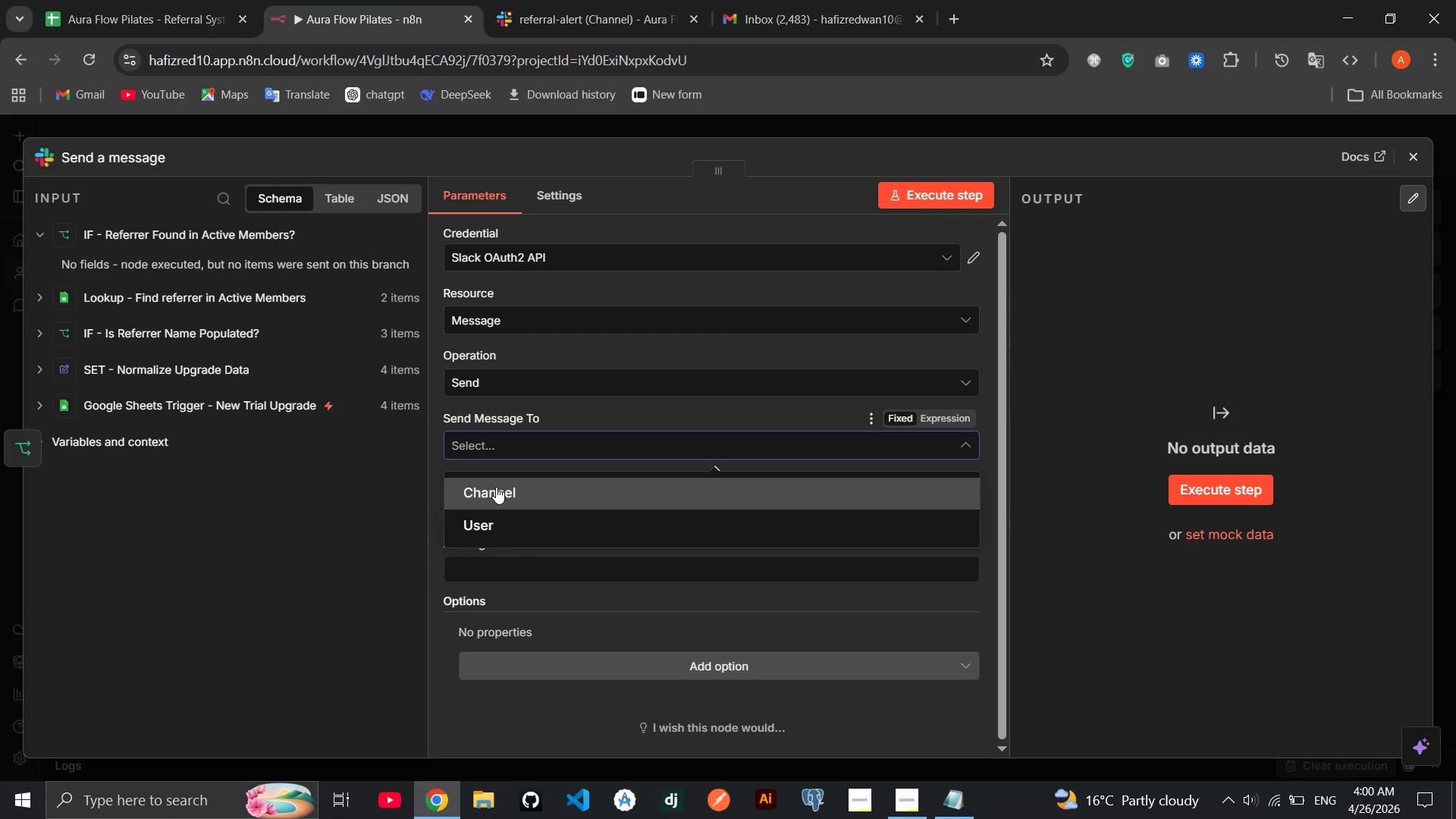 
left_click([496, 487])
 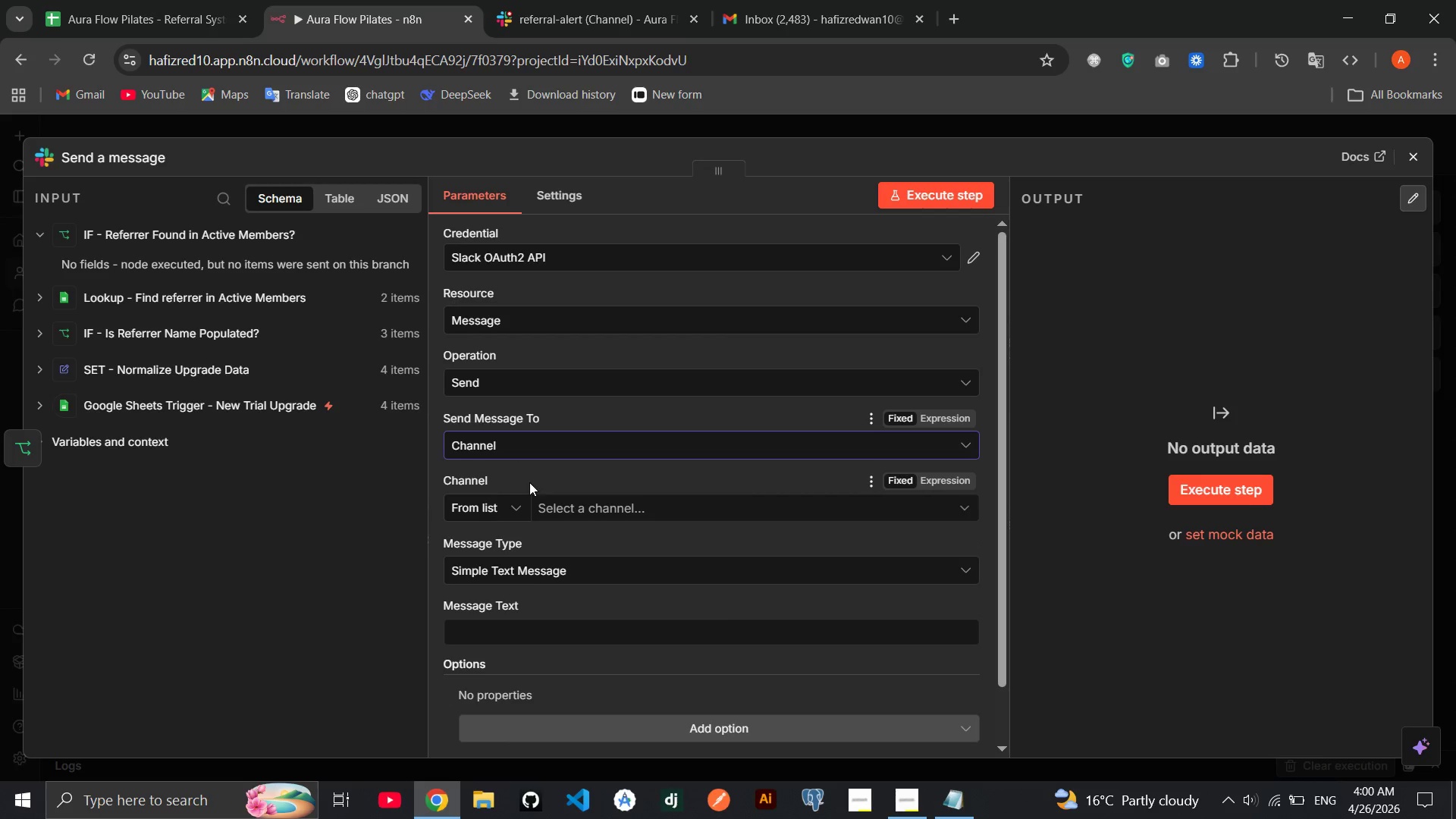 
wait(8.72)
 